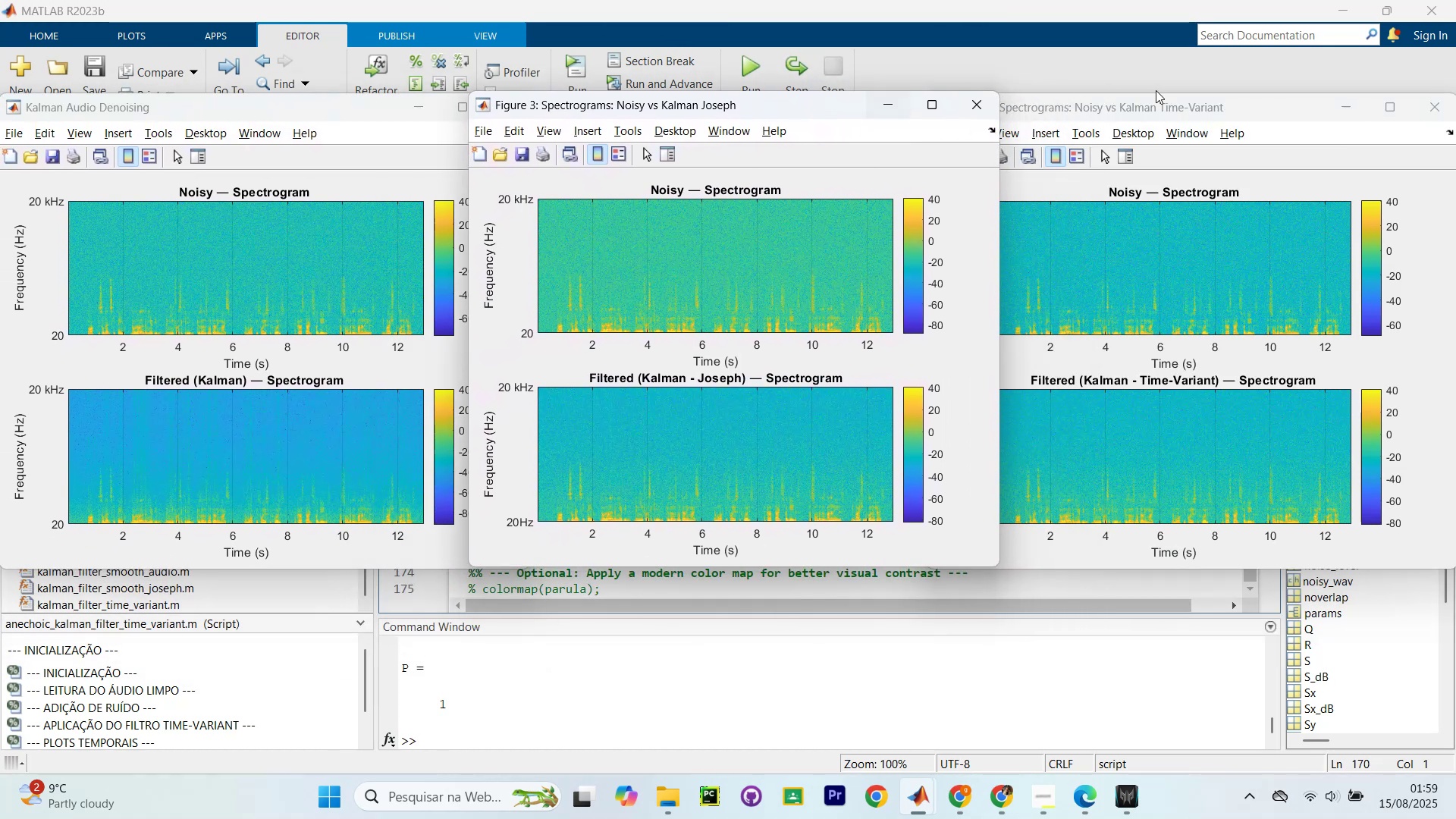 
left_click_drag(start_coordinate=[1166, 111], to_coordinate=[1185, 113])
 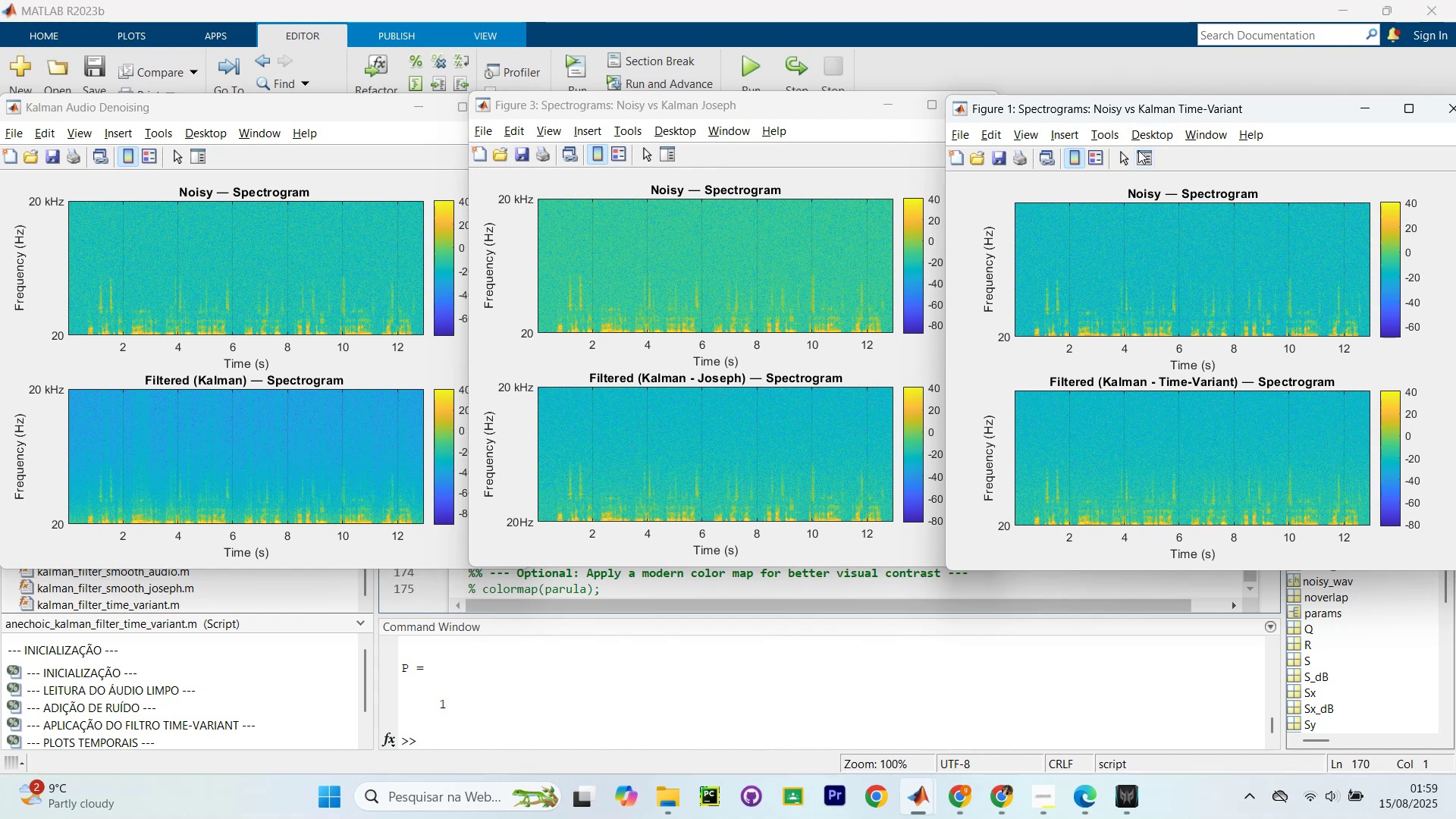 
scroll: coordinate [424, 292], scroll_direction: down, amount: 1.0
 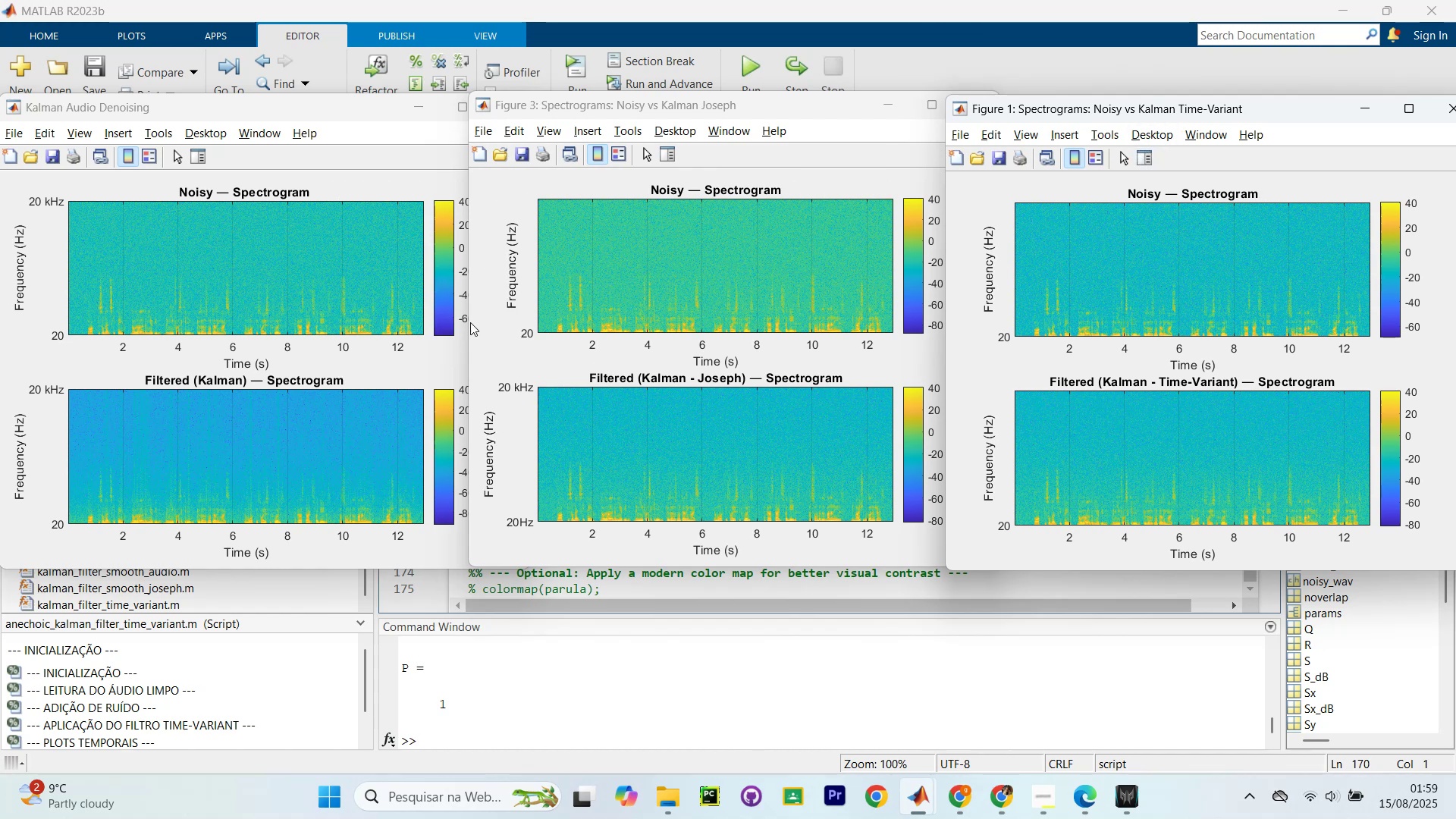 
left_click([57, 252])
 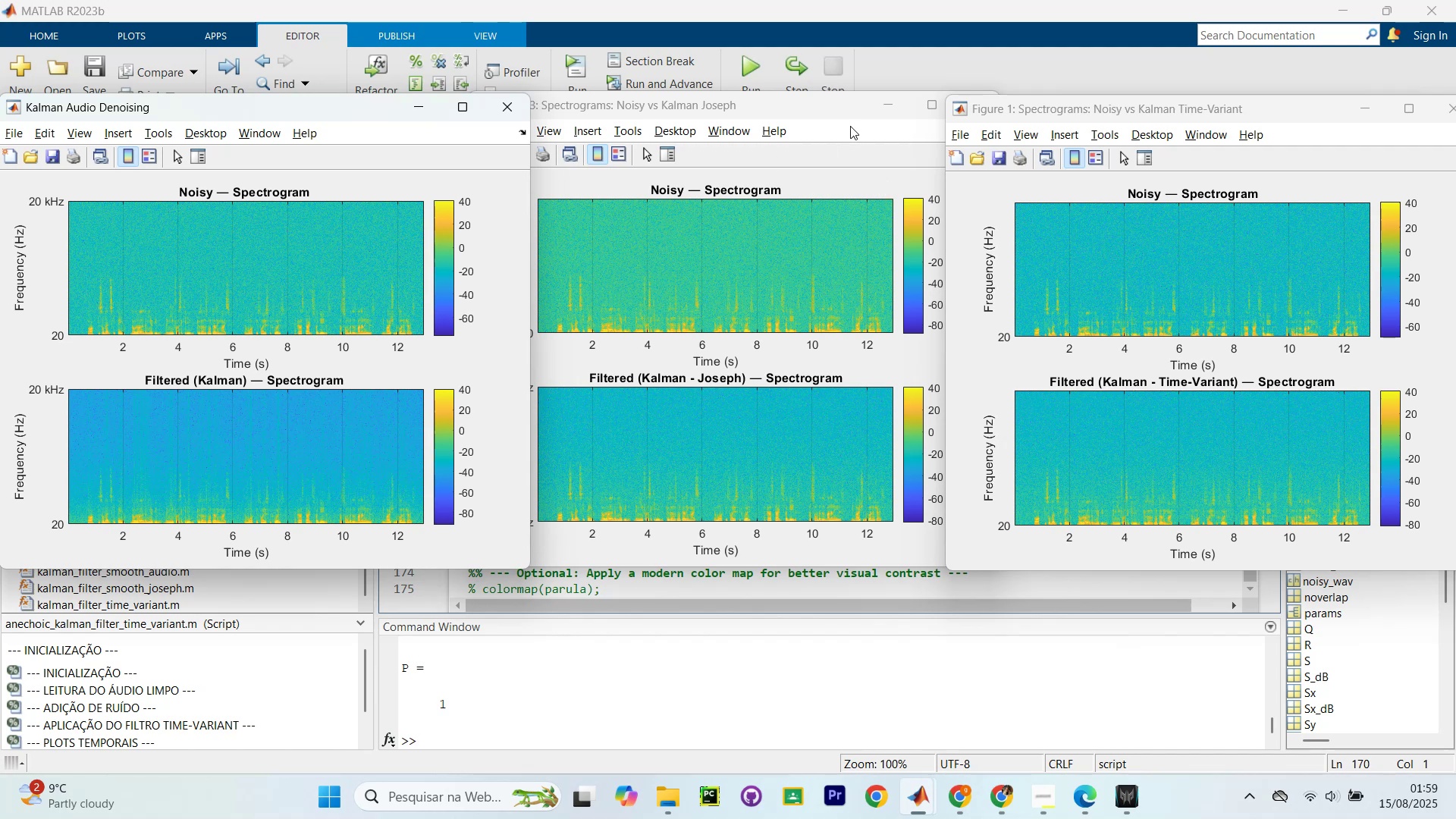 
left_click([984, 110])
 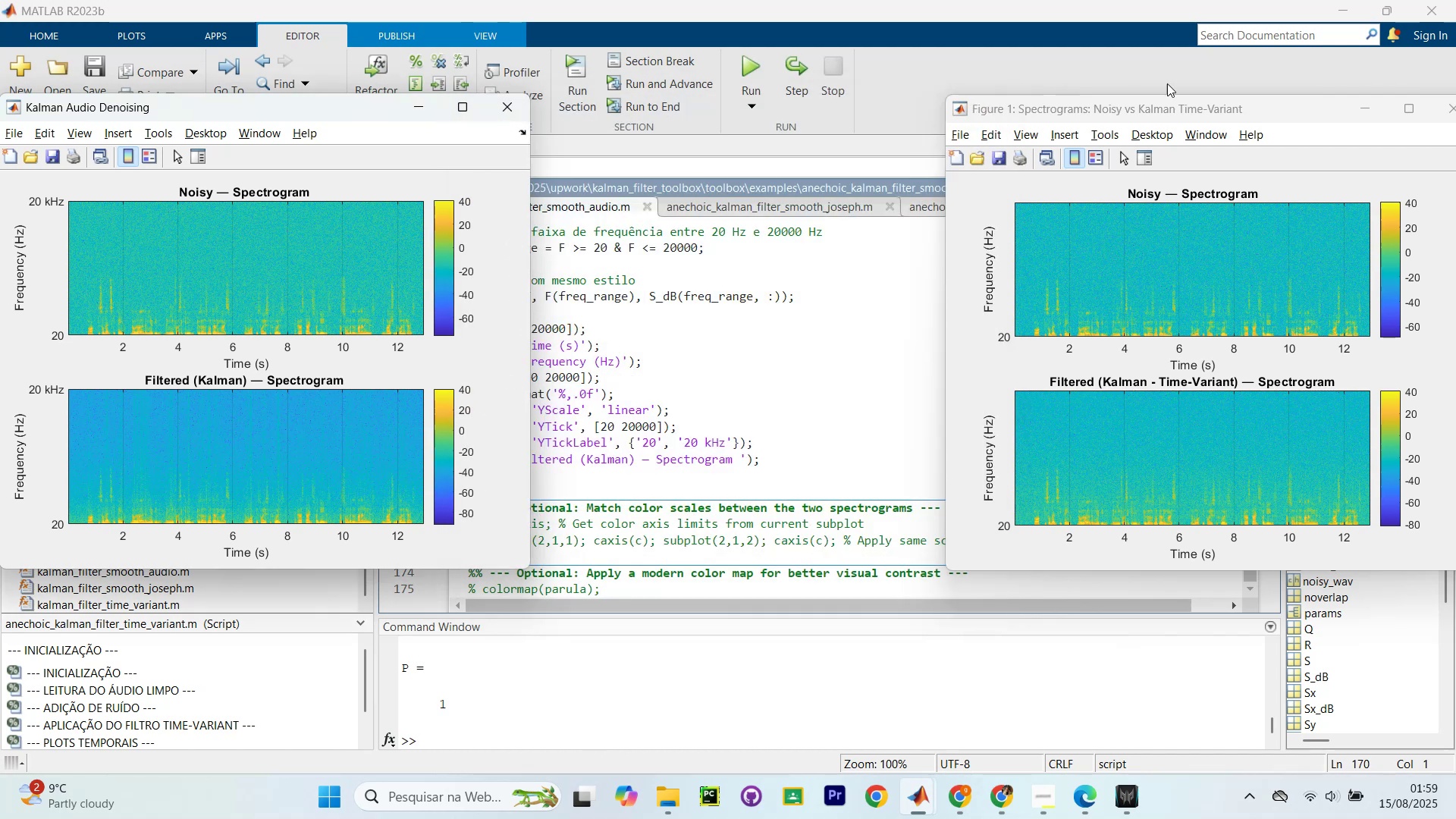 
left_click_drag(start_coordinate=[1216, 116], to_coordinate=[921, 88])
 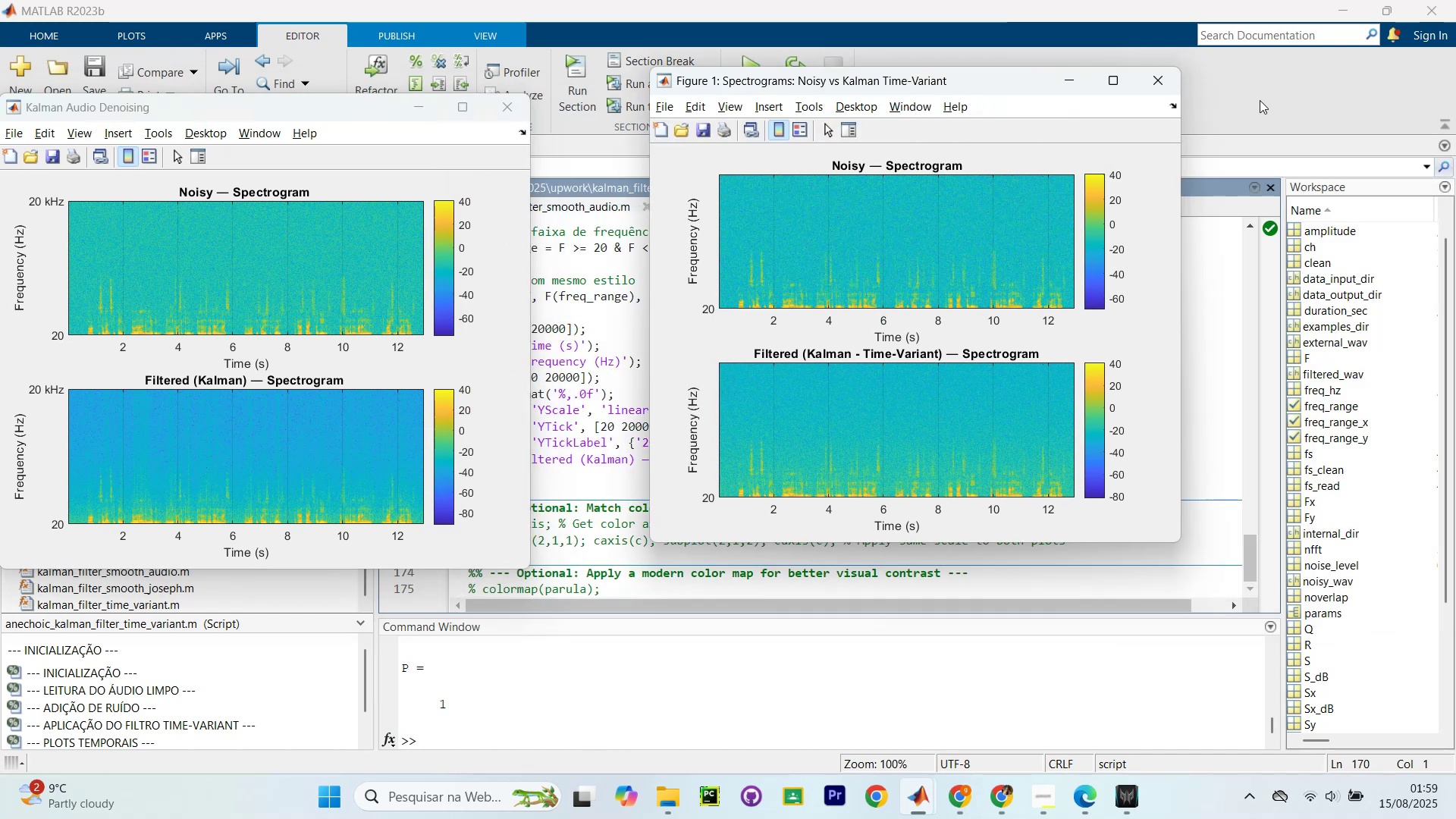 
left_click([1153, 81])
 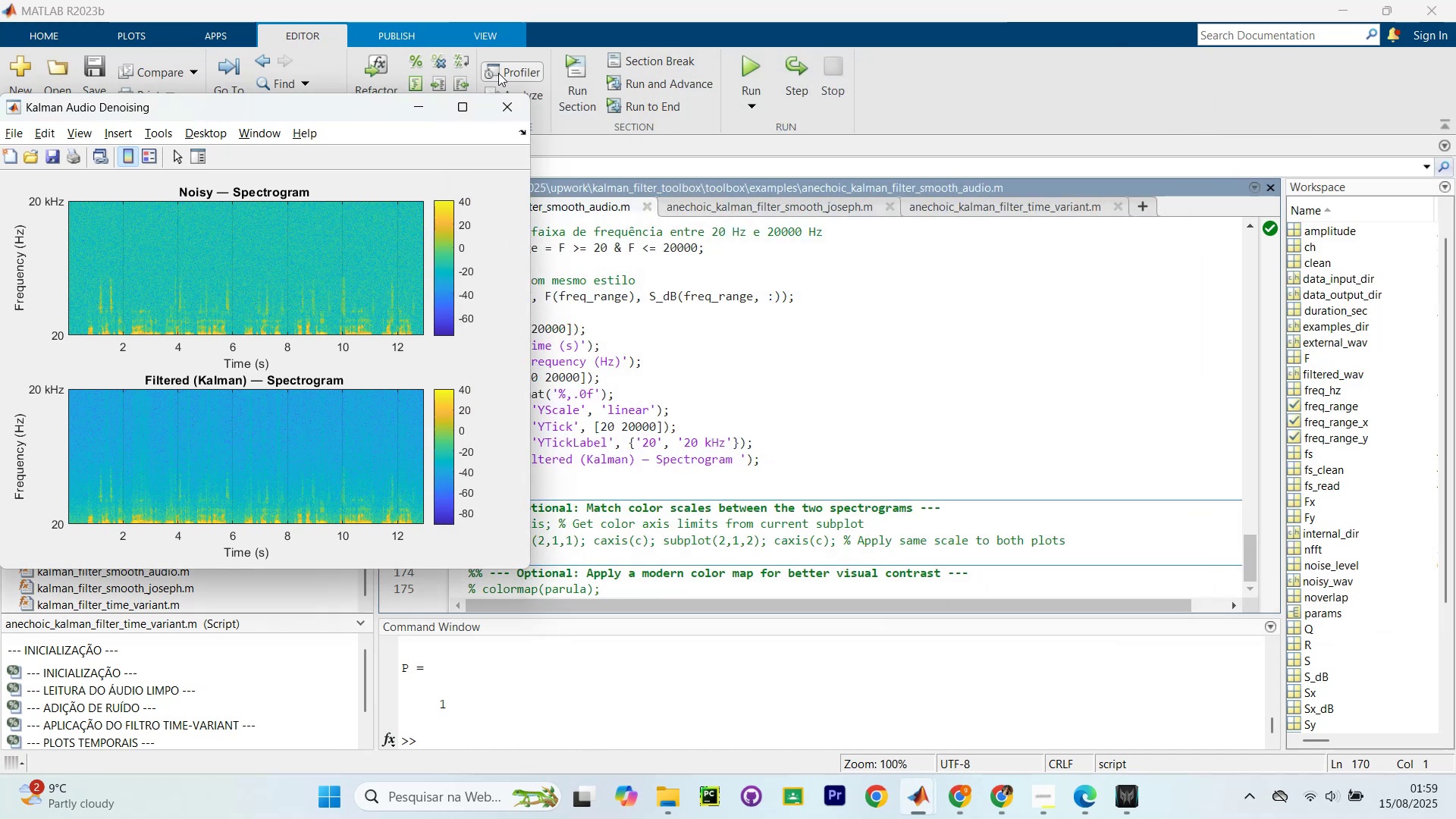 
left_click([517, 109])
 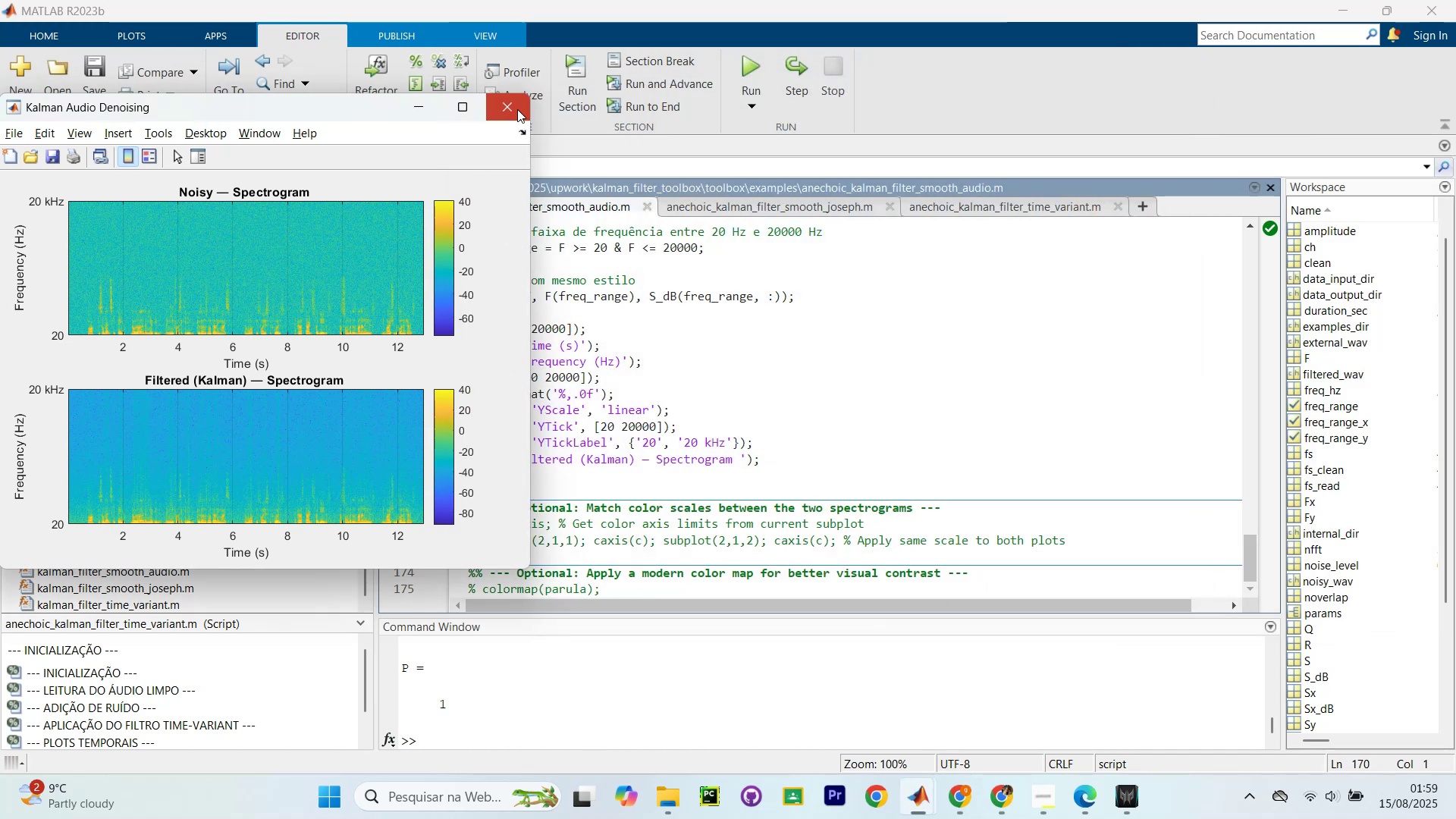 
scroll: coordinate [739, 335], scroll_direction: up, amount: 31.0
 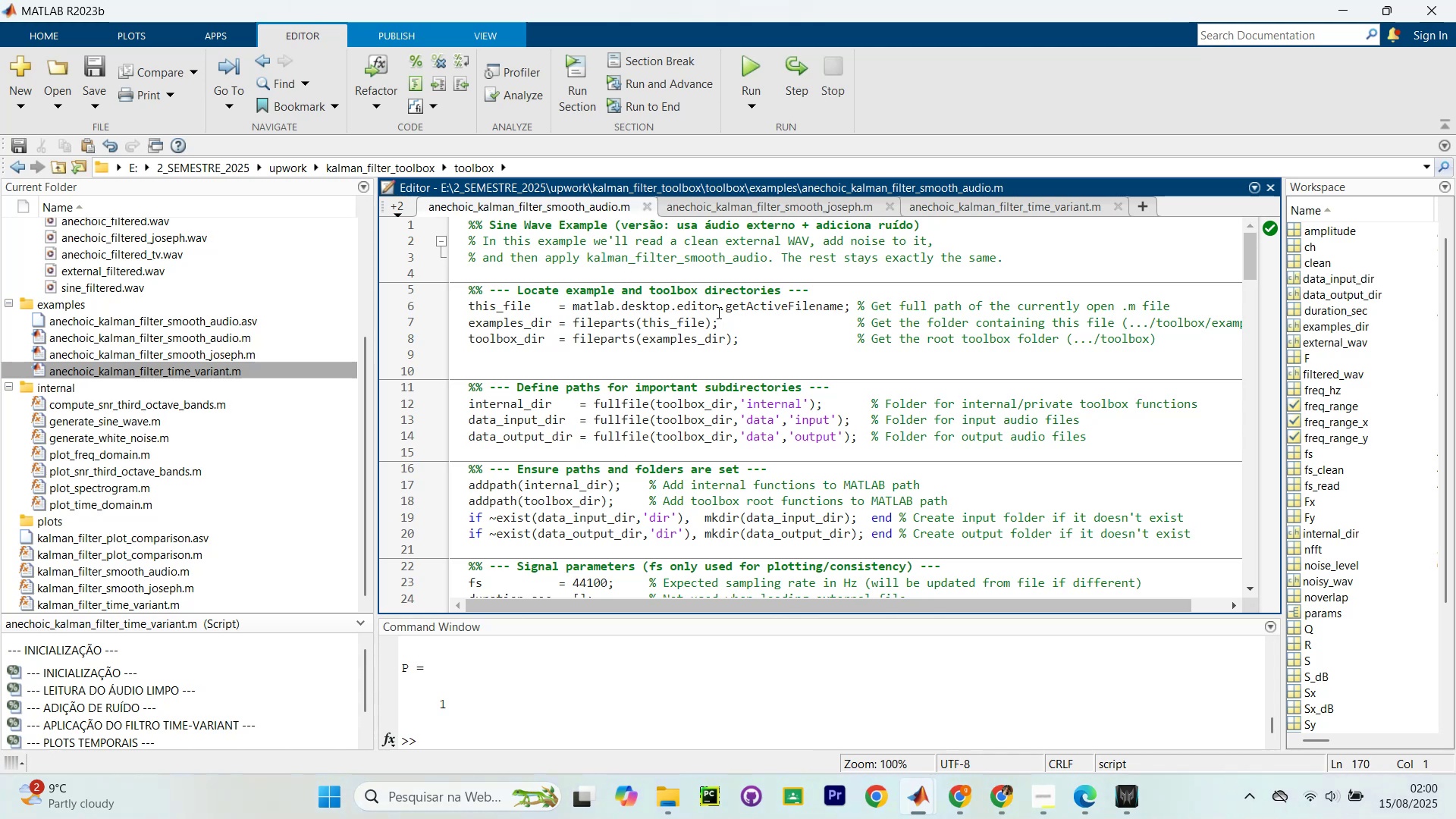 
wait(14.75)
 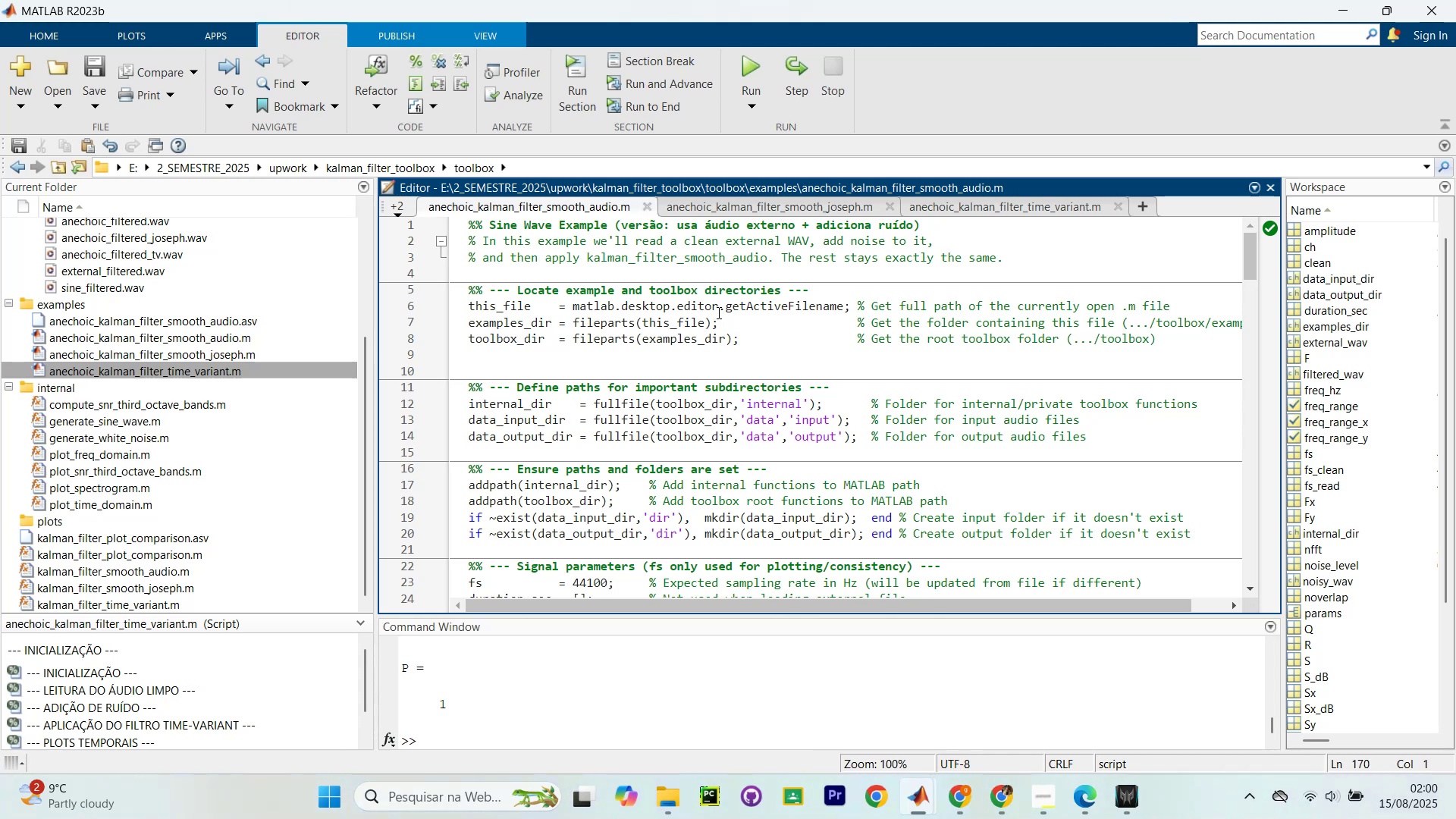 
left_click([955, 792])
 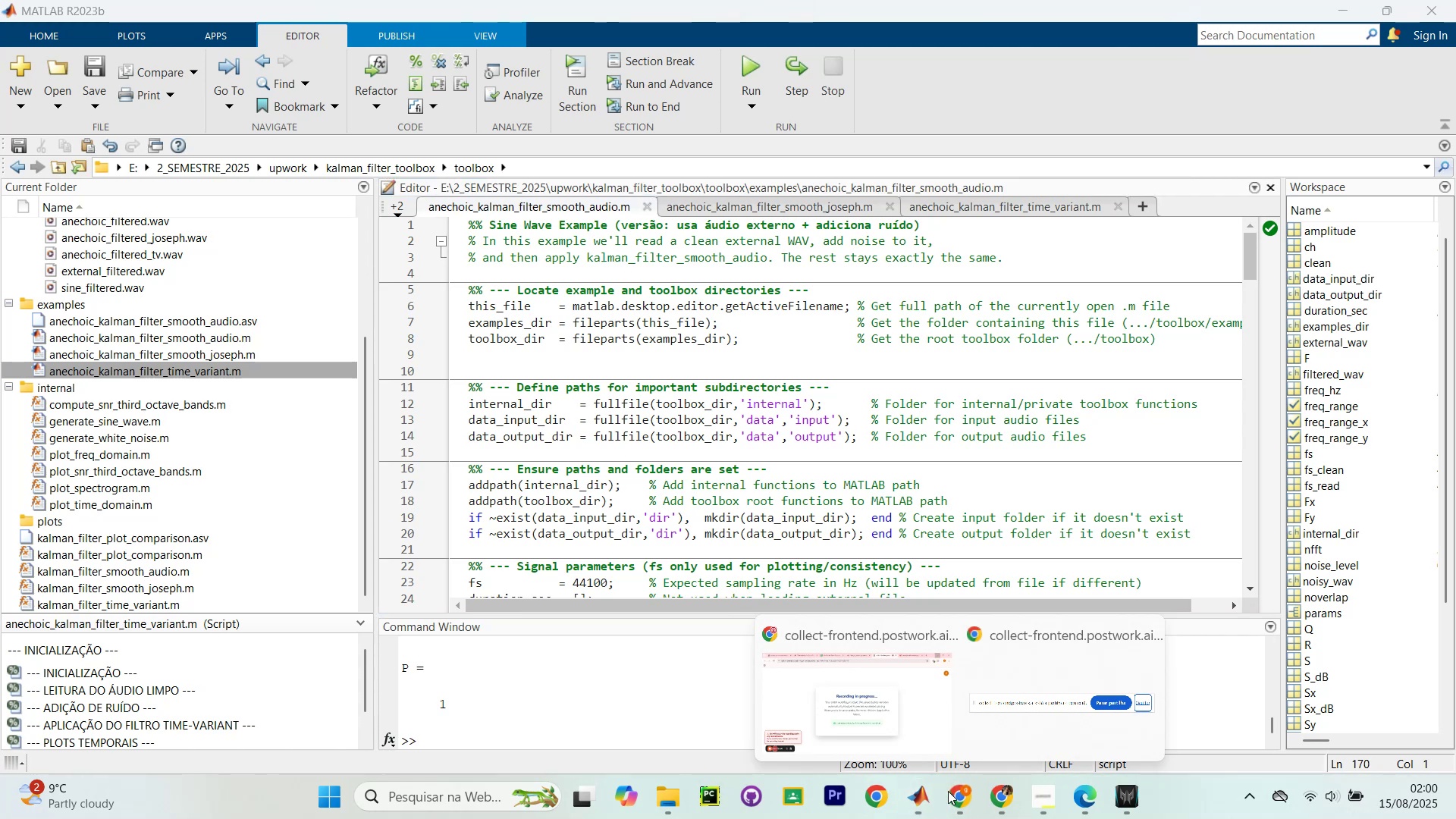 
left_click([904, 701])
 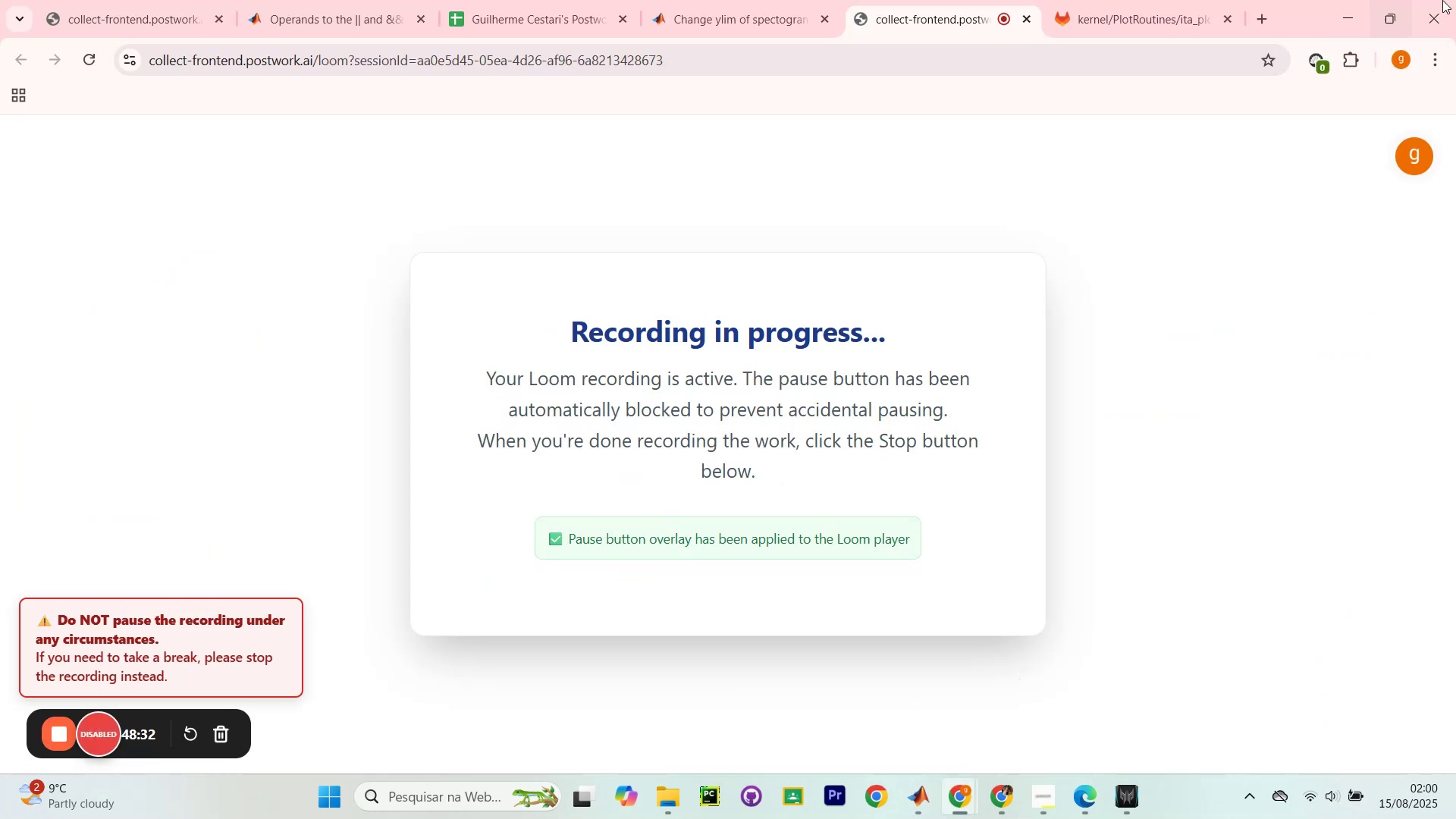 
left_click([1345, 15])
 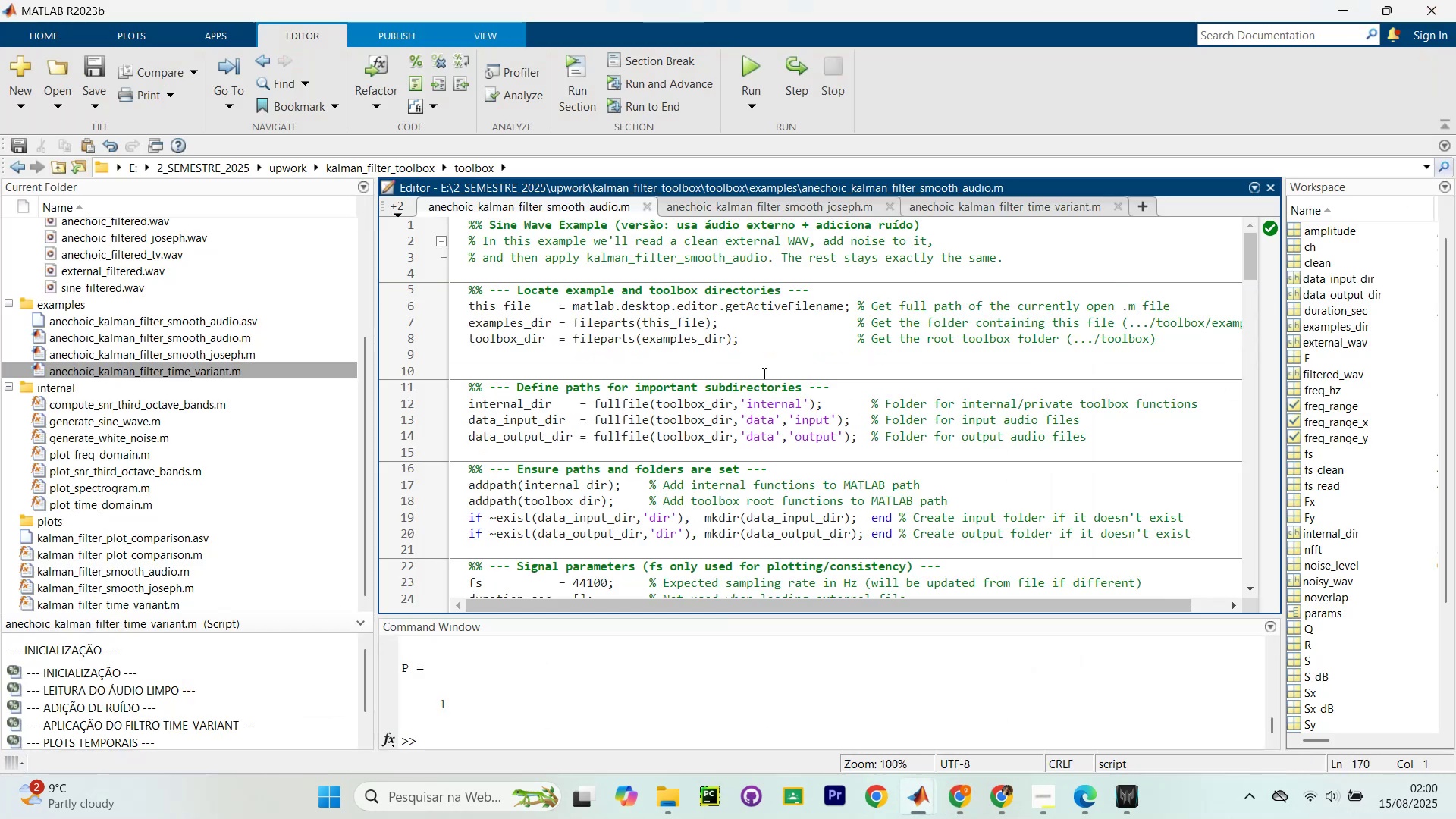 
scroll: coordinate [752, 374], scroll_direction: up, amount: 4.0
 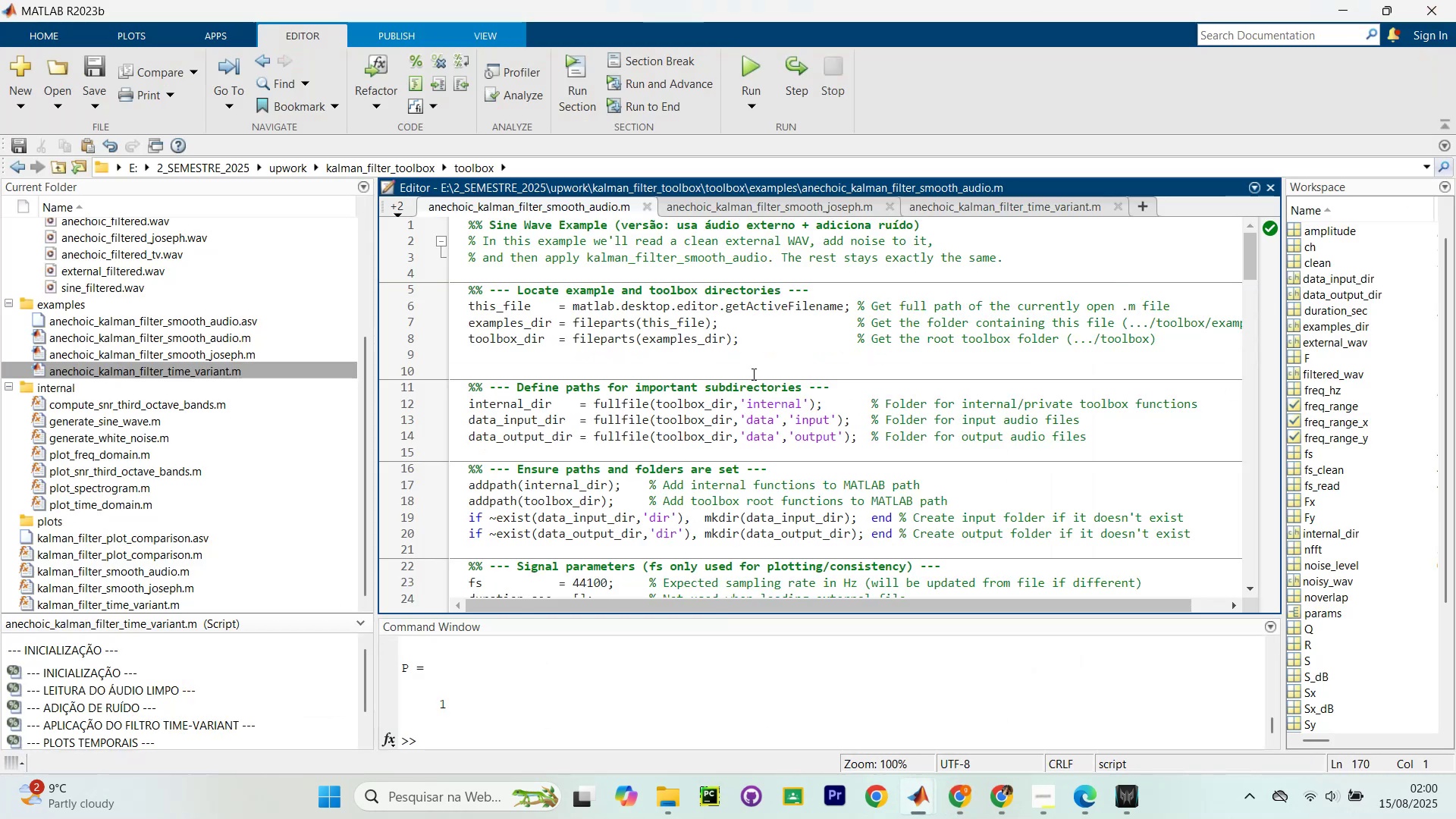 
wait(6.74)
 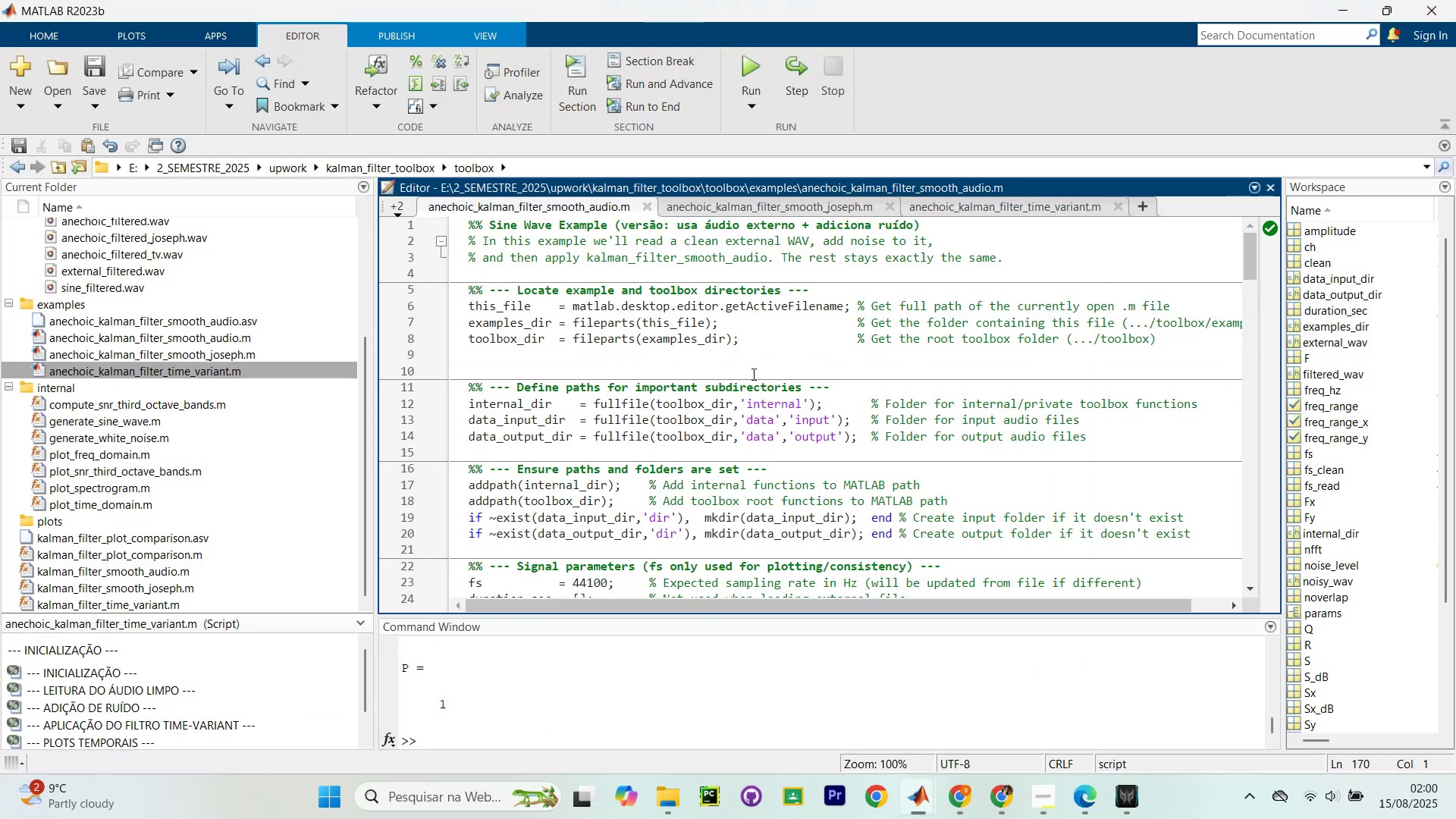 
scroll: coordinate [755, 395], scroll_direction: up, amount: 3.0
 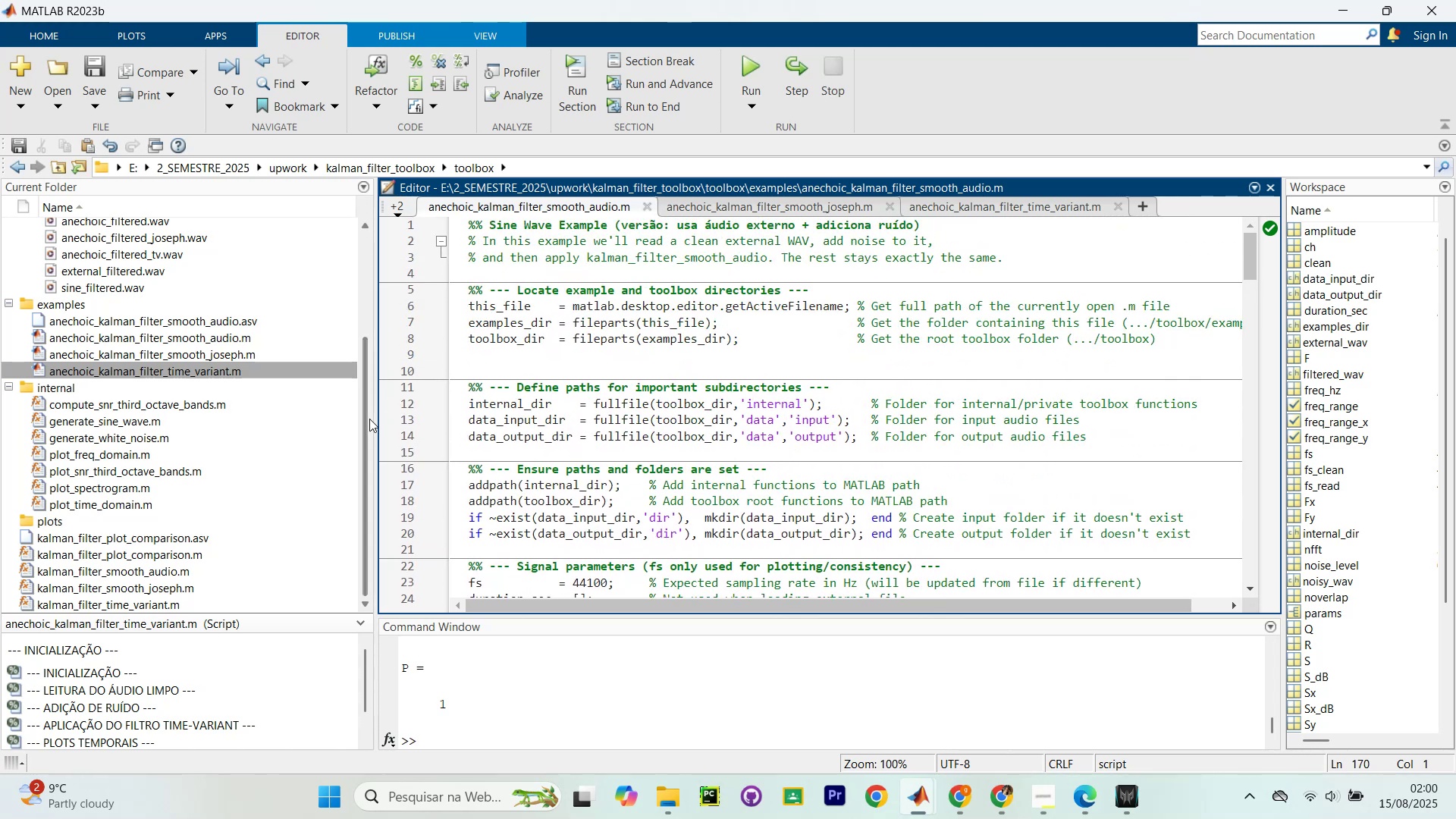 
left_click([378, 427])
 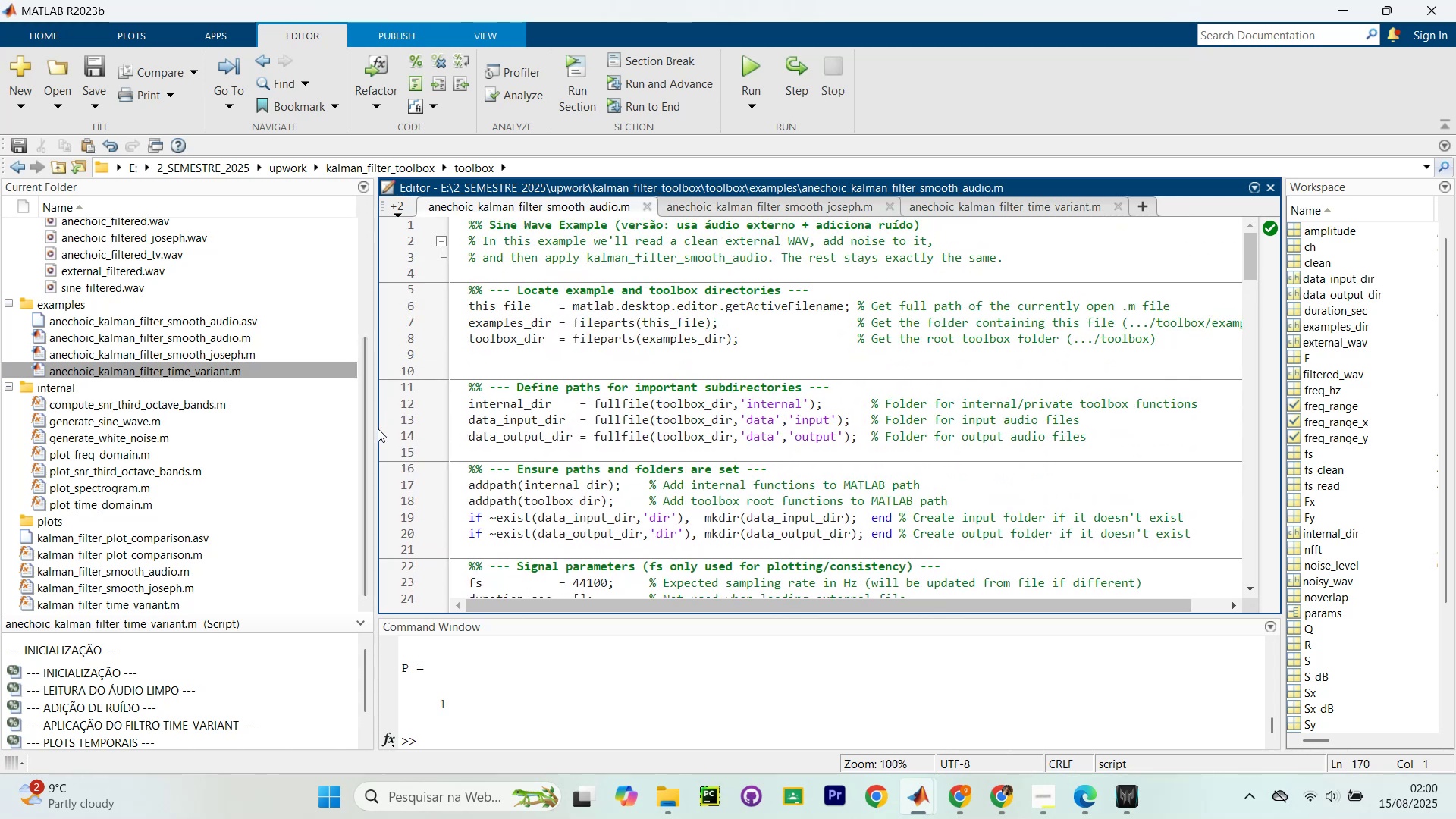 
left_click_drag(start_coordinate=[376, 428], to_coordinate=[277, 425])
 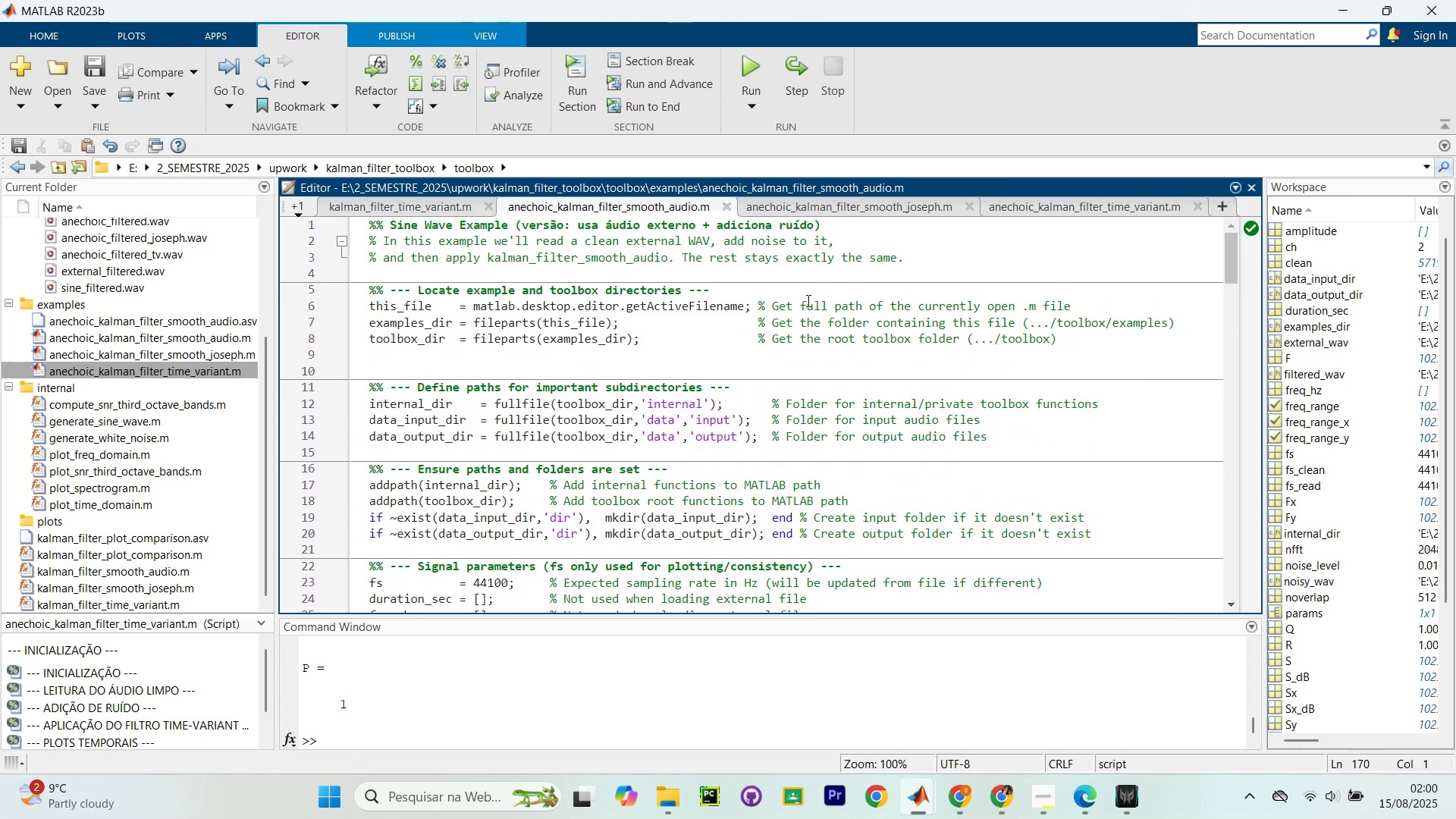 
scroll: coordinate [807, 300], scroll_direction: up, amount: 3.0
 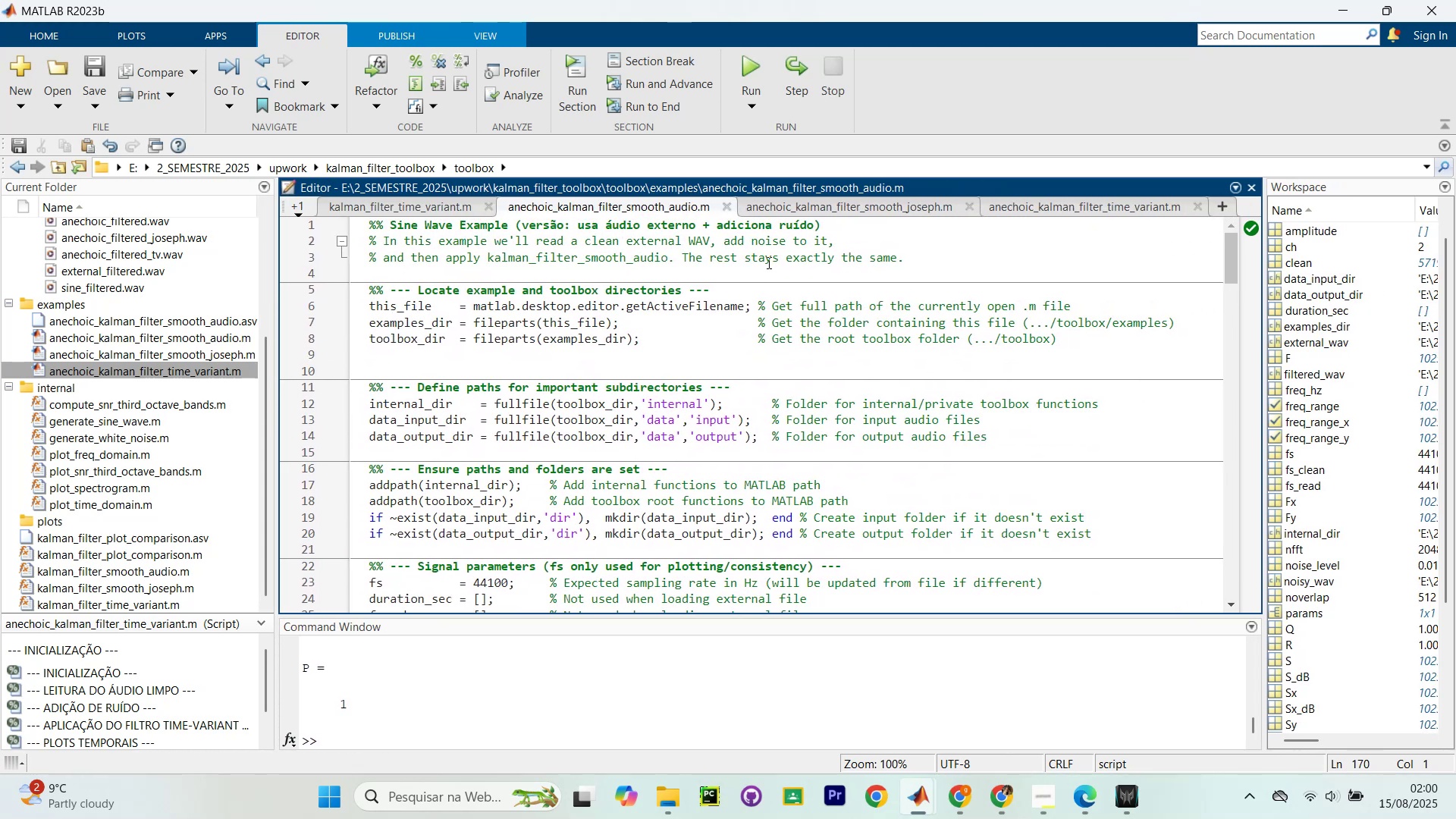 
scroll: coordinate [772, 281], scroll_direction: down, amount: 2.0
 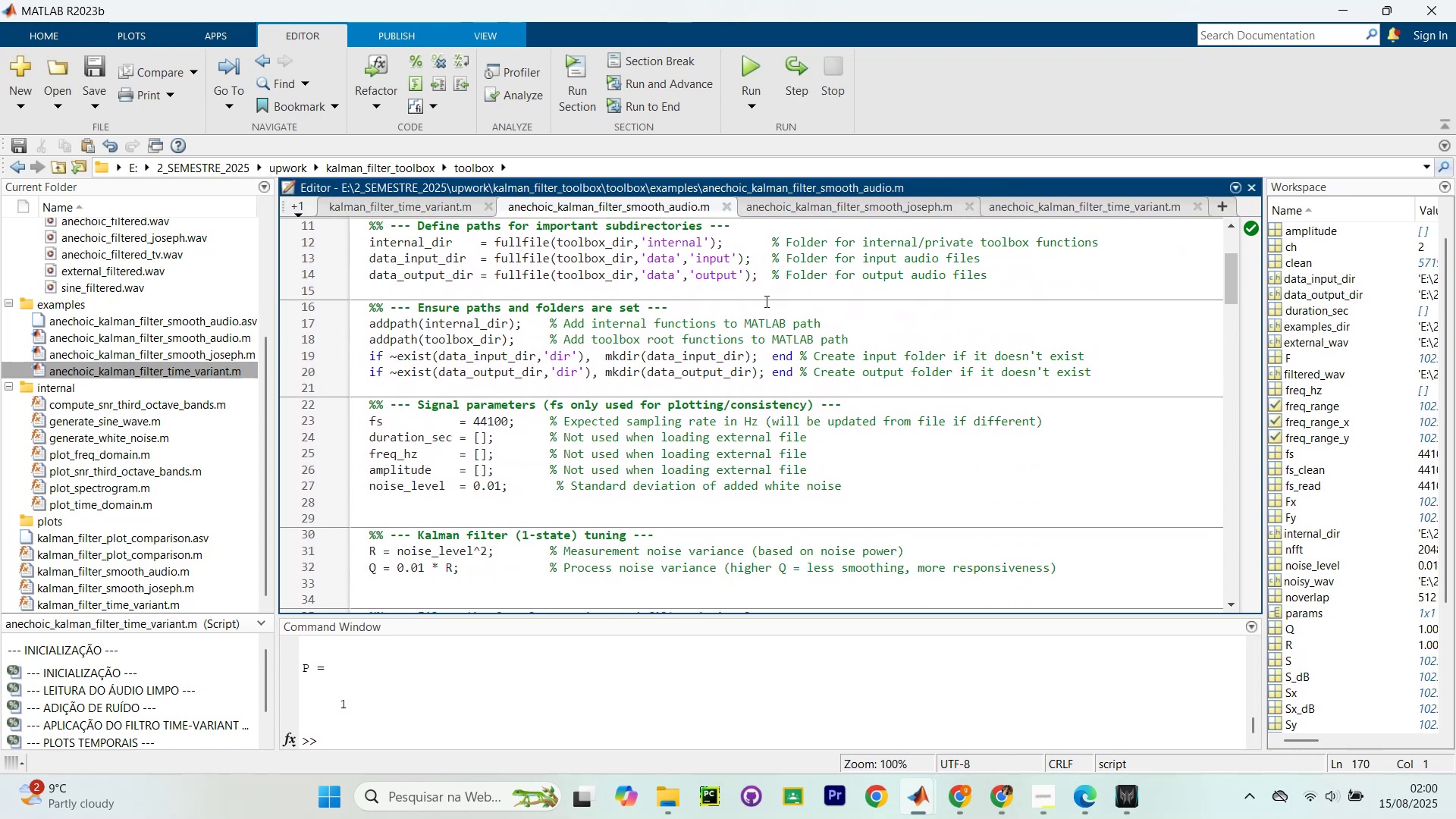 
scroll: coordinate [799, 277], scroll_direction: up, amount: 5.0
 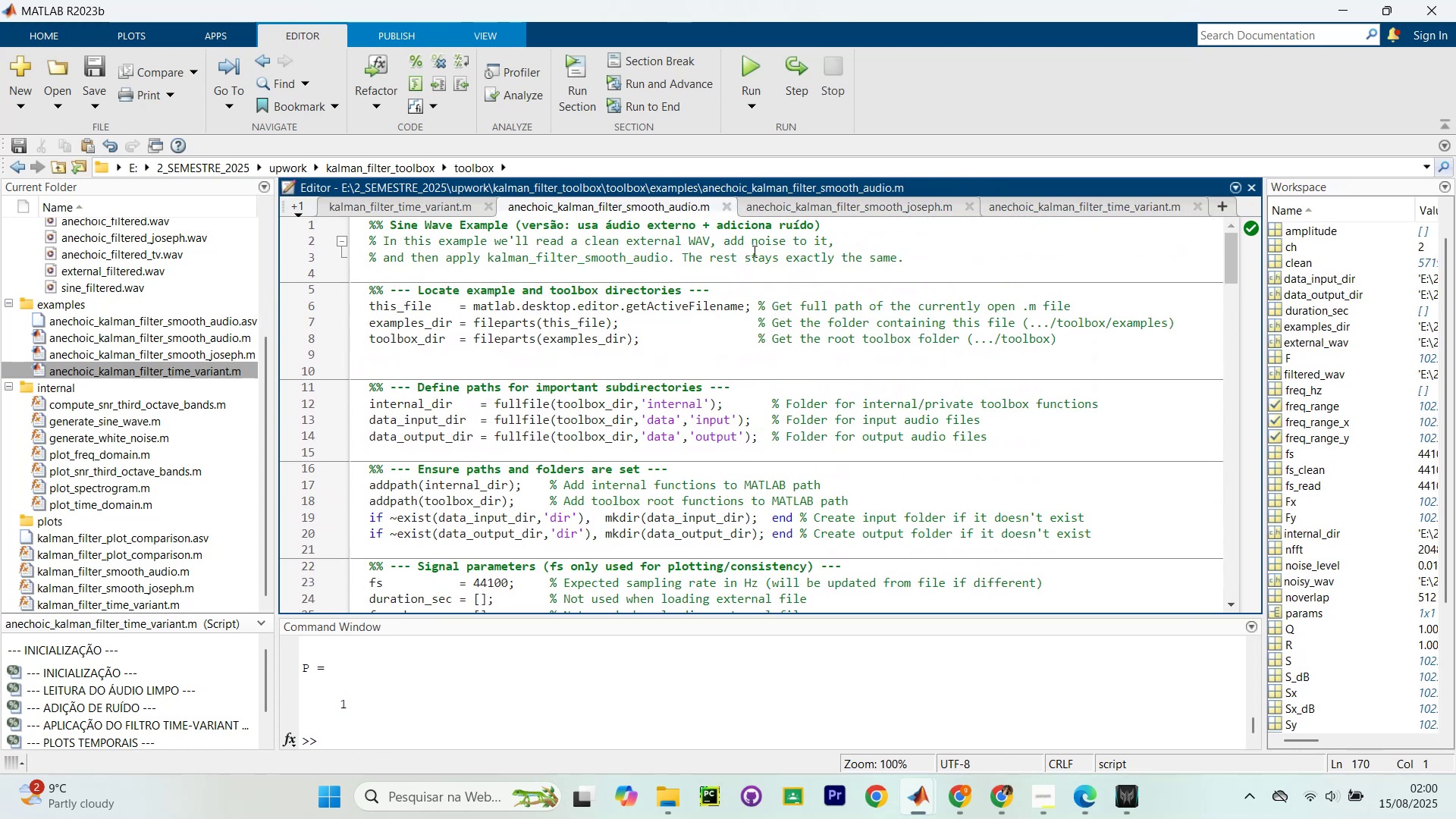 
left_click([816, 202])
 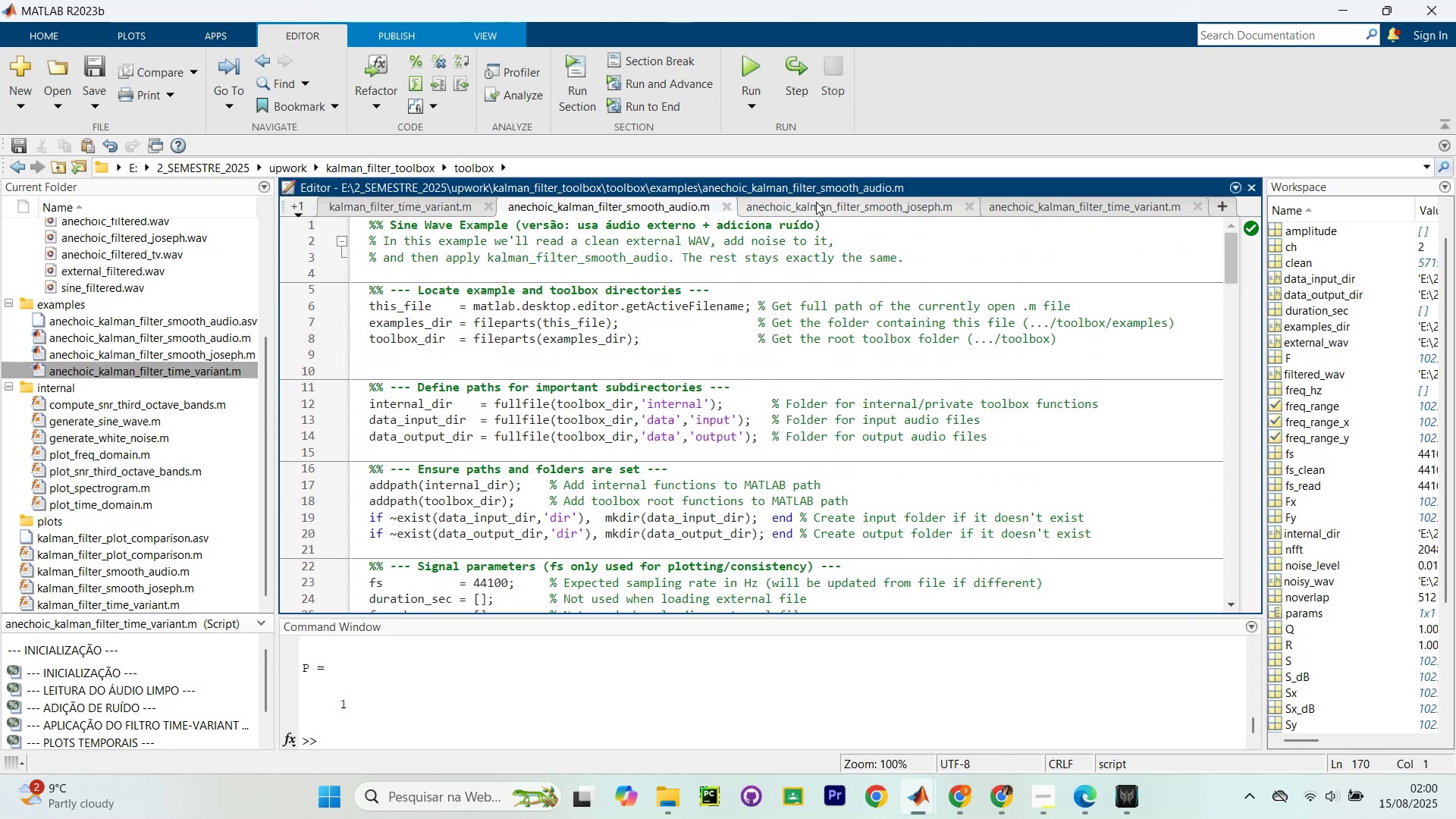 
key(Alt+Tab)
 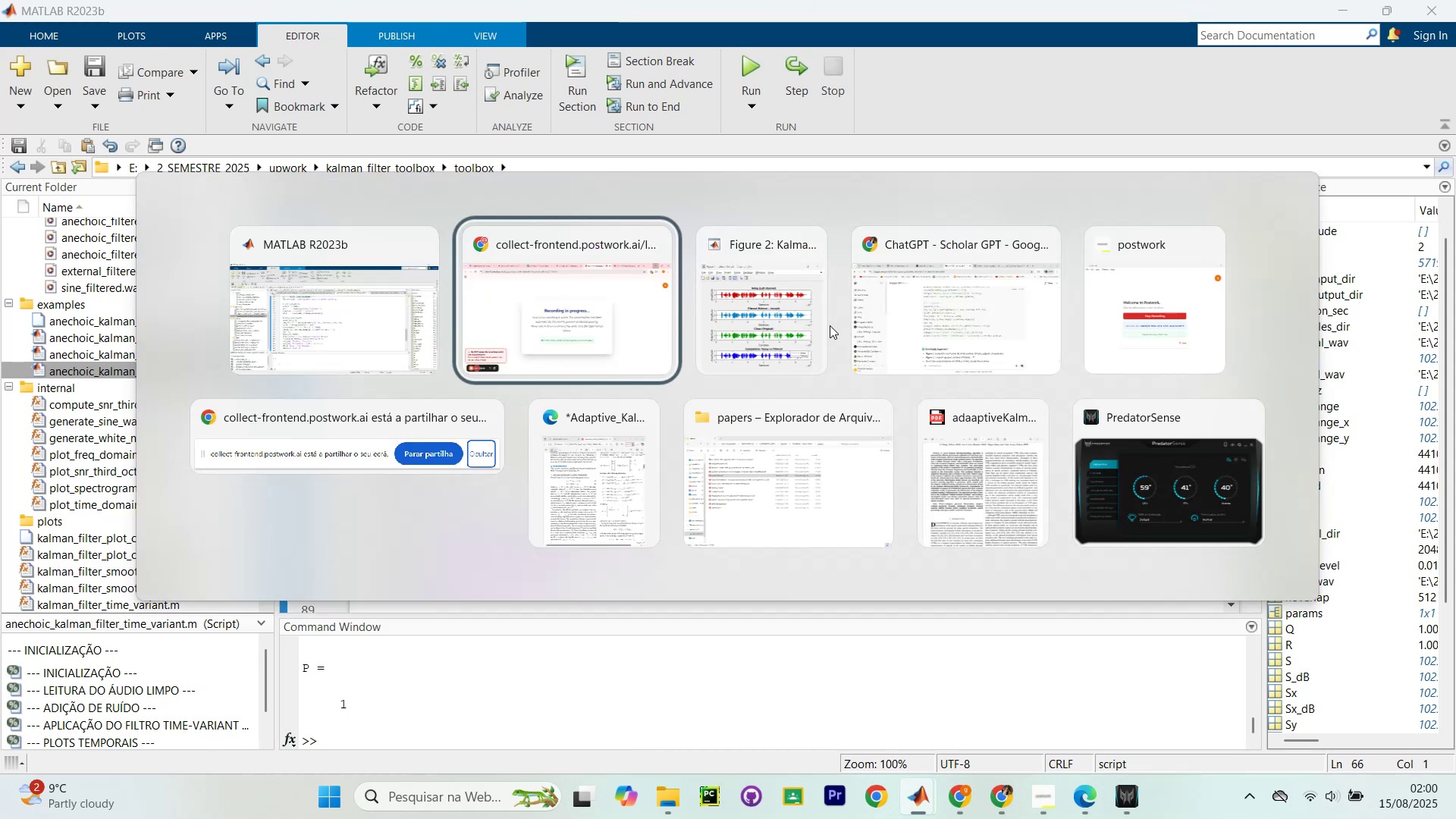 
key(Alt+Tab)
 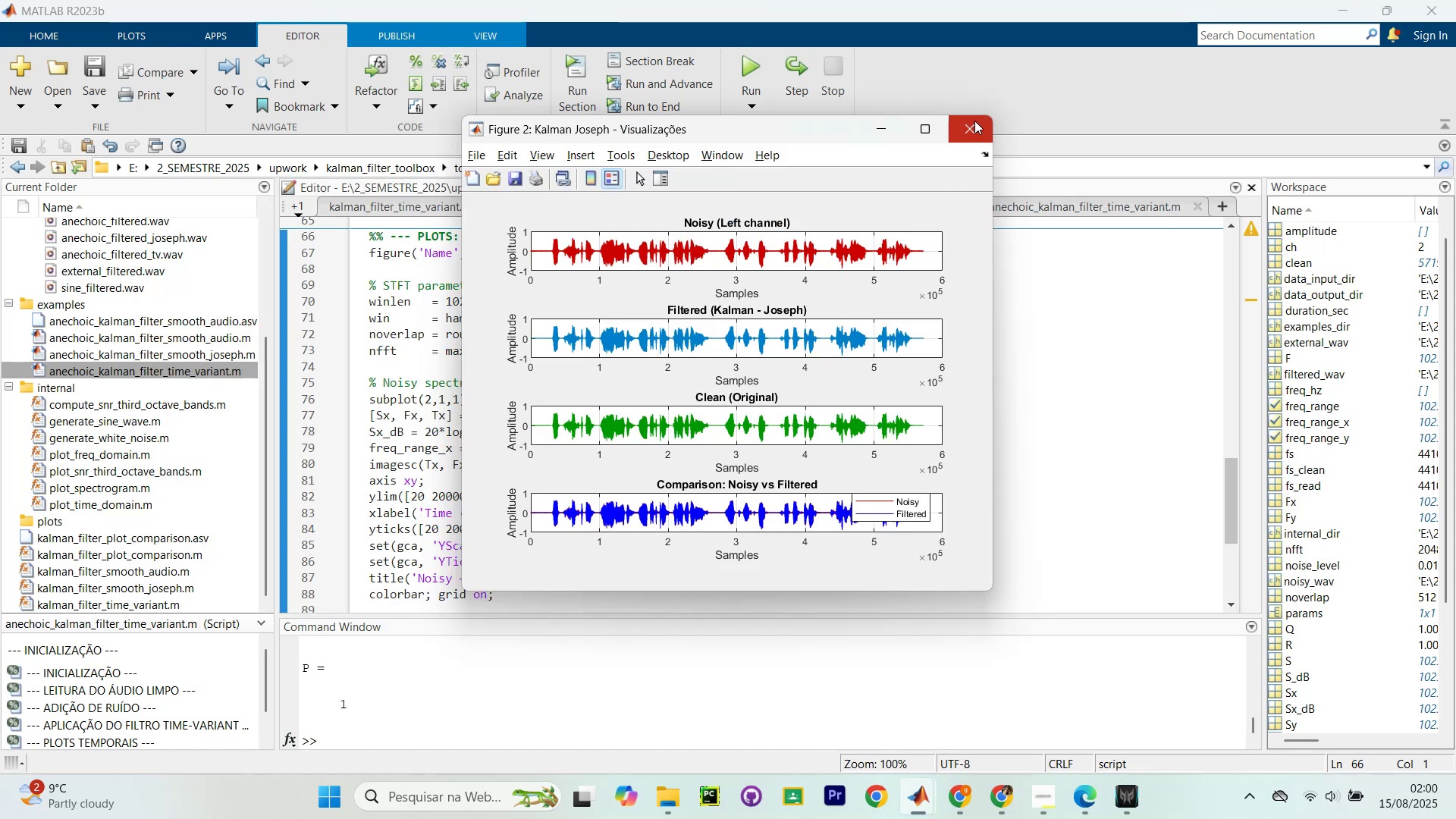 
left_click([974, 125])
 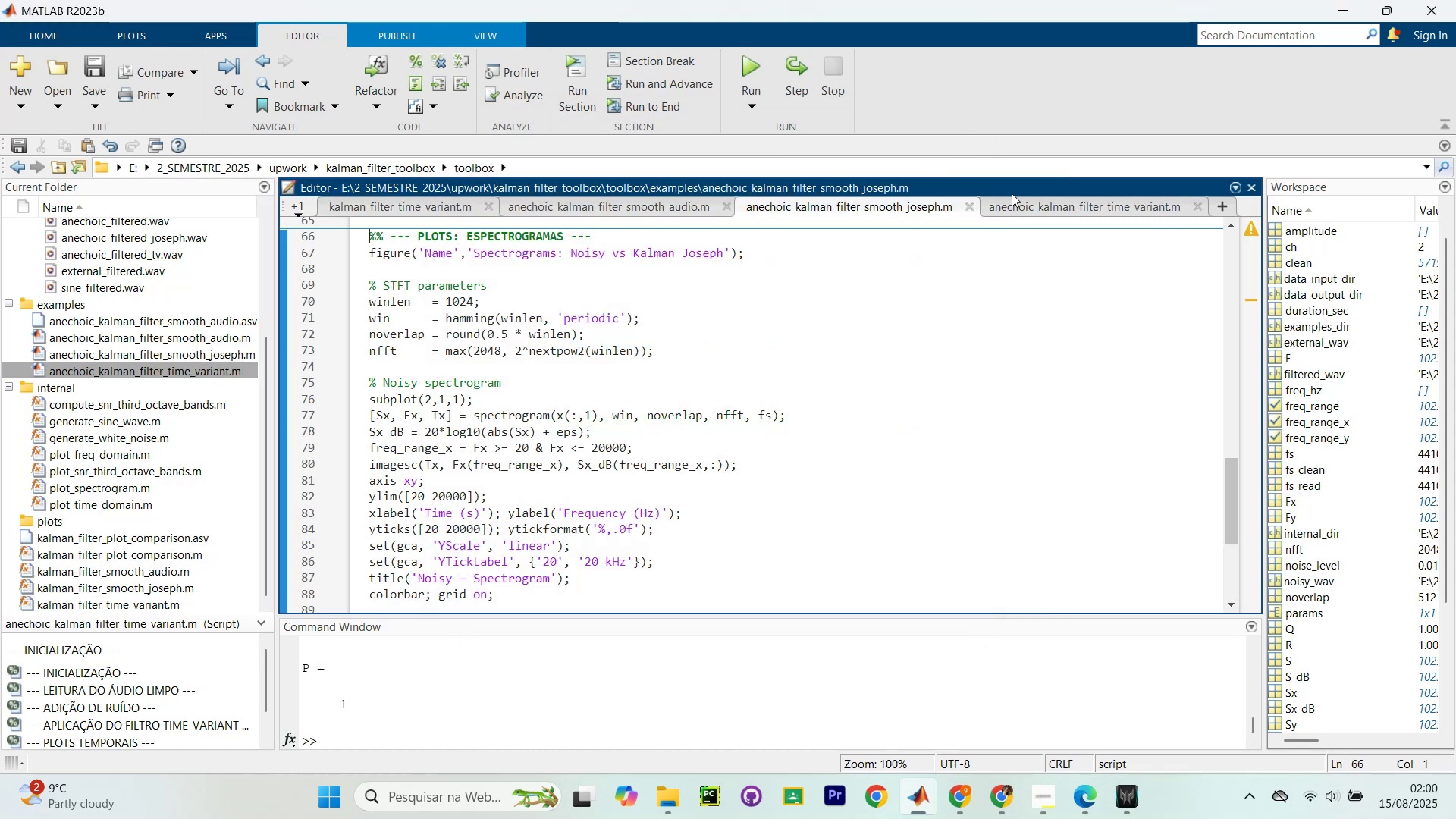 
left_click([1019, 208])
 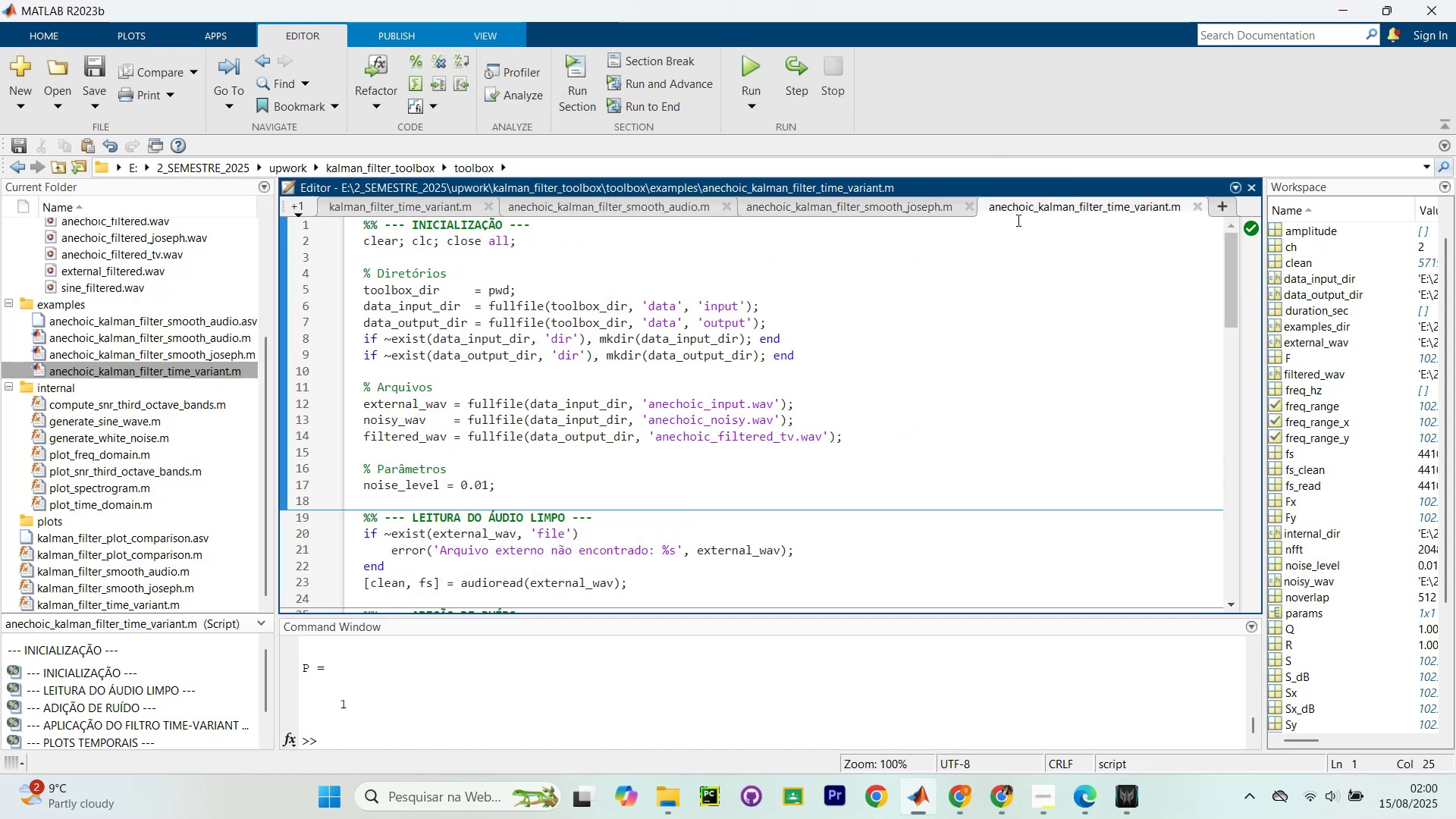 
scroll: coordinate [941, 276], scroll_direction: up, amount: 5.0
 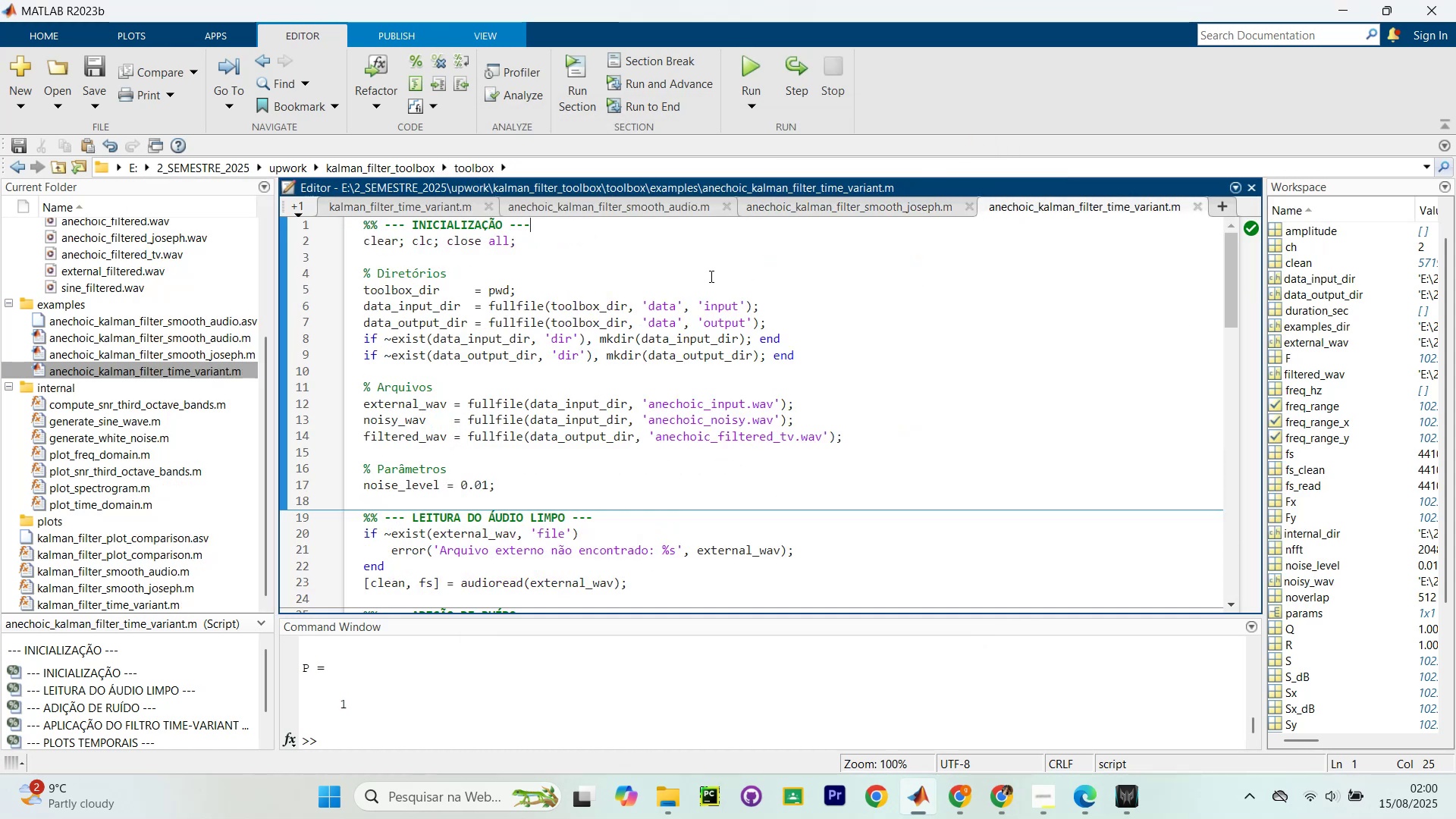 
hold_key(key=ControlLeft, duration=0.83)
 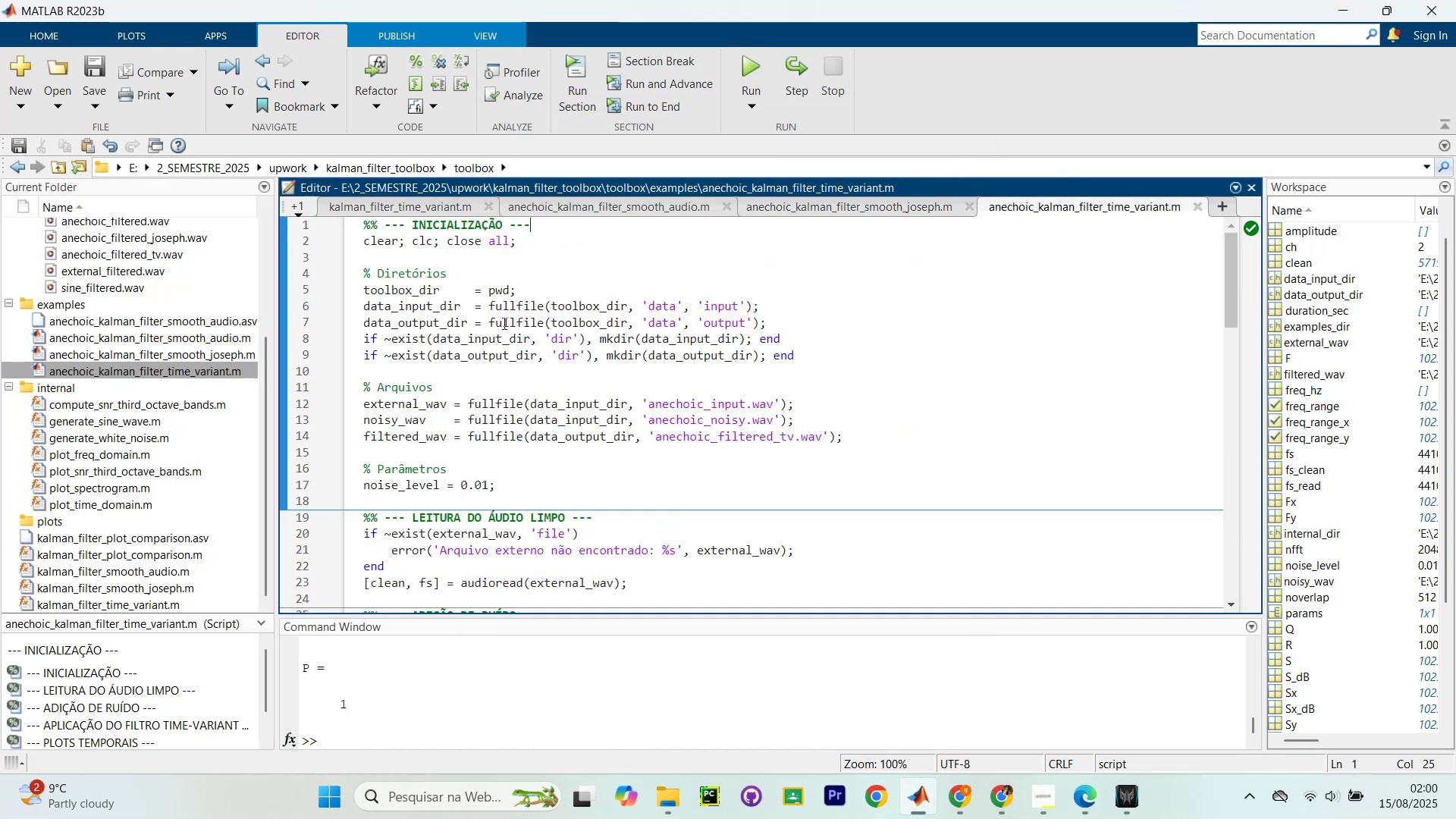 
scroll: coordinate [497, 405], scroll_direction: down, amount: 4.0
 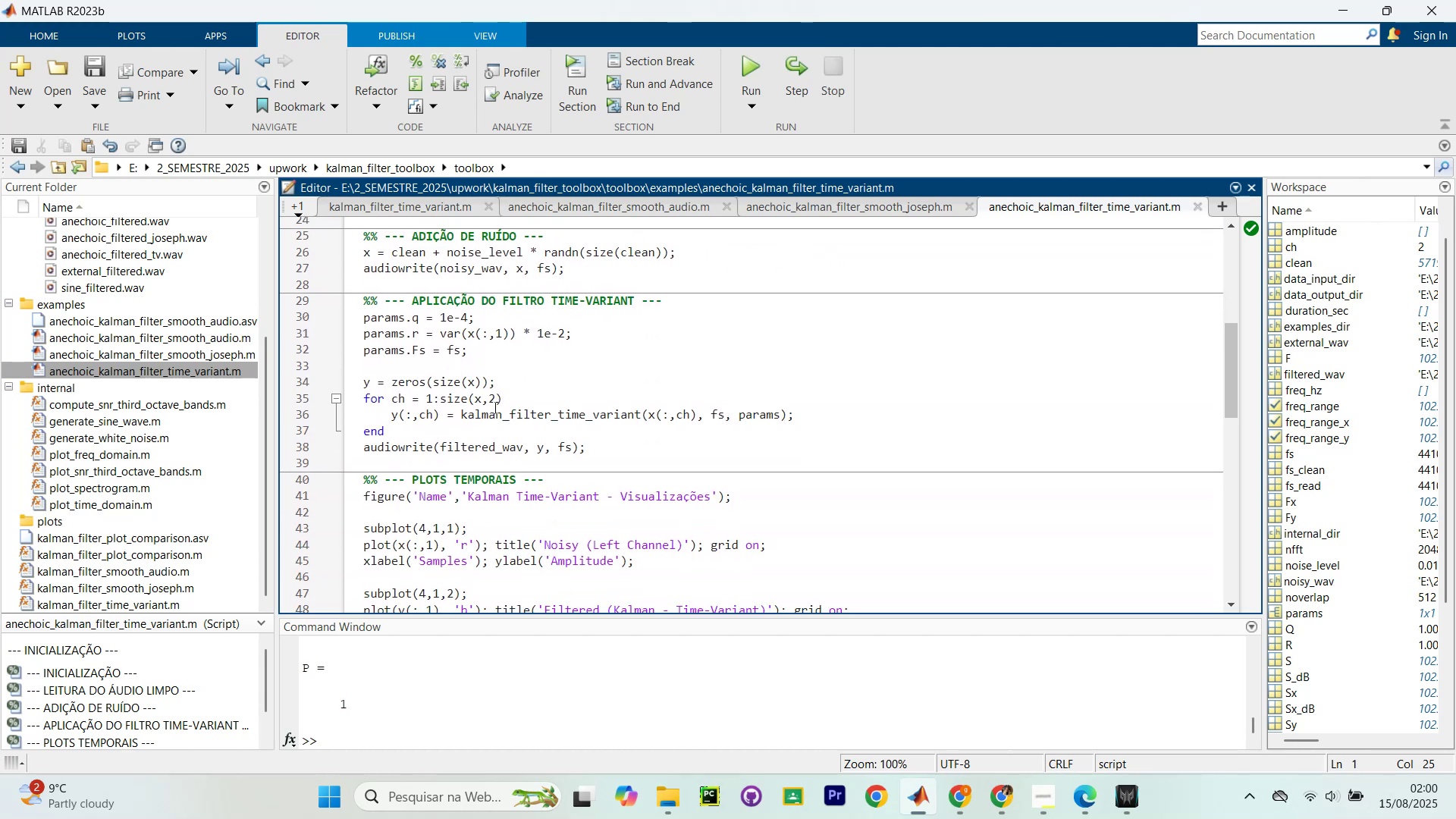 
left_click([462, 416])
 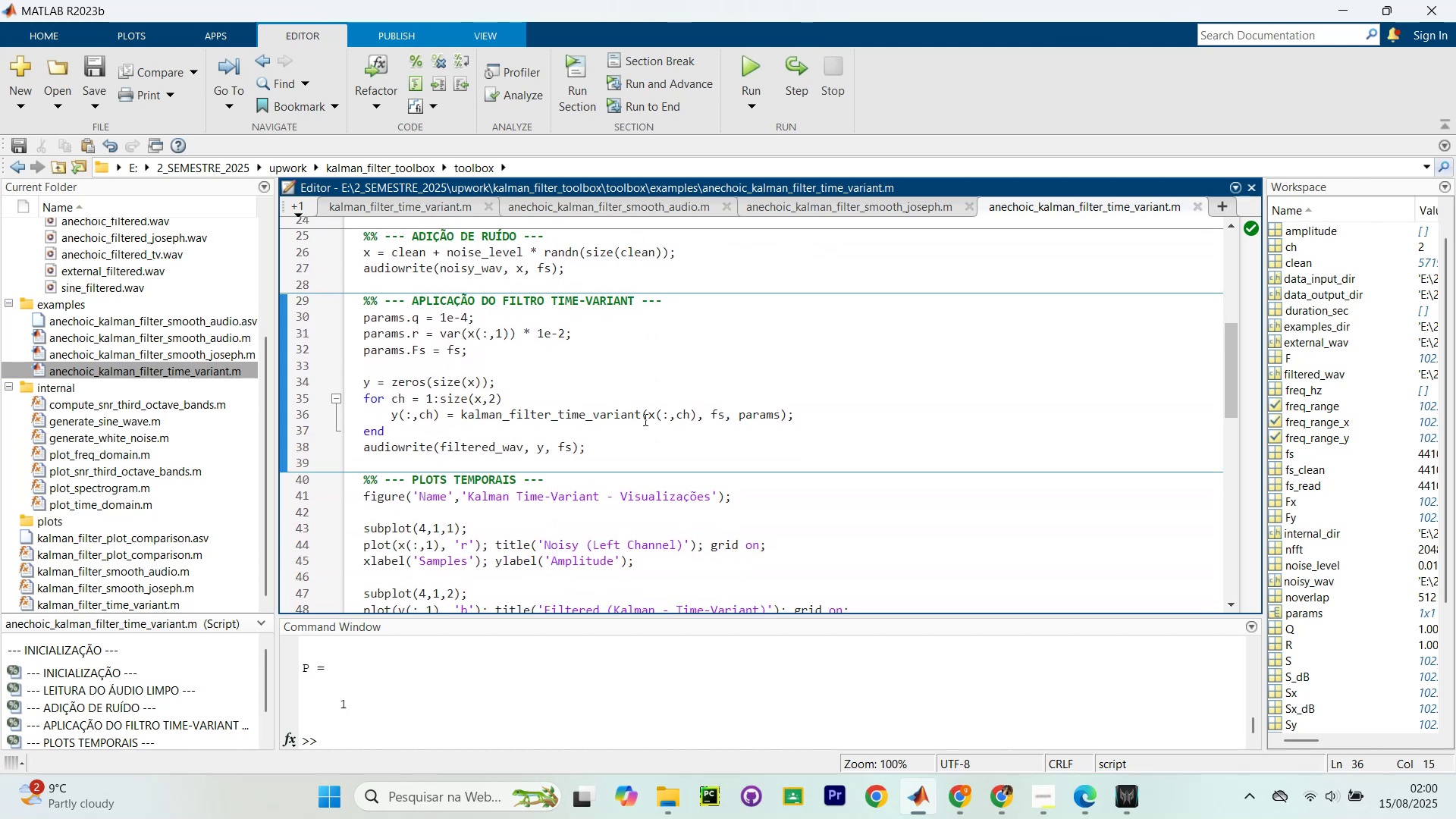 
left_click([678, 419])
 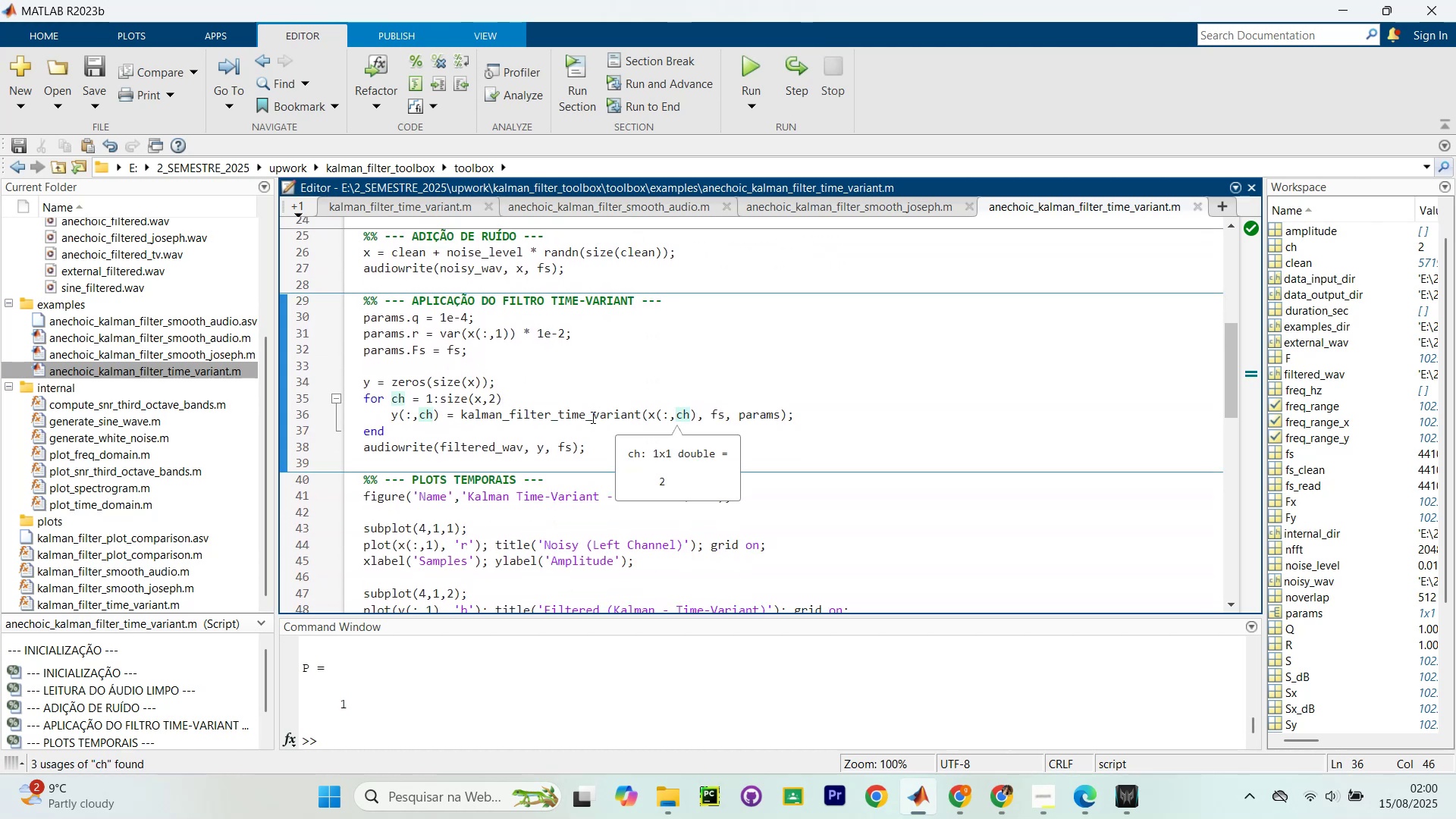 
scroll: coordinate [751, 365], scroll_direction: down, amount: 1.0
 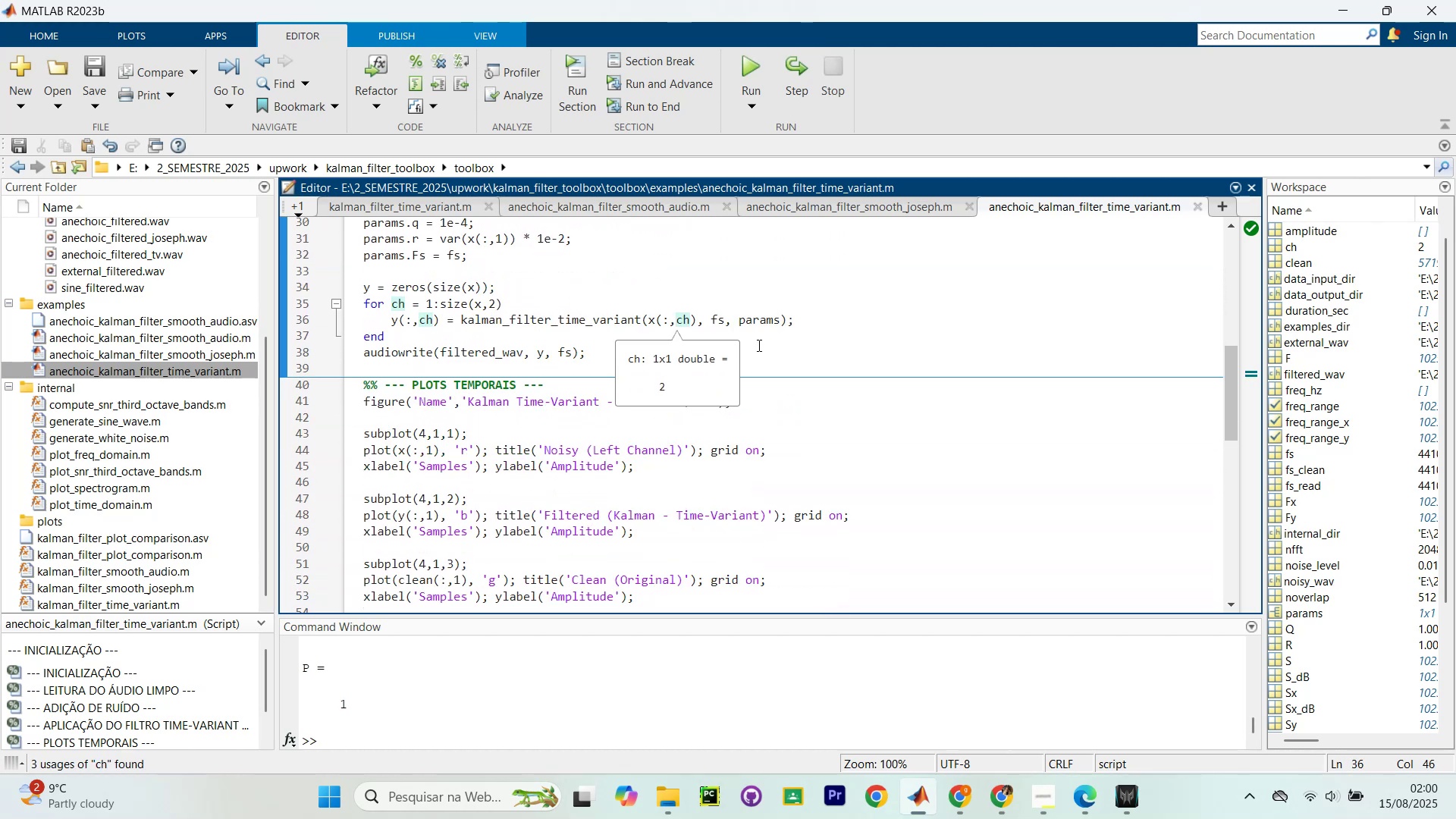 
left_click([763, 319])
 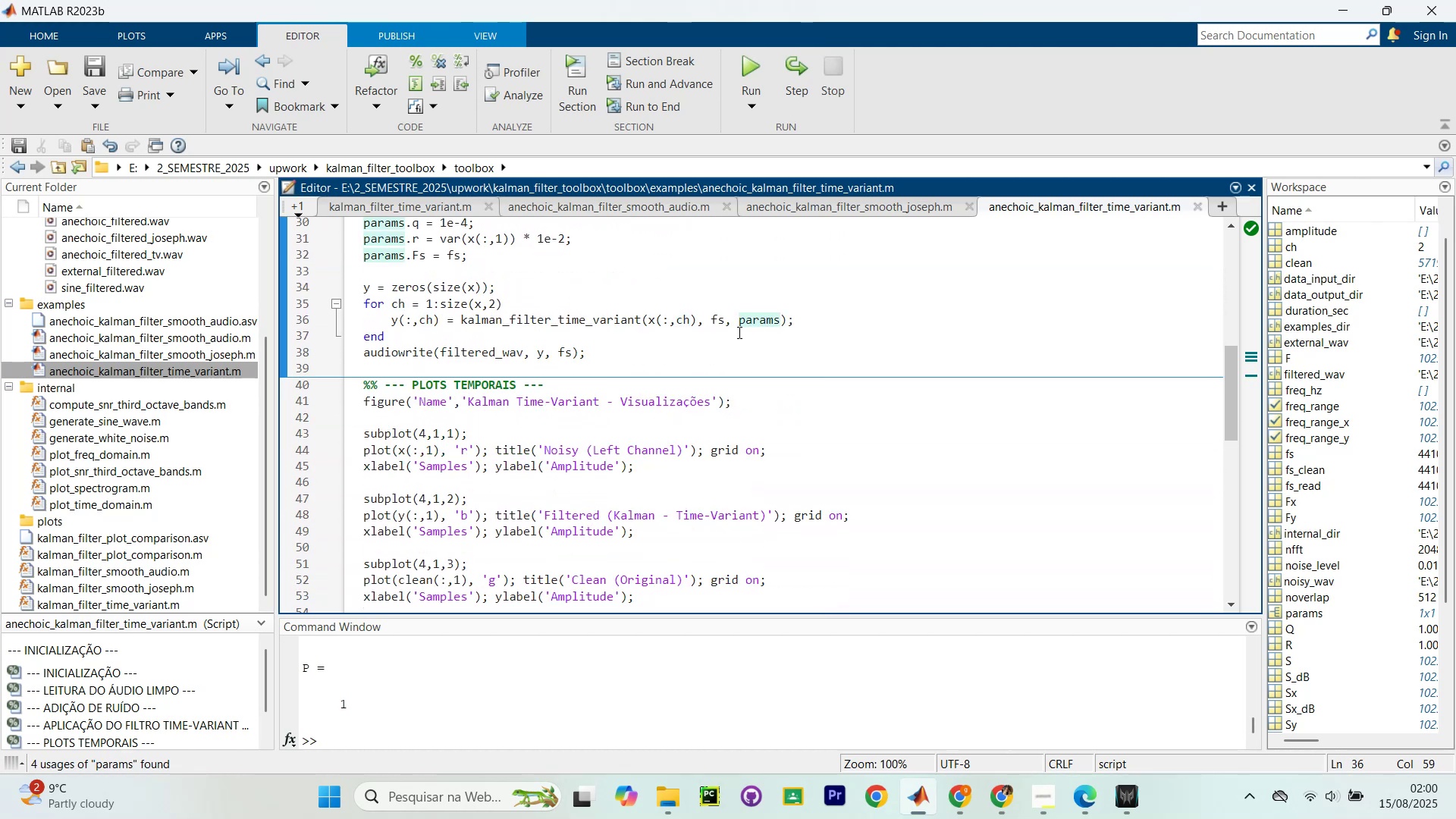 
scroll: coordinate [688, 331], scroll_direction: up, amount: 1.0
 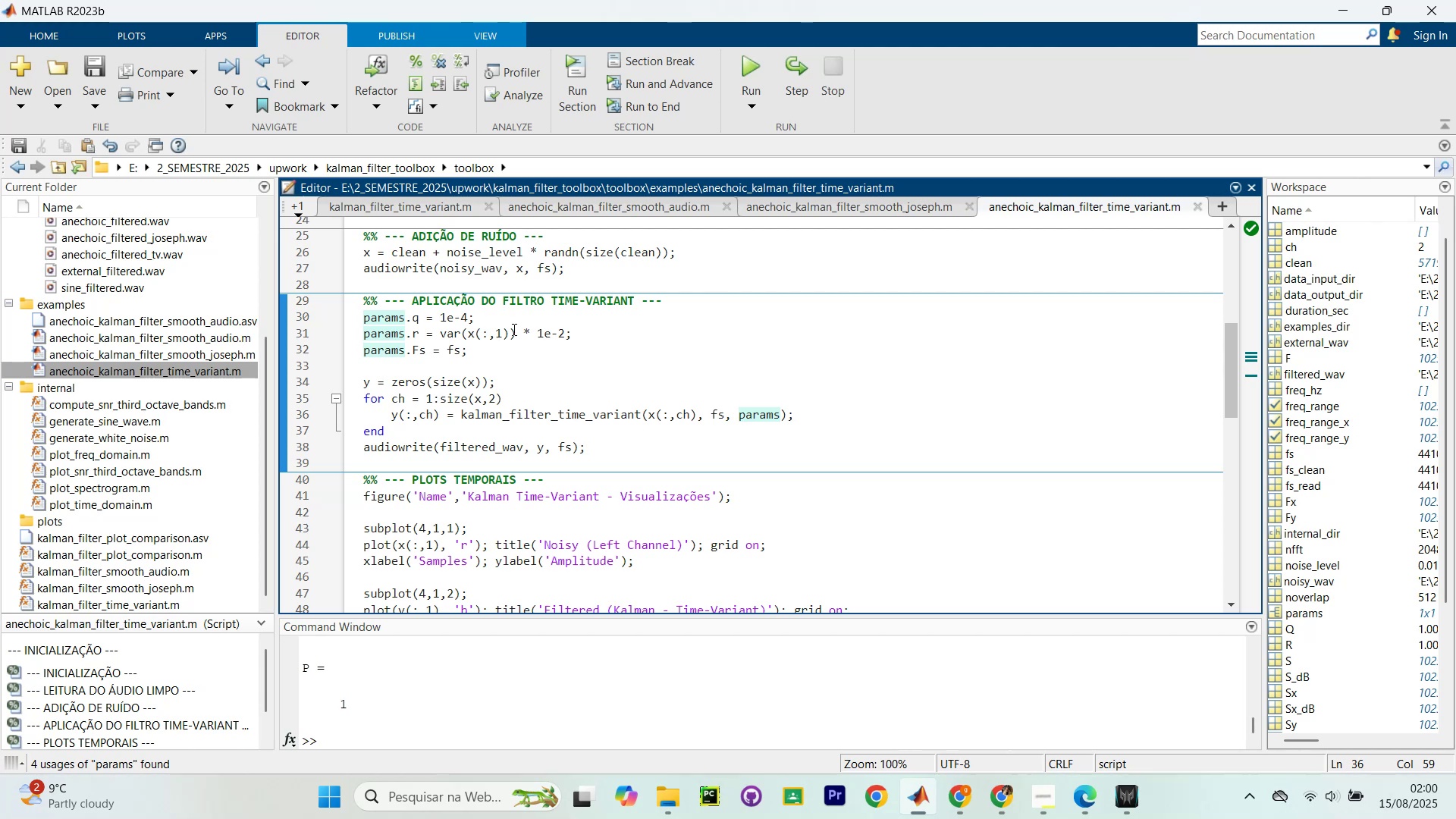 
wait(5.15)
 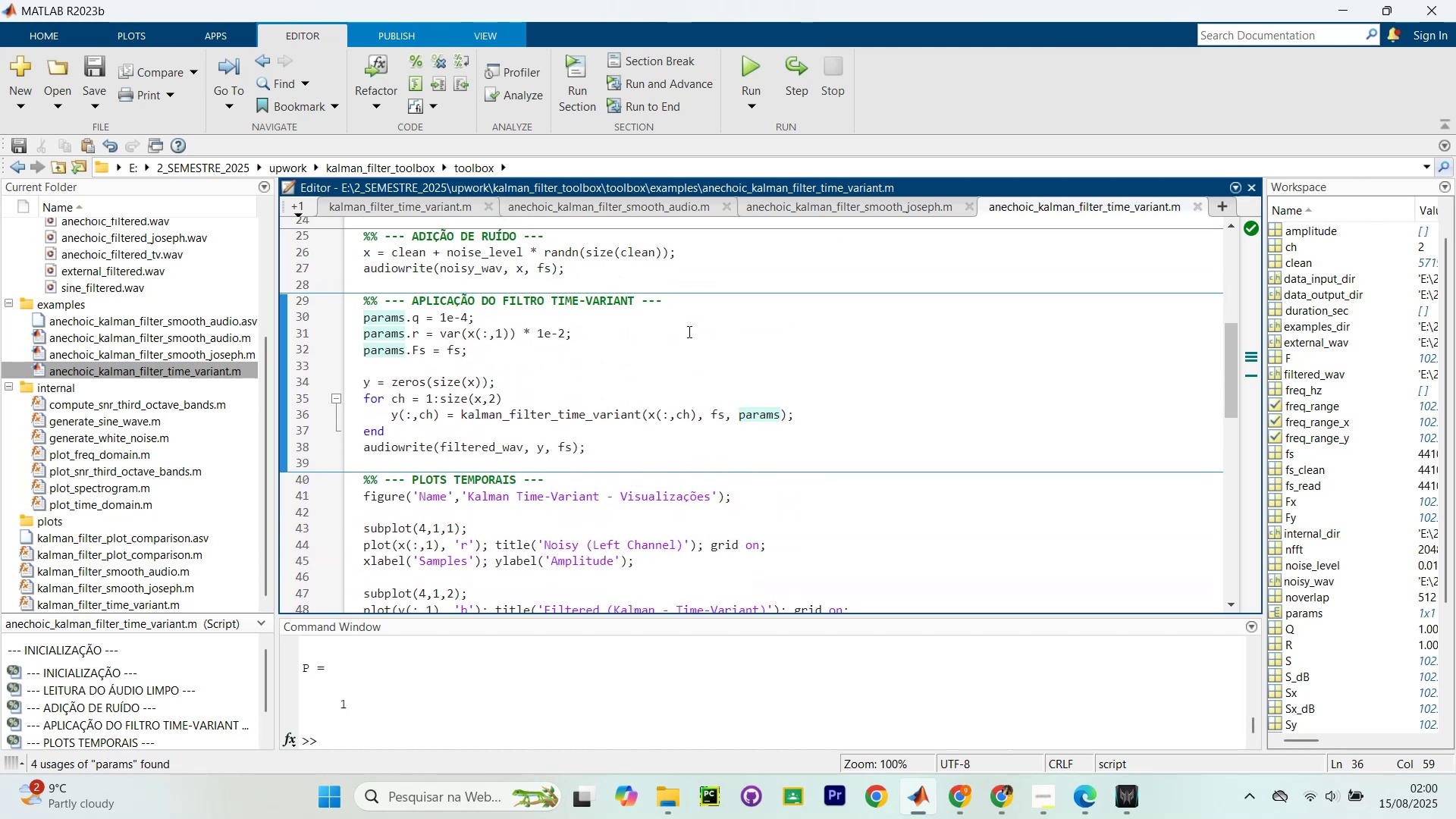 
left_click([821, 205])
 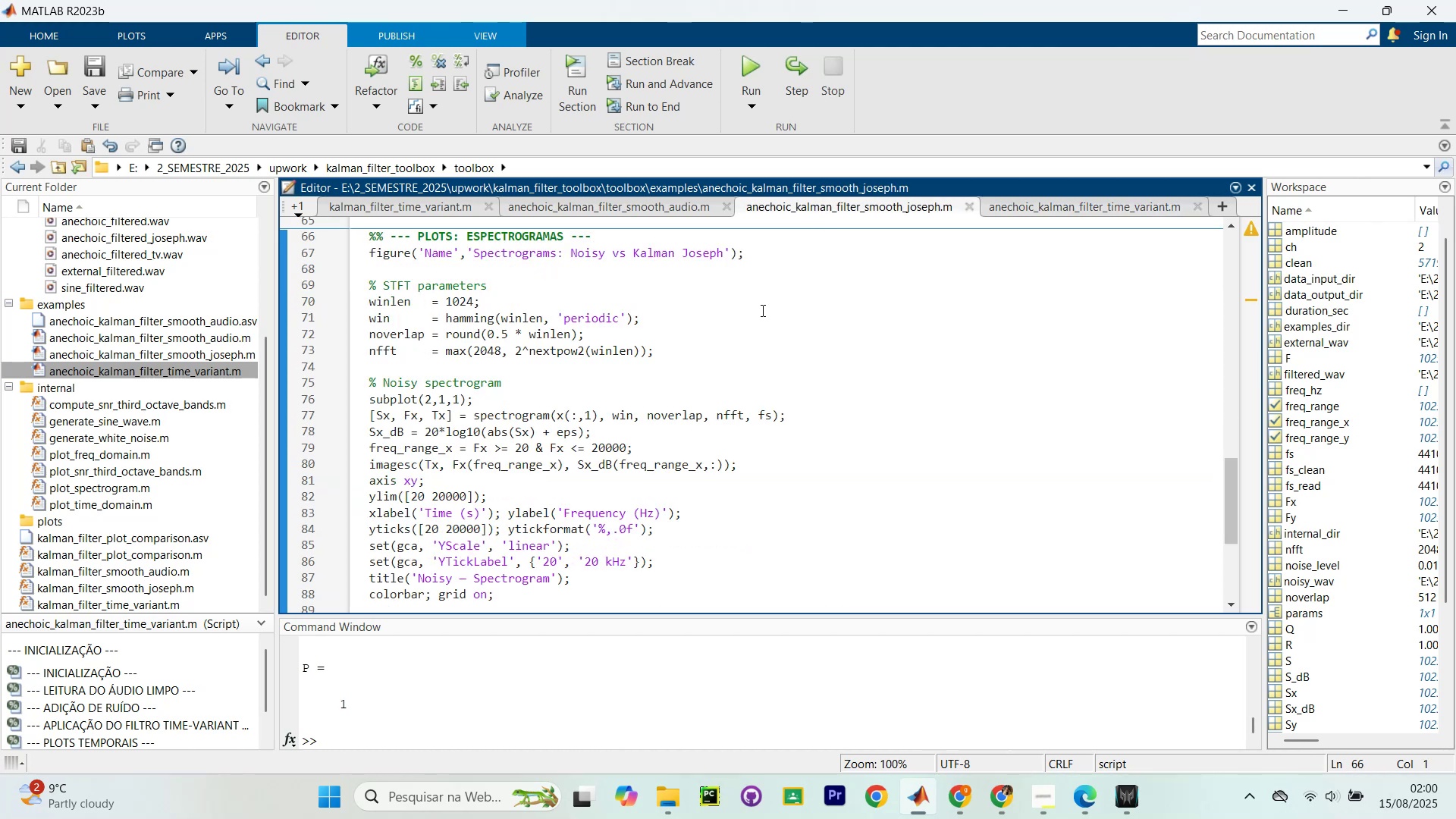 
scroll: coordinate [761, 310], scroll_direction: down, amount: 1.0
 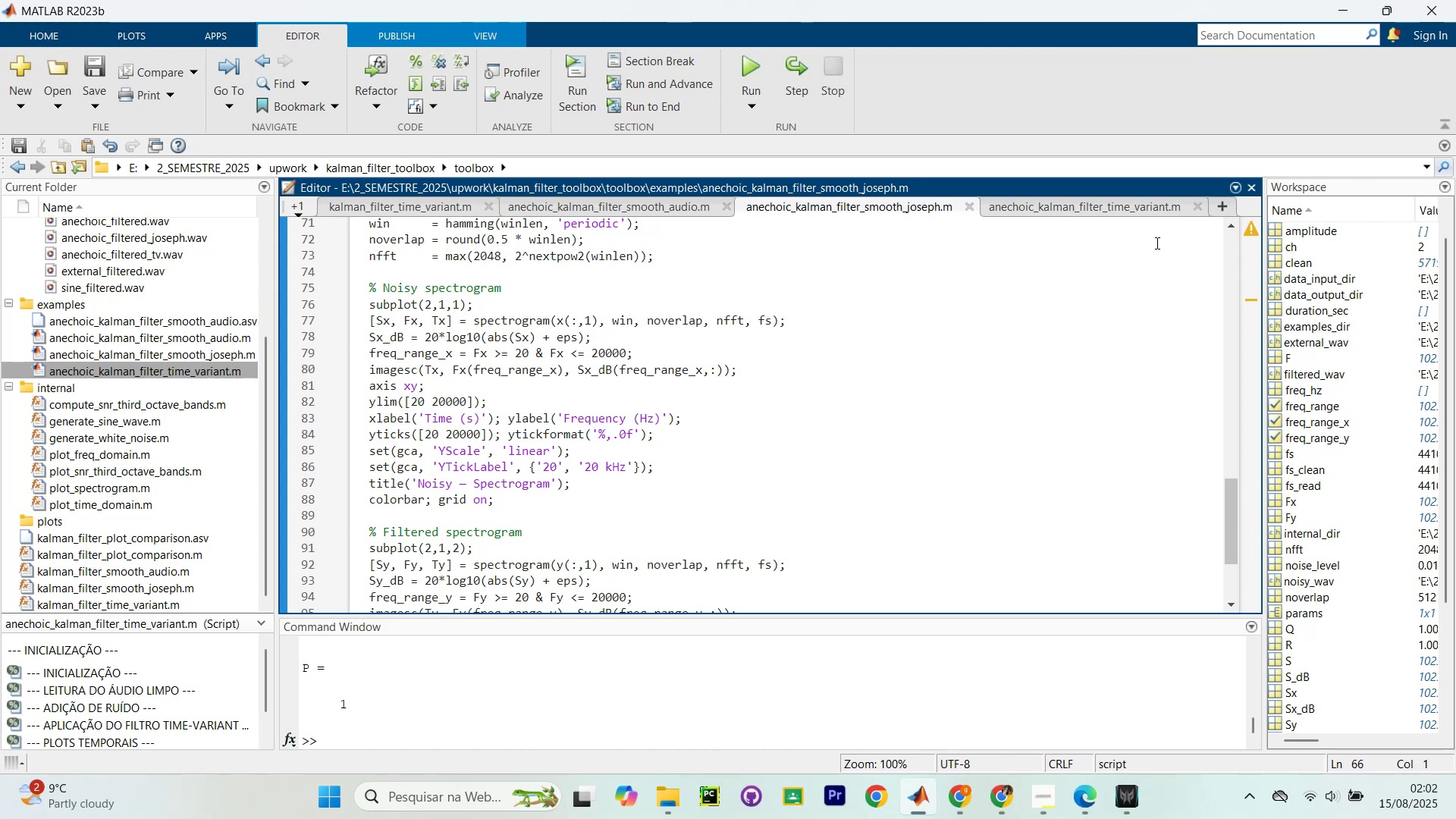 
wait(104.43)
 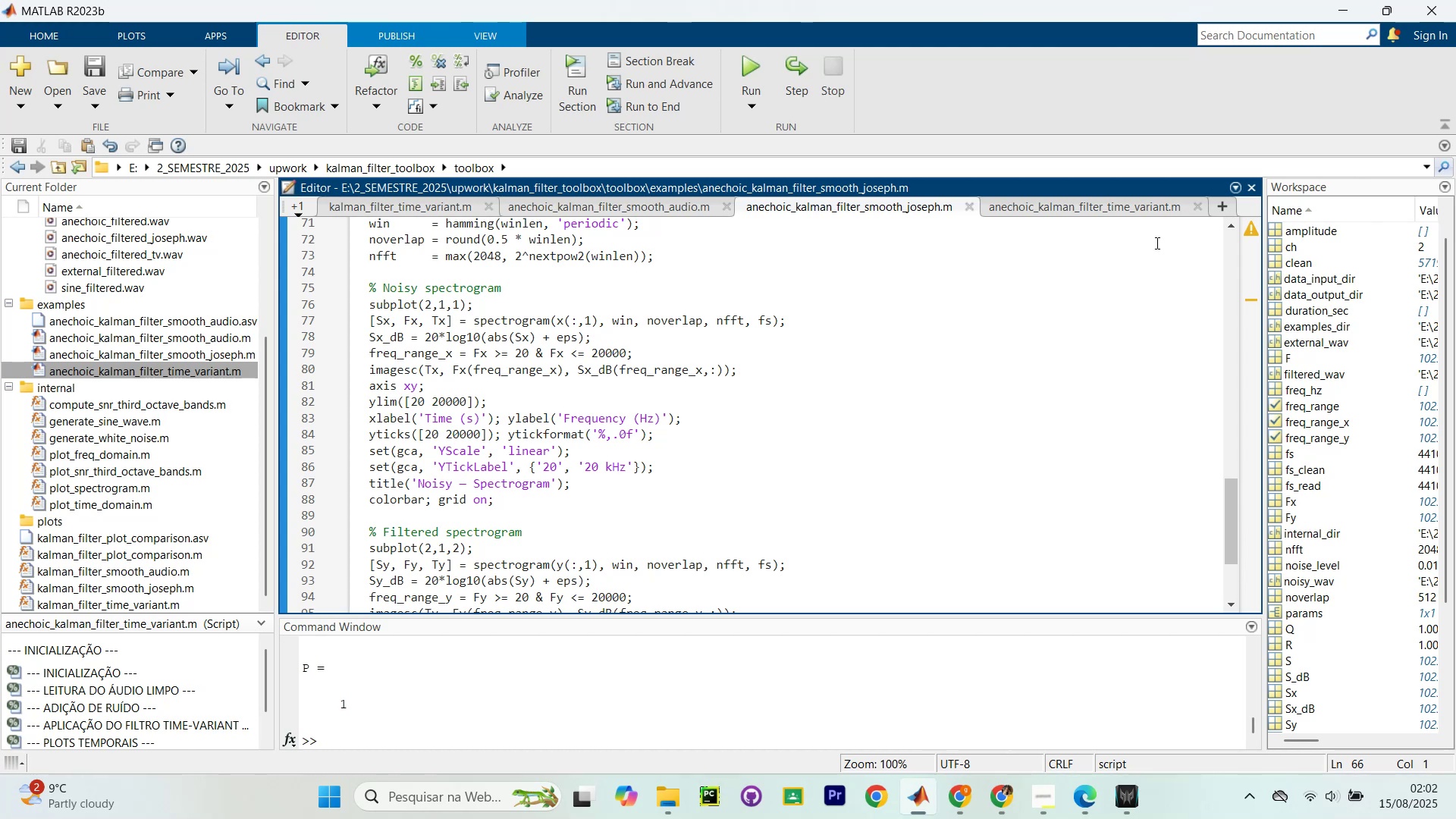 
scroll: coordinate [645, 326], scroll_direction: down, amount: 1.0
 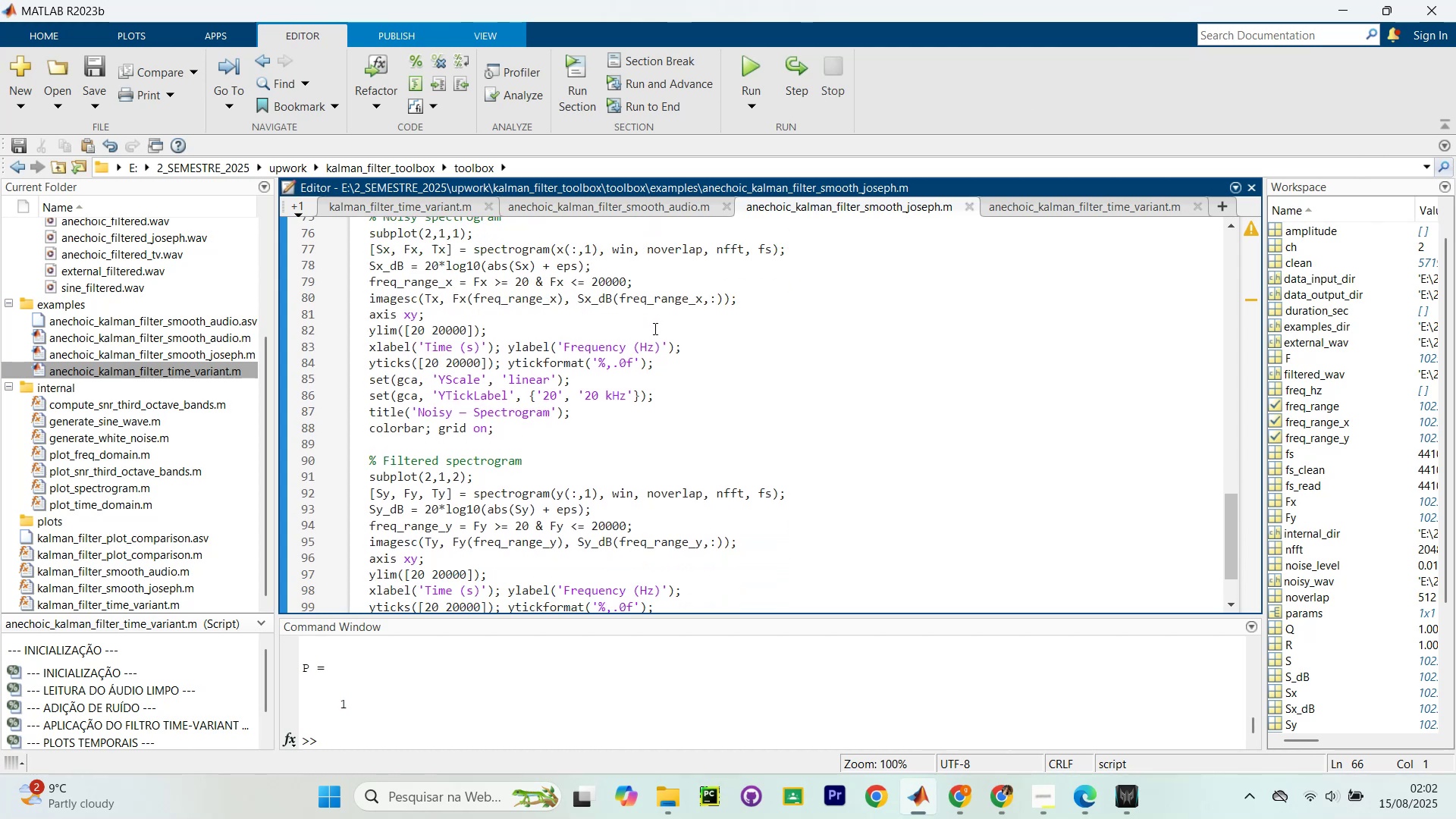 
key(Control+Shift+NumpadEnter)
 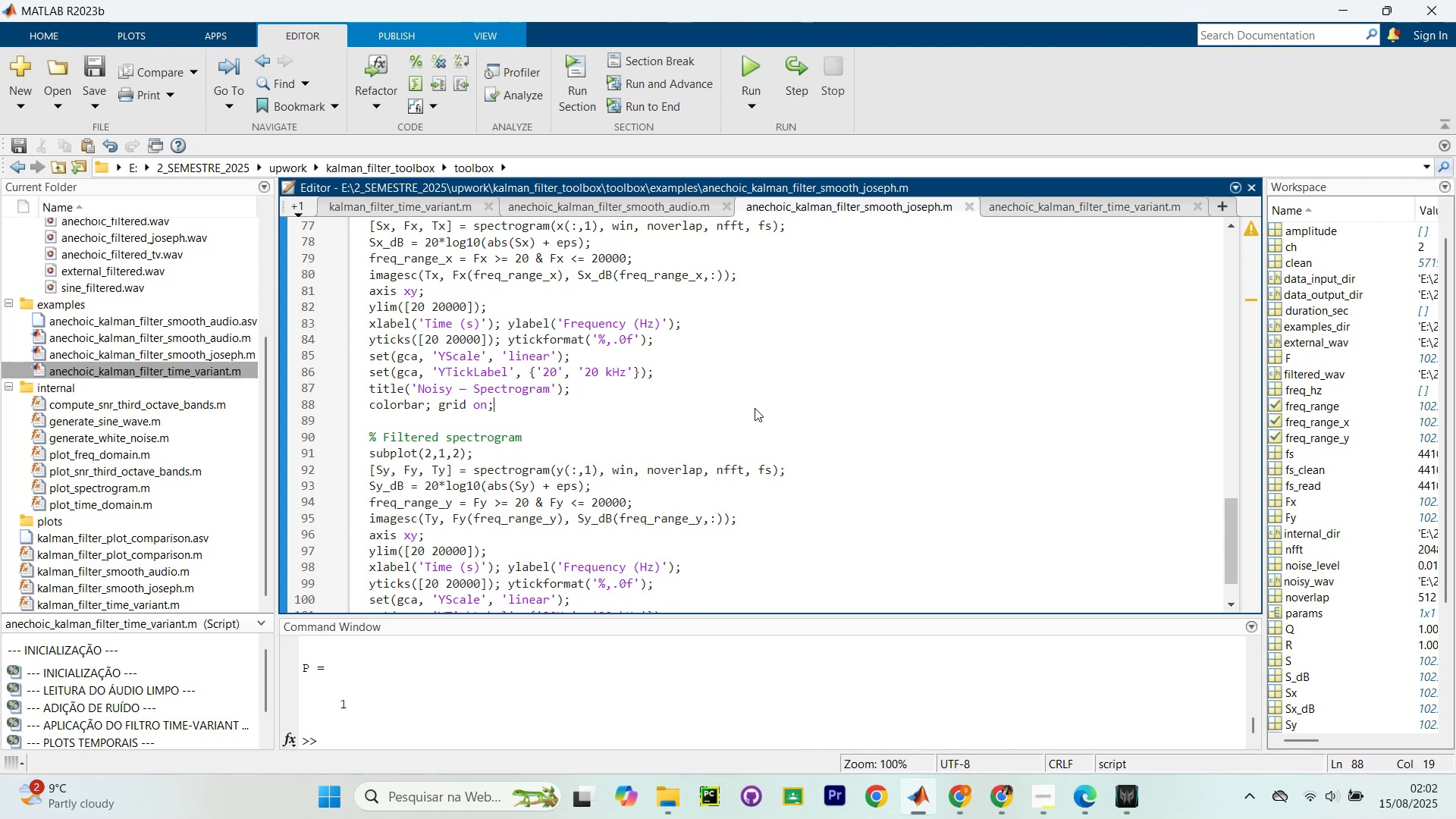 
key(Control+Shift+NumpadEnter)
 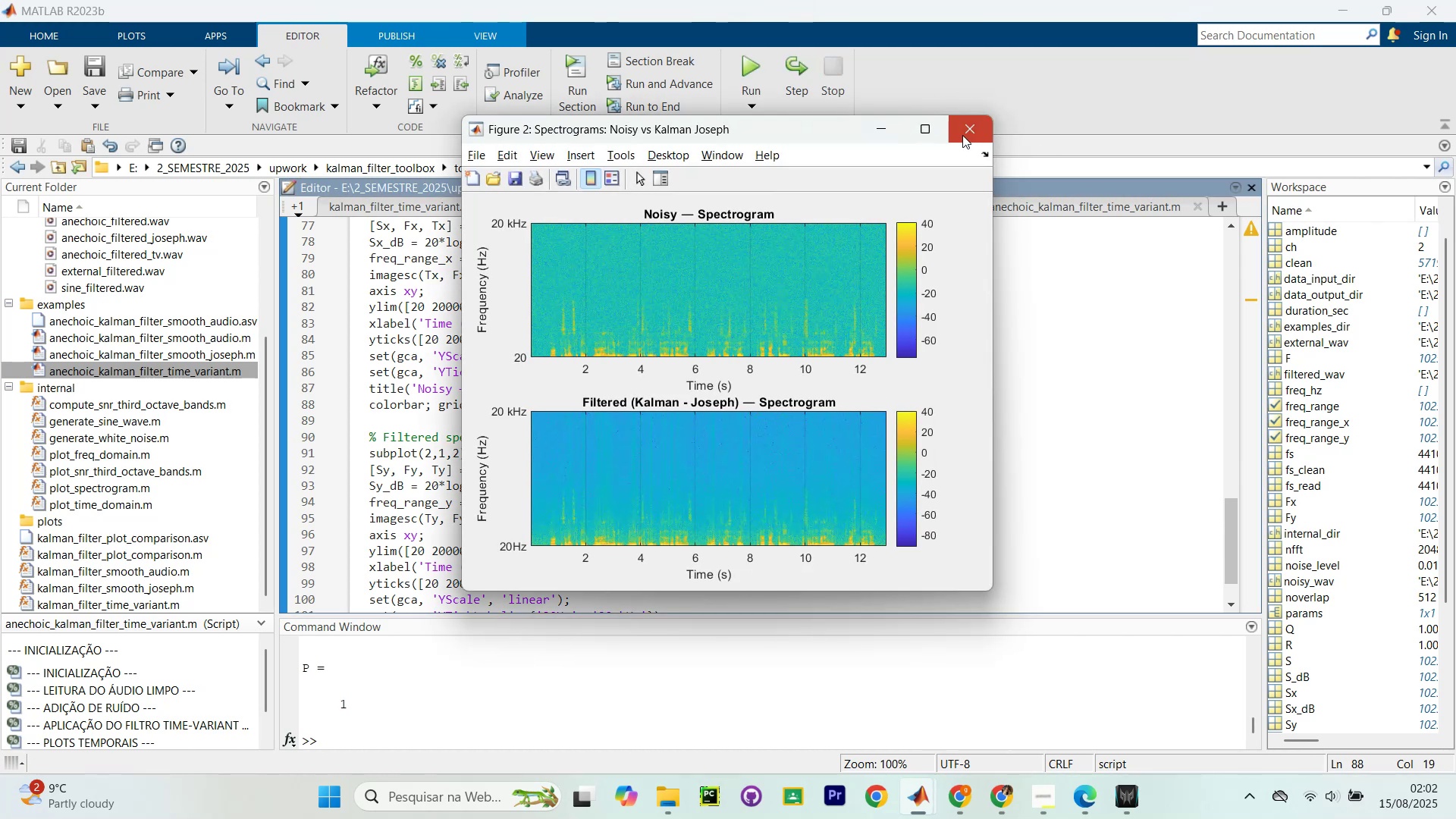 
left_click([962, 135])
 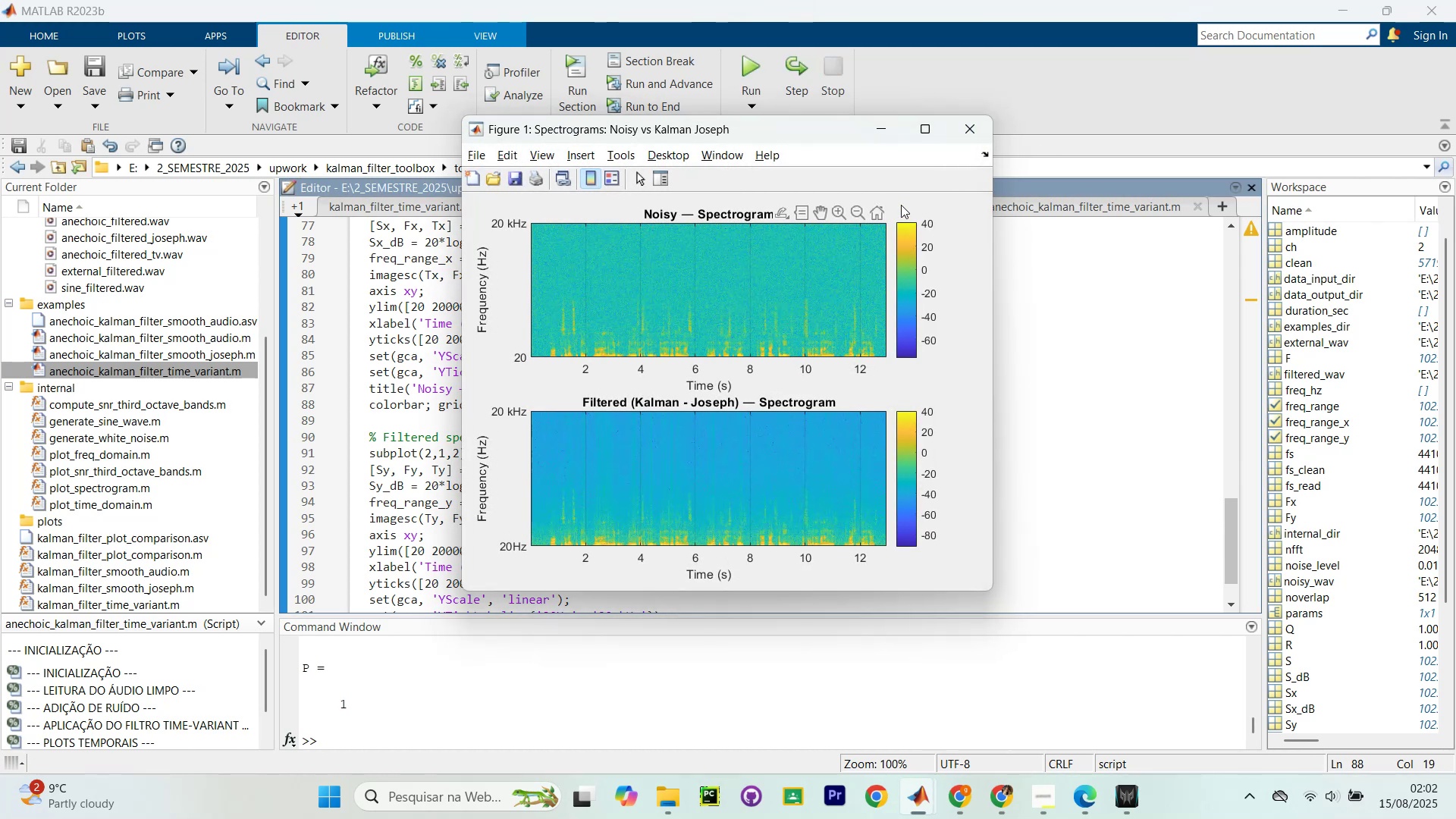 
left_click([724, 518])
 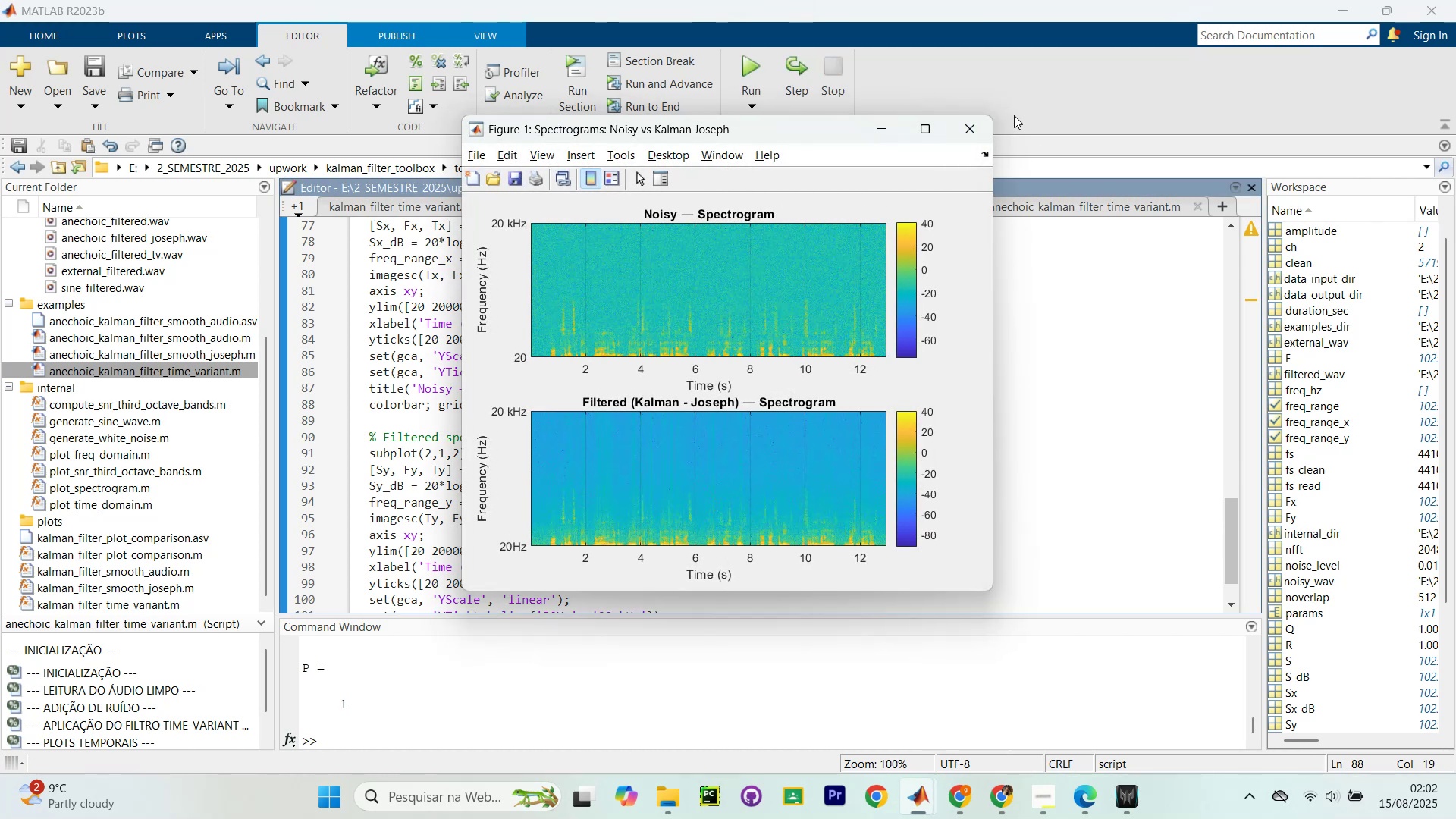 
left_click([967, 133])
 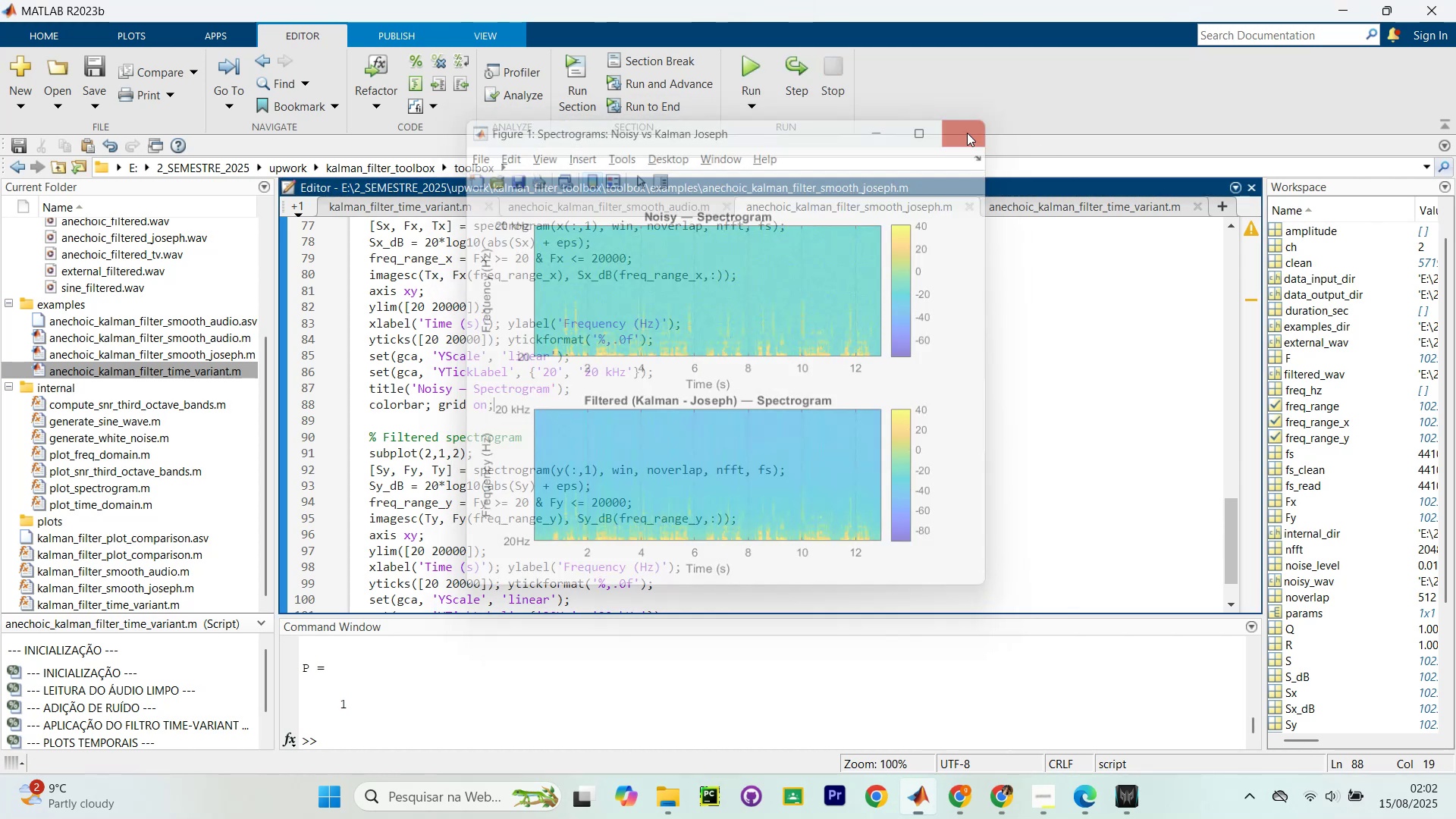 
scroll: coordinate [870, 259], scroll_direction: up, amount: 5.0
 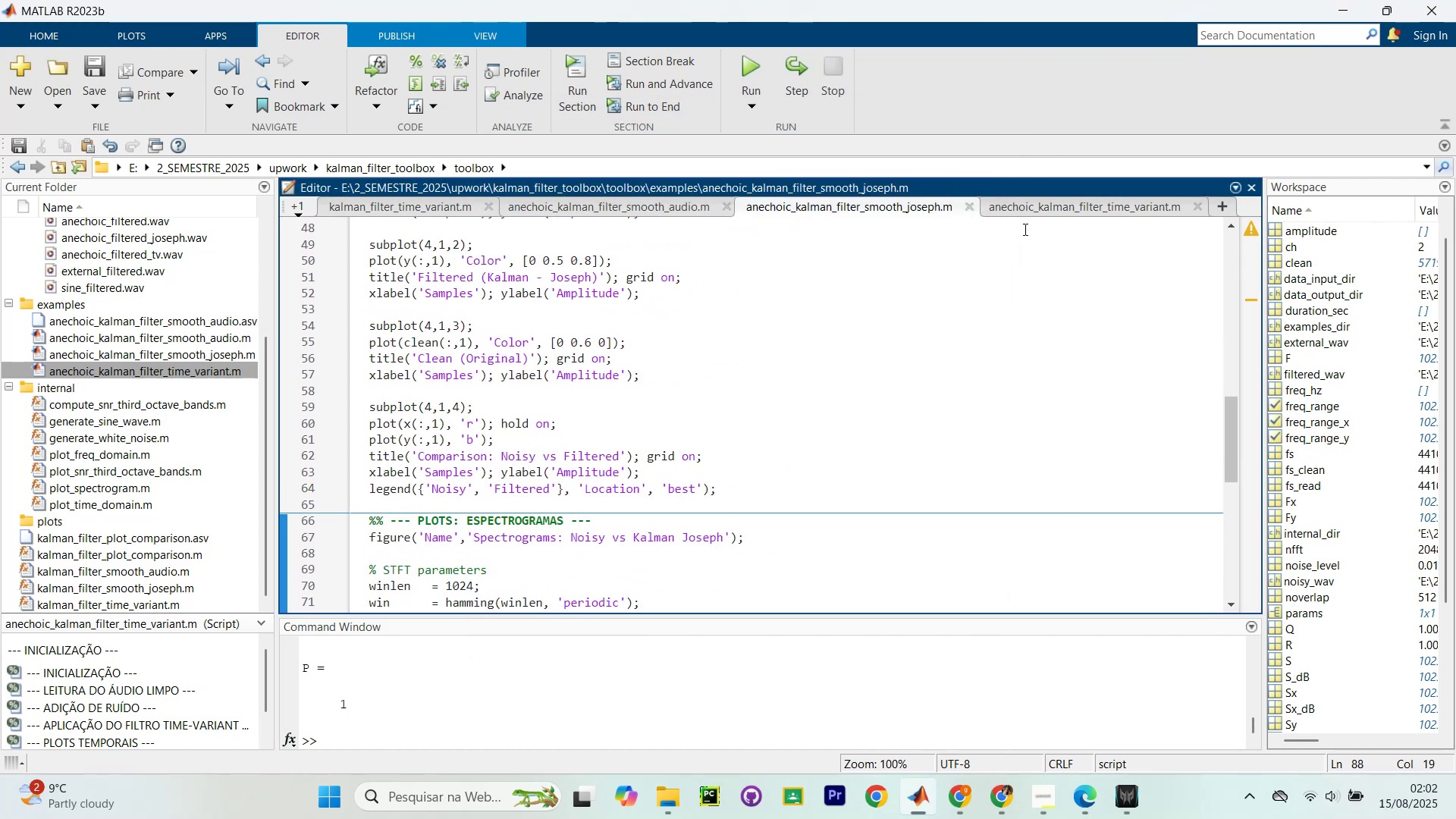 
left_click([1050, 209])
 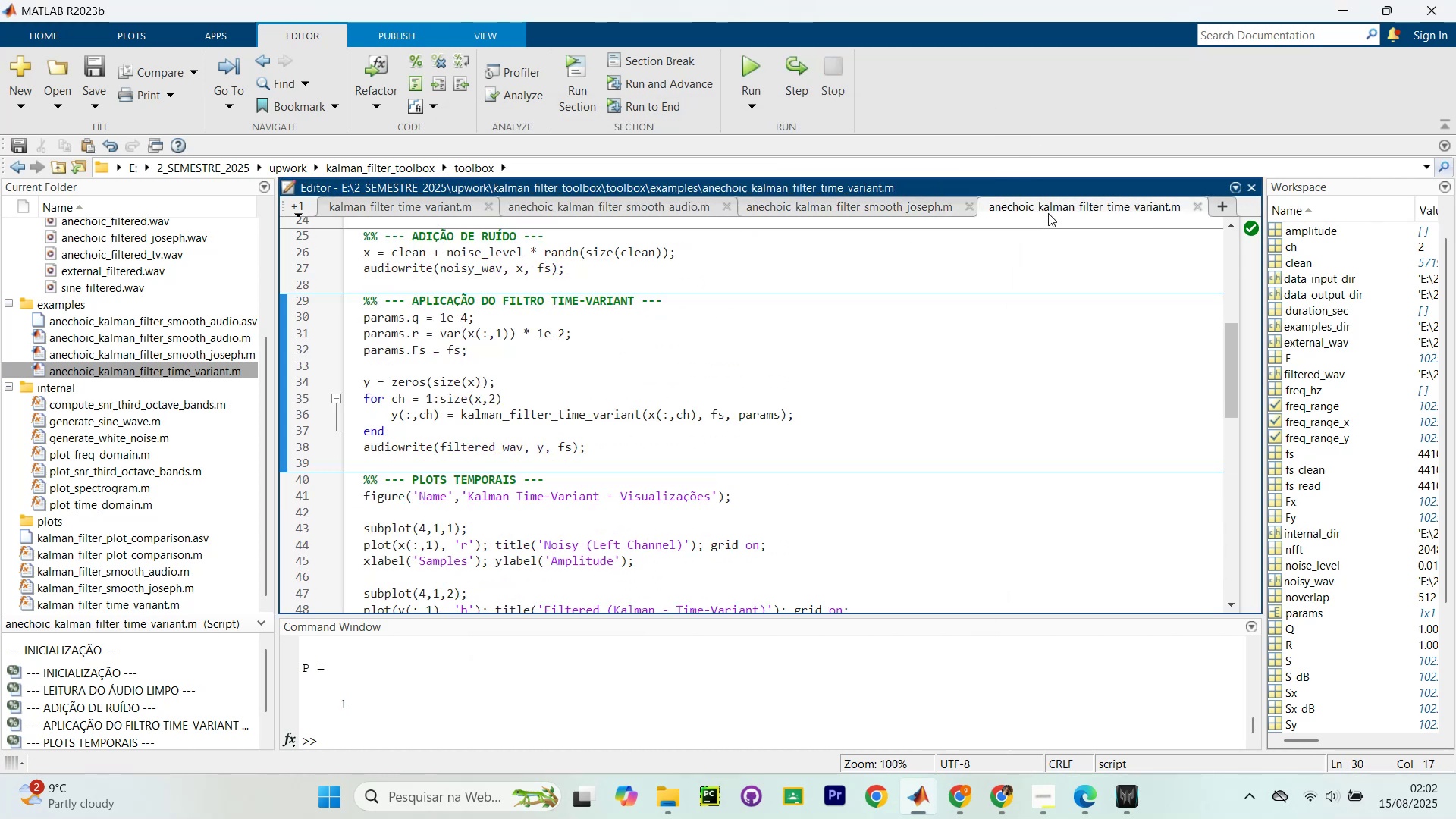 
scroll: coordinate [911, 290], scroll_direction: up, amount: 15.0
 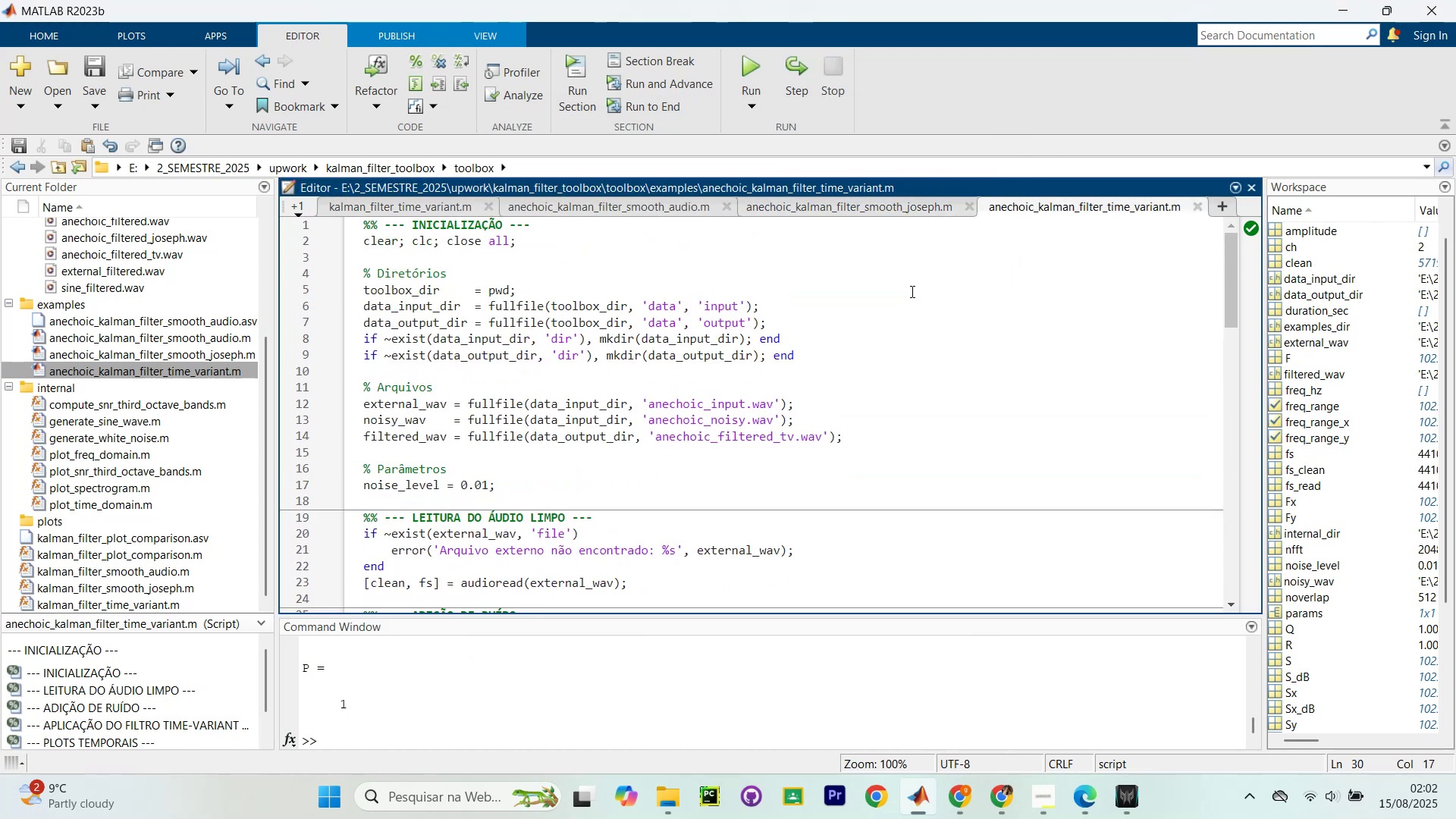 
left_click([912, 287])
 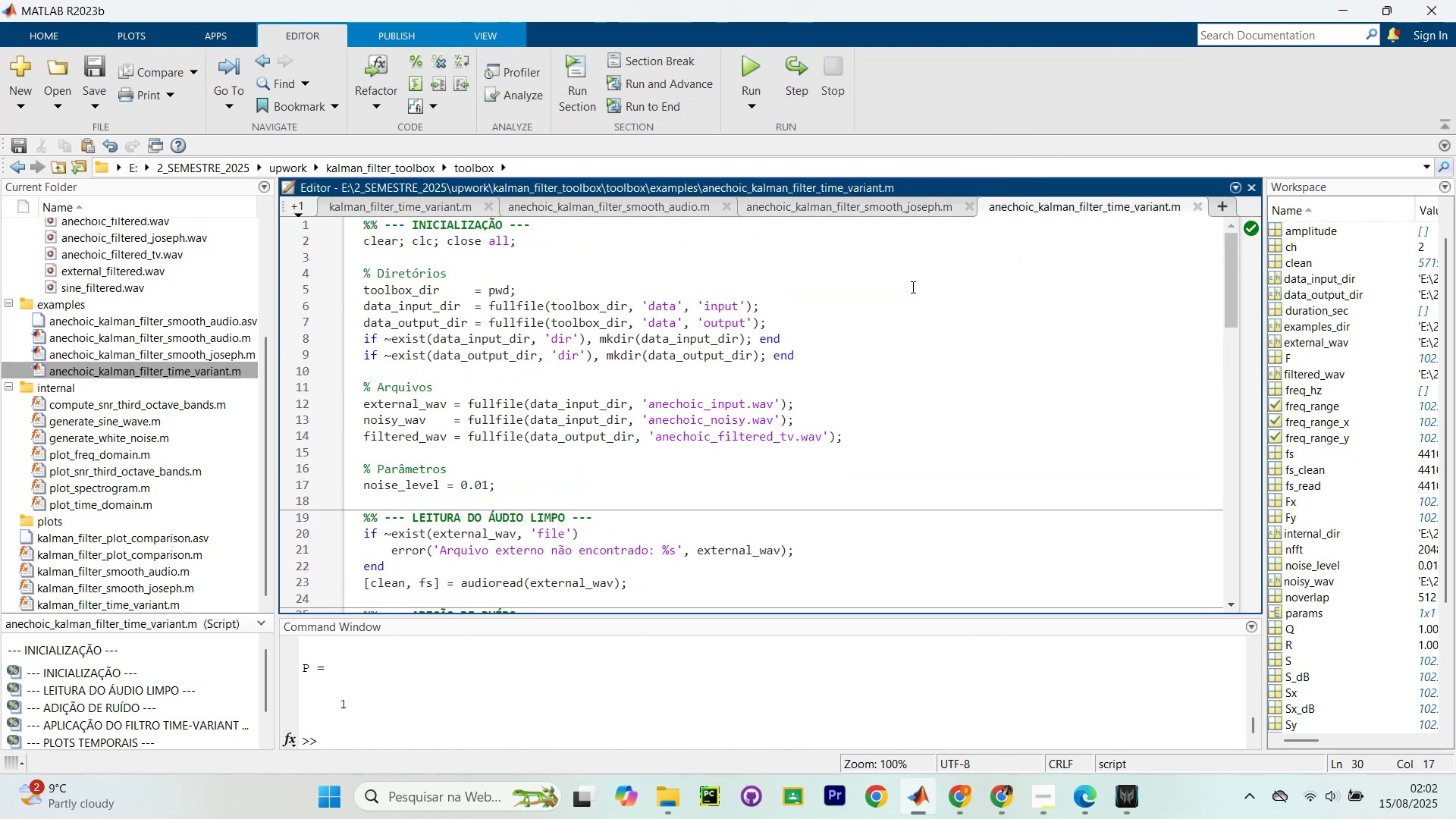 
key(Control+Shift+NumpadEnter)
 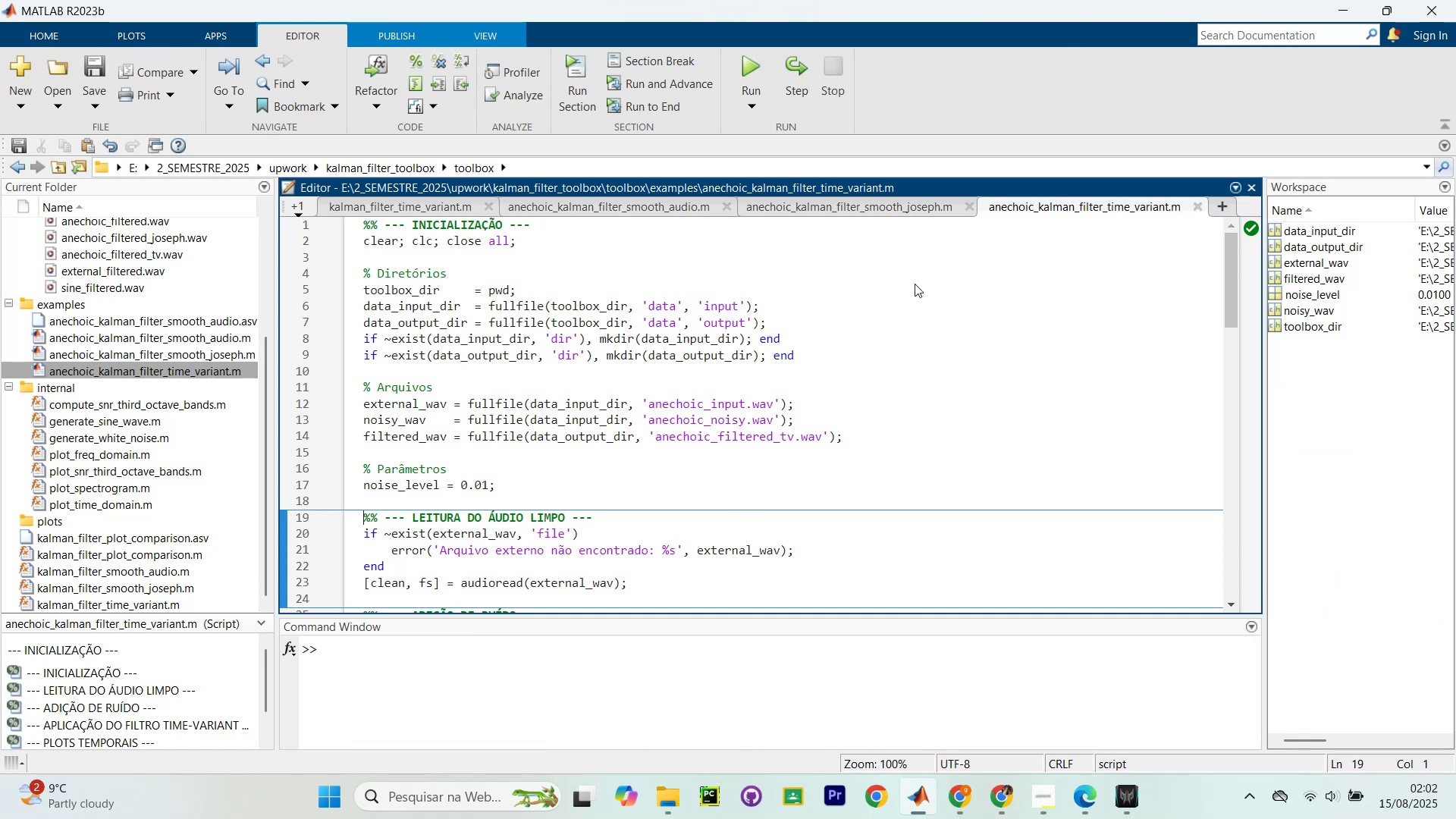 
key(Control+Shift+NumpadEnter)
 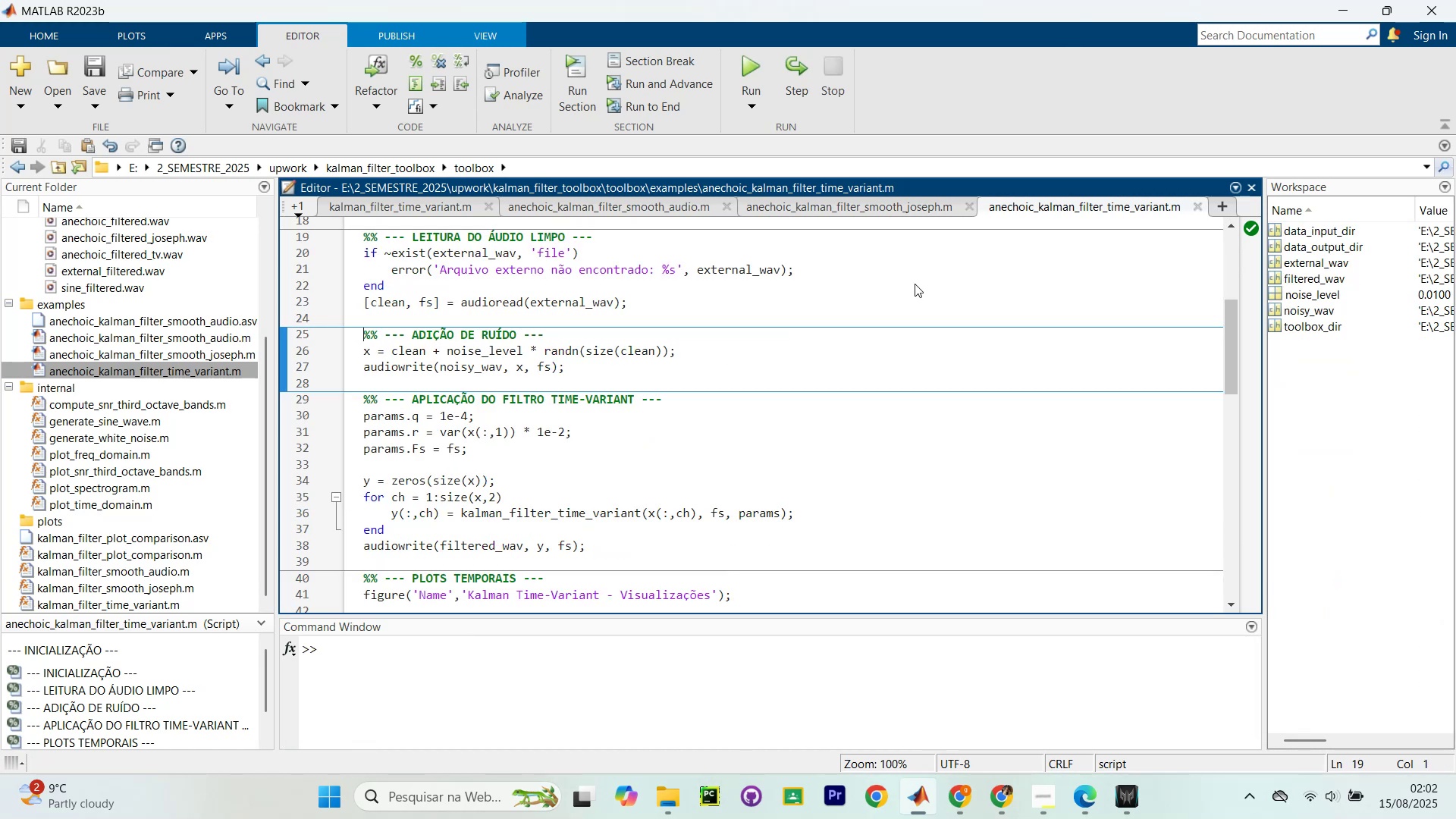 
key(Control+Shift+NumpadEnter)
 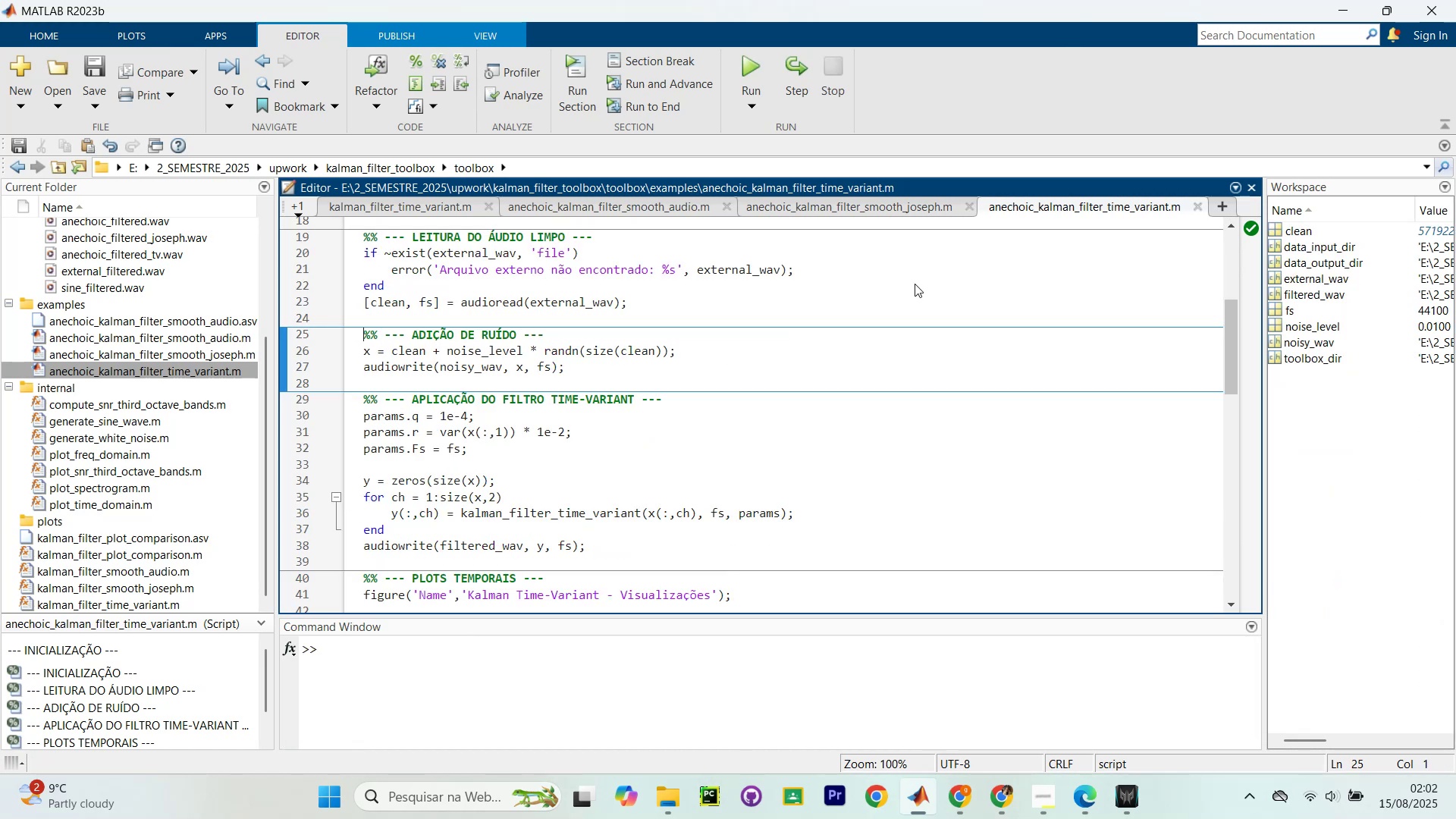 
key(Control+Shift+NumpadEnter)
 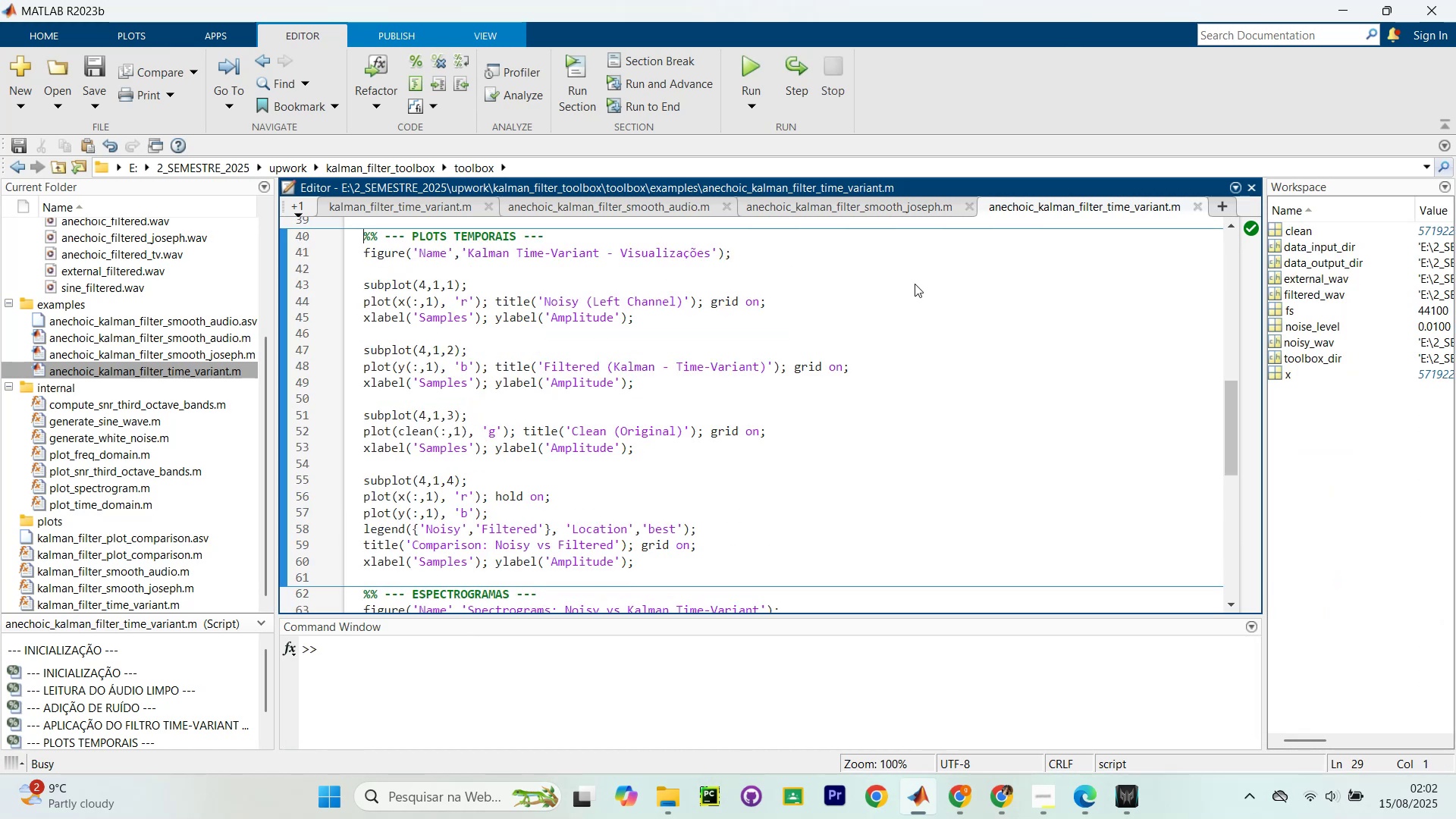 
key(Control+Shift+NumpadEnter)
 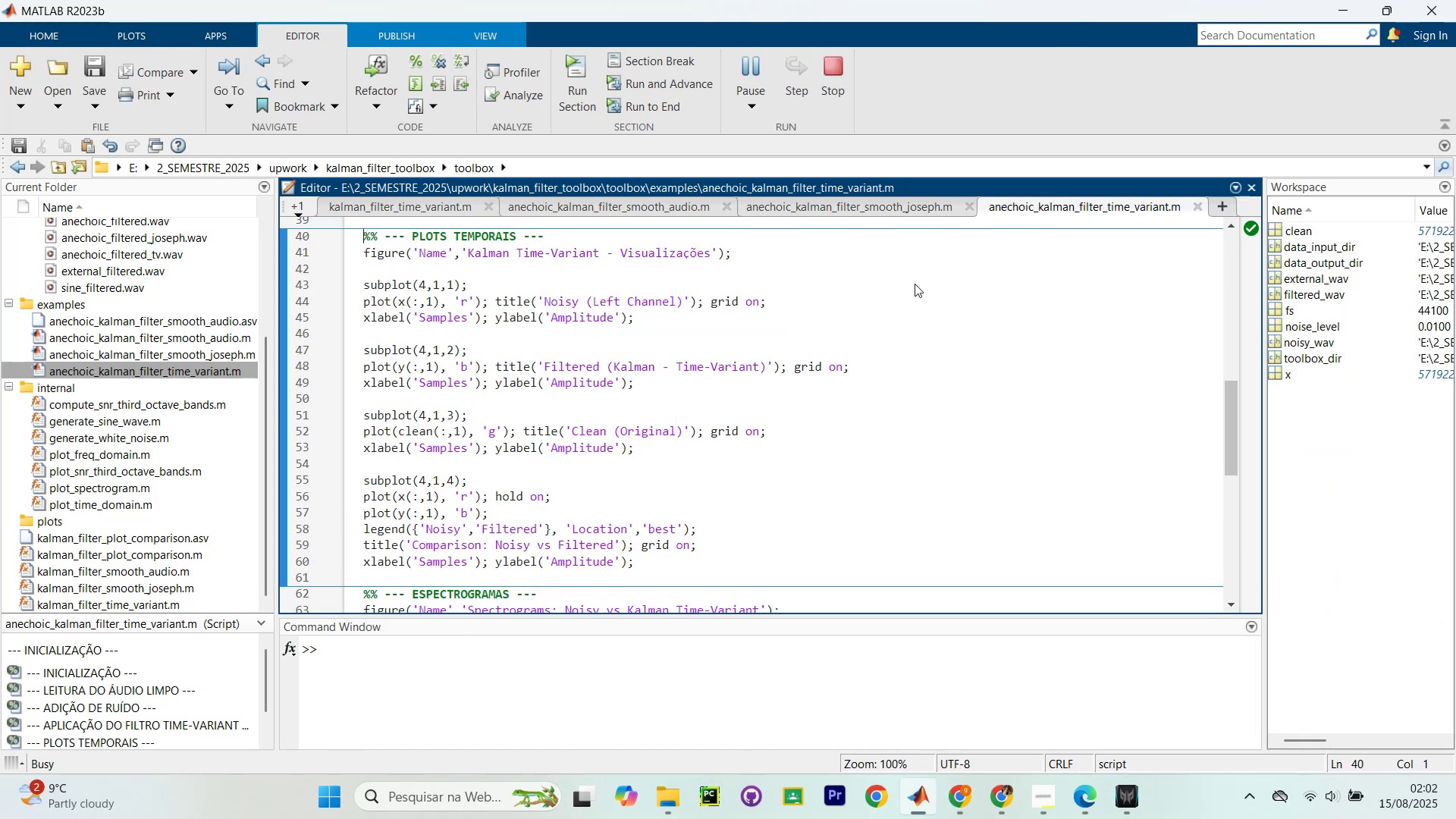 
key(Control+Shift+NumpadEnter)
 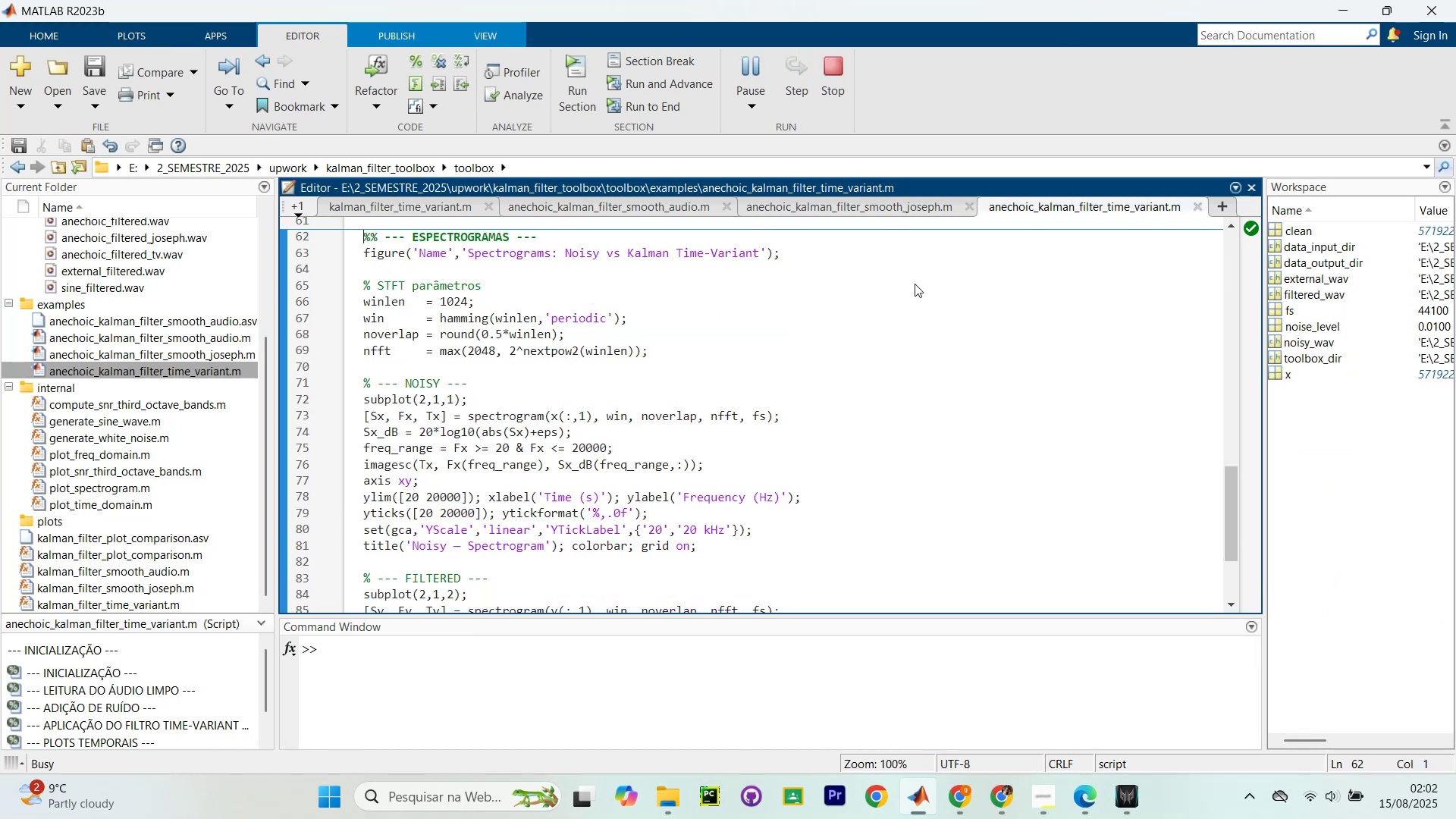 
key(Control+Shift+NumpadEnter)
 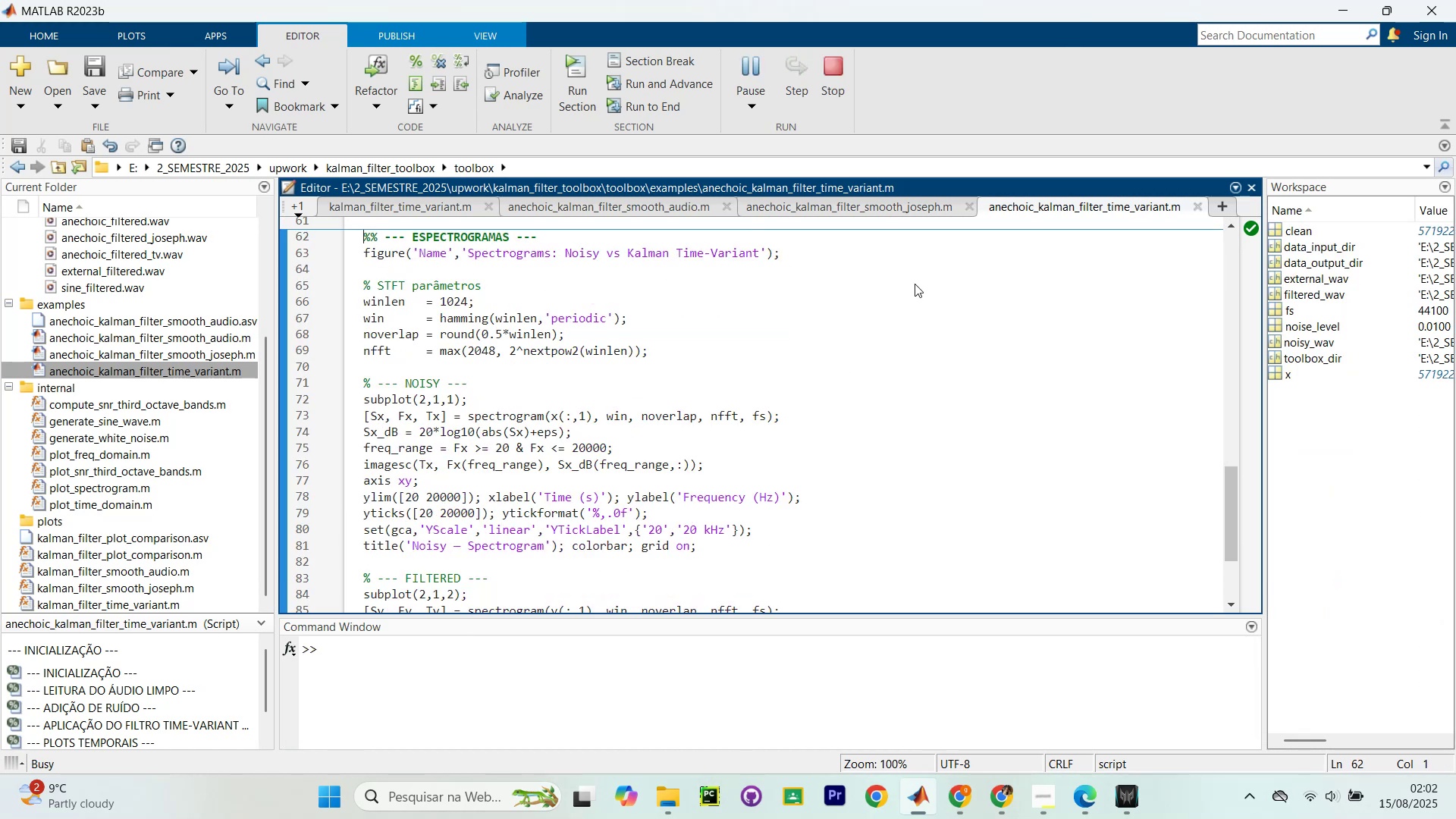 
key(Control+Shift+NumpadEnter)
 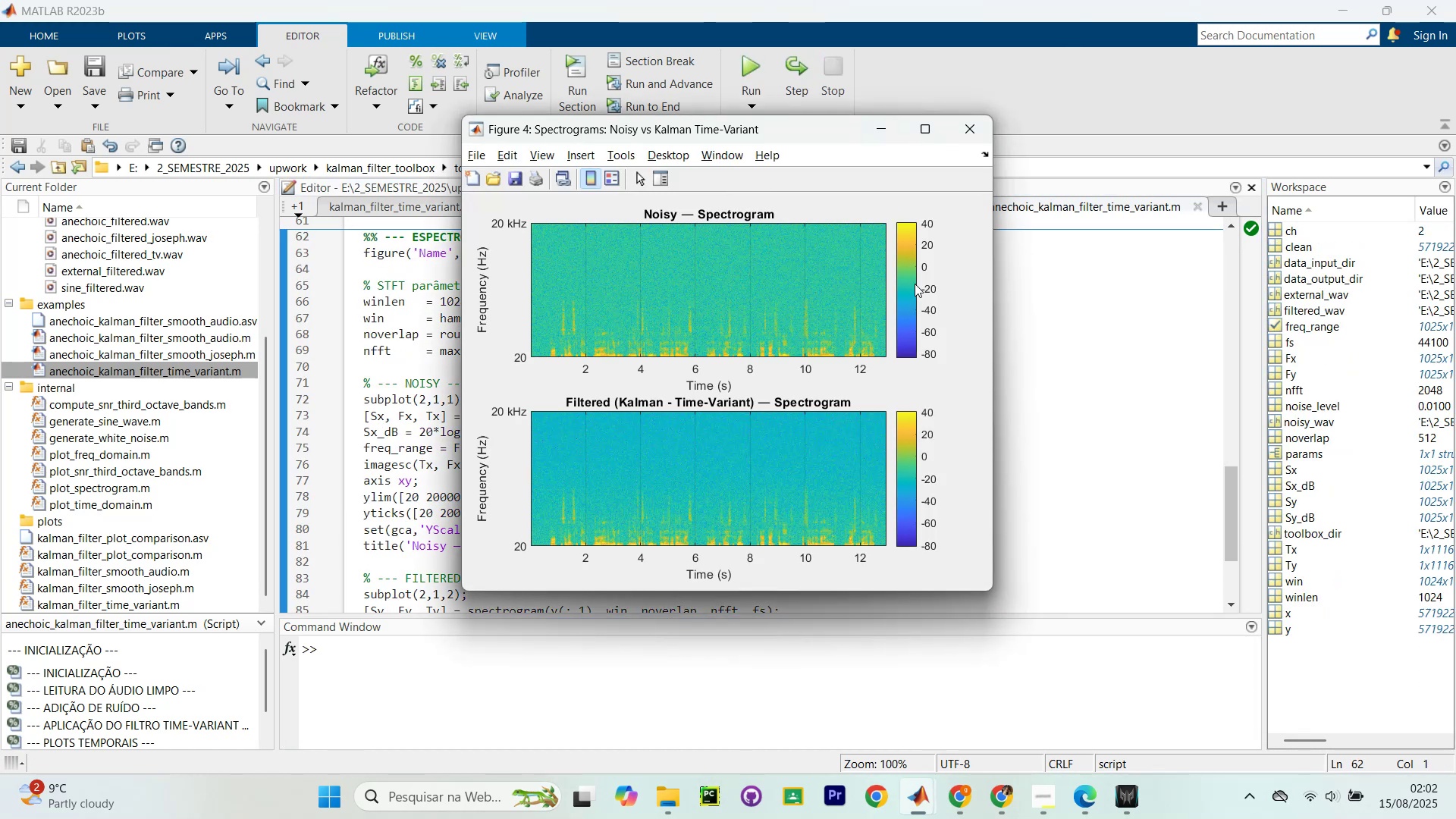 
wait(6.86)
 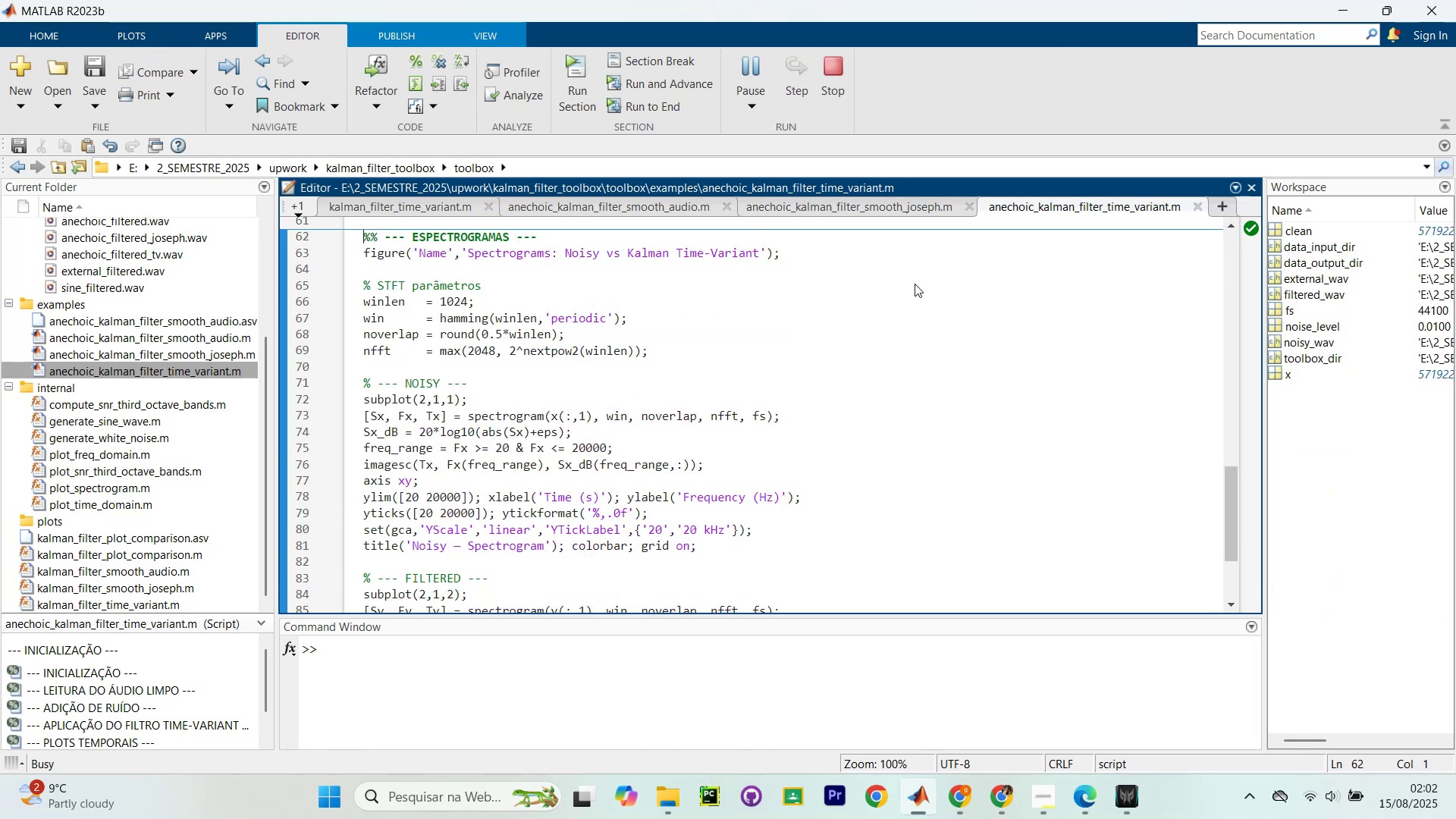 
left_click_drag(start_coordinate=[766, 137], to_coordinate=[843, 136])
 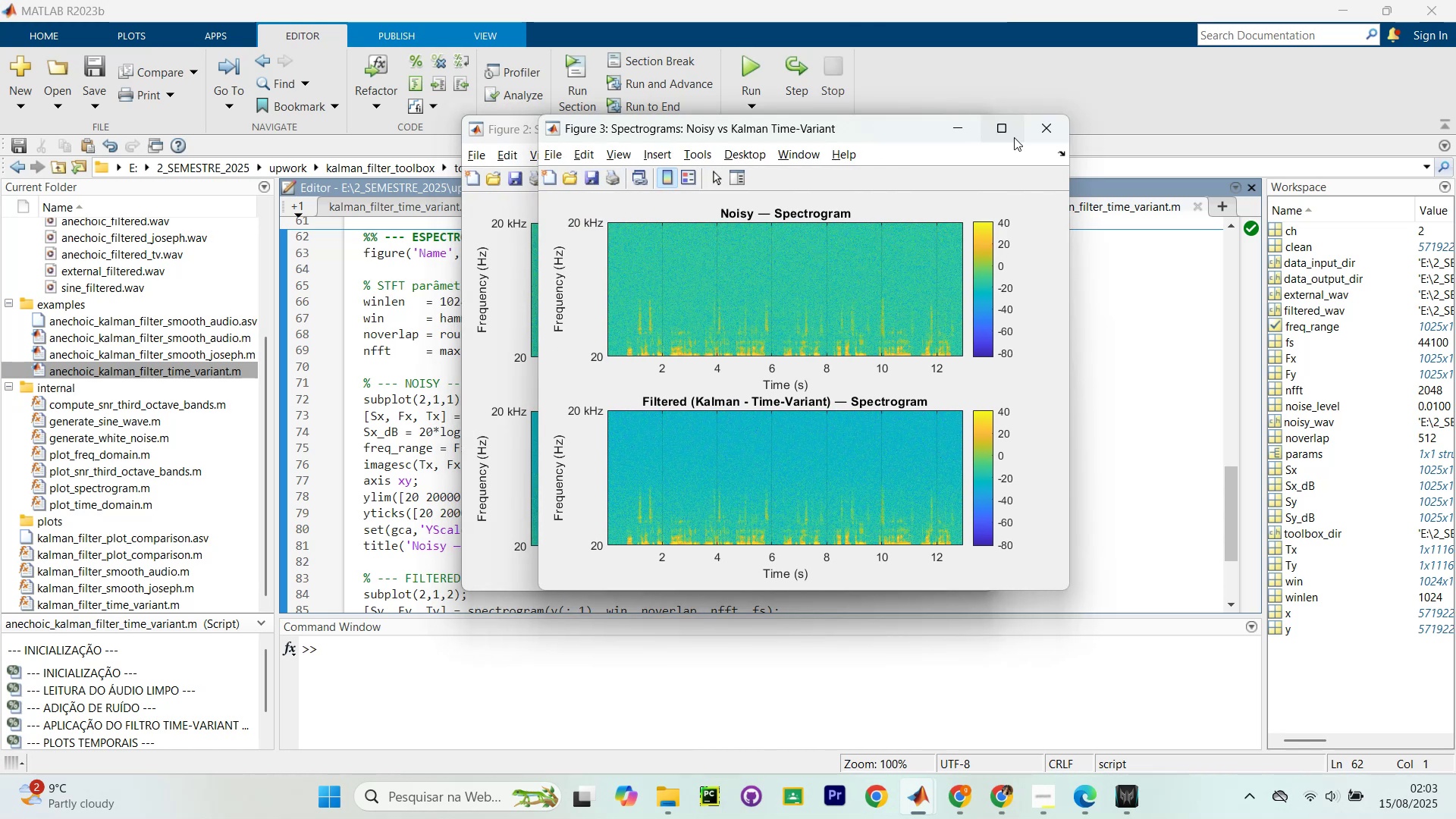 
left_click([1042, 127])
 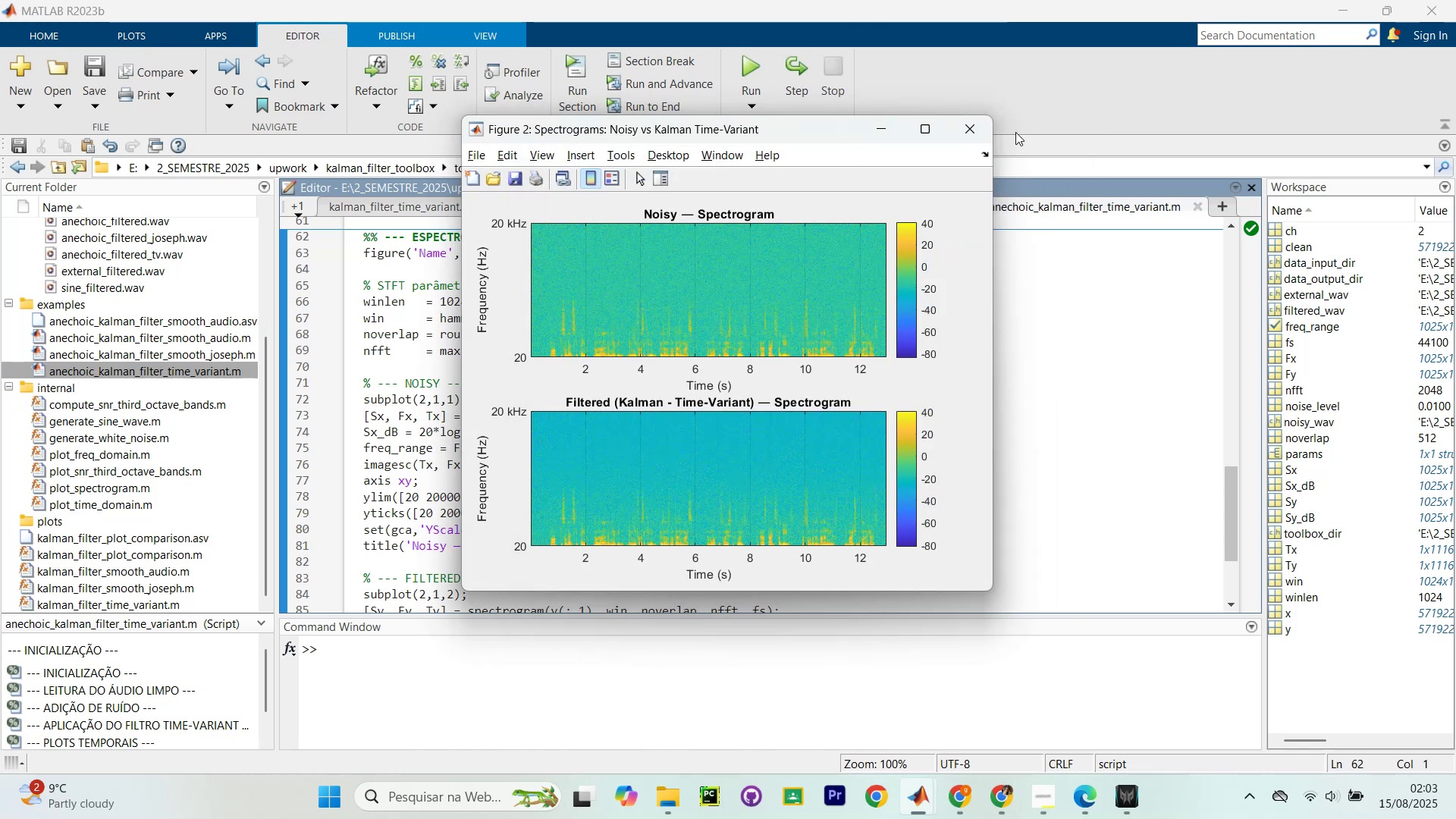 
left_click_drag(start_coordinate=[830, 136], to_coordinate=[858, 292])
 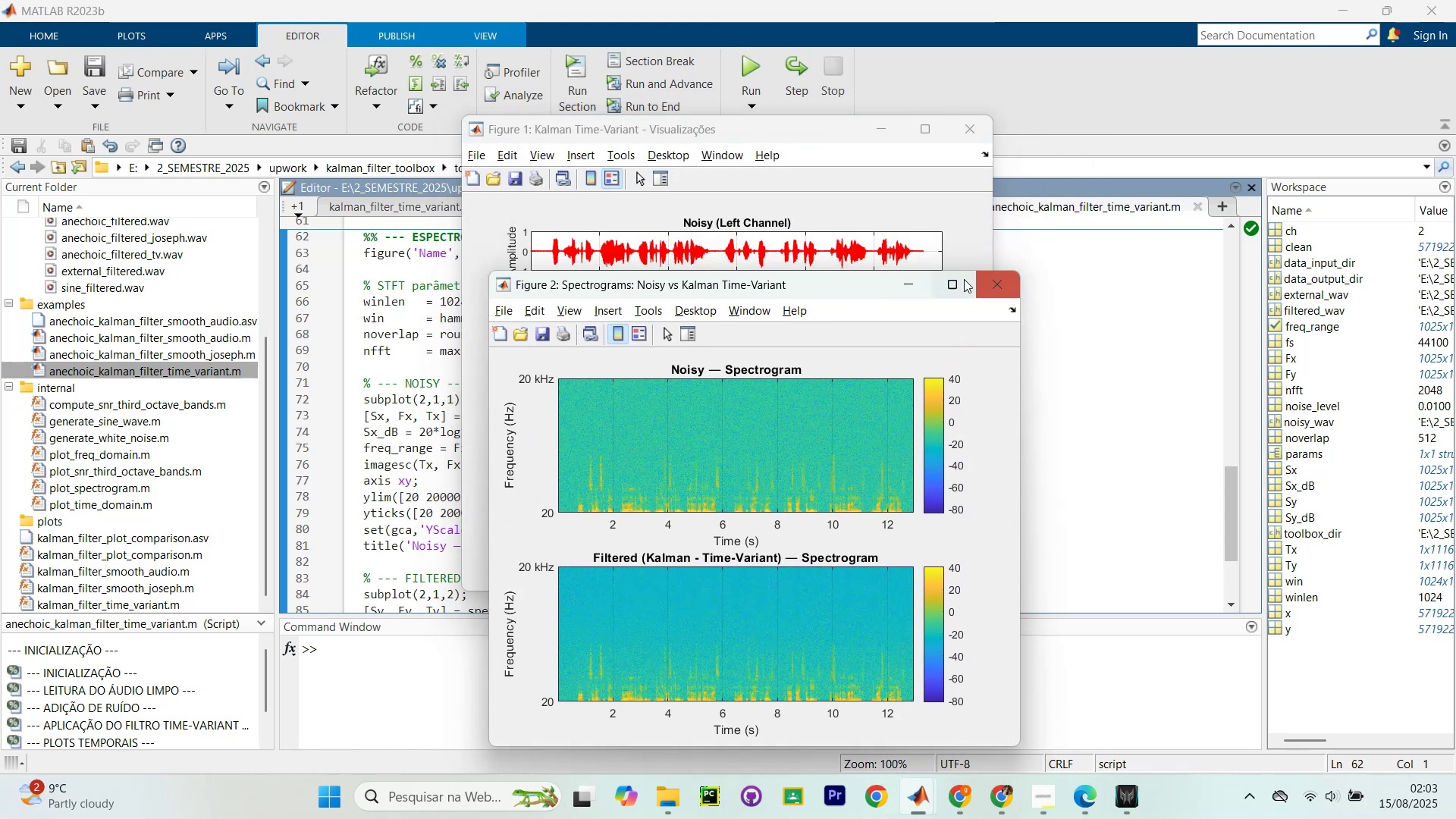 
left_click([974, 130])
 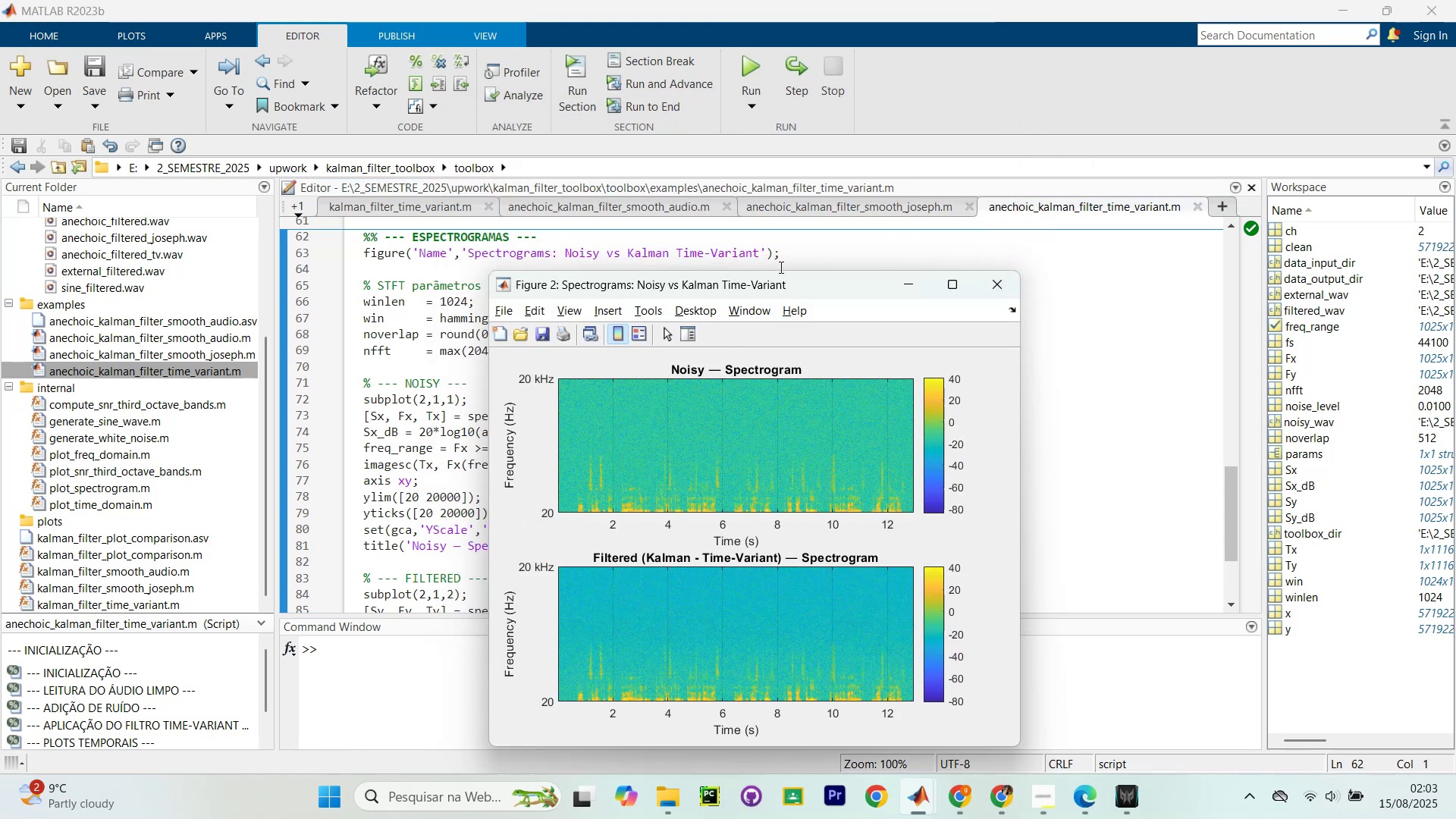 
left_click_drag(start_coordinate=[821, 283], to_coordinate=[947, 115])
 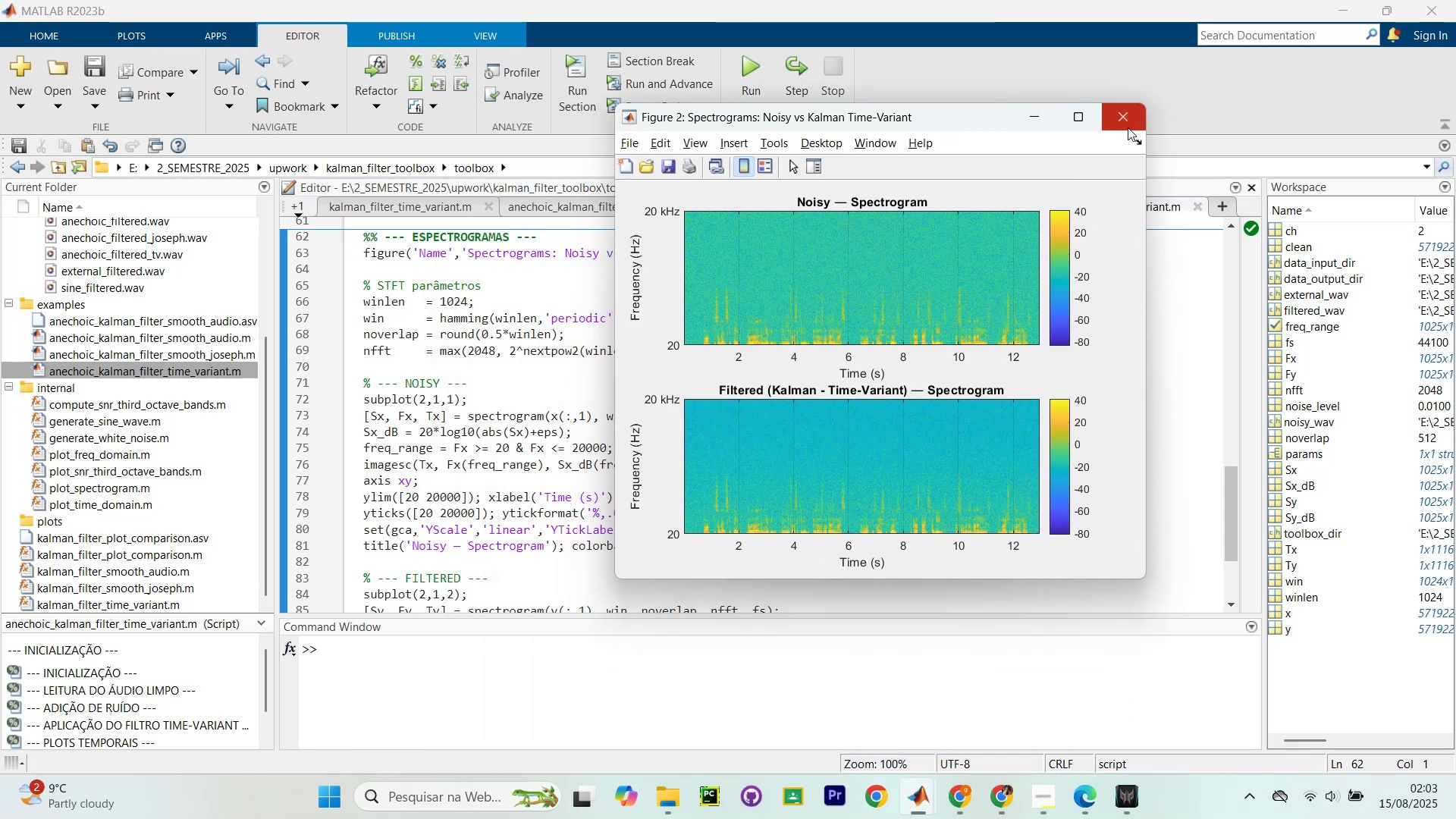 
scroll: coordinate [1394, 462], scroll_direction: none, amount: 0.0
 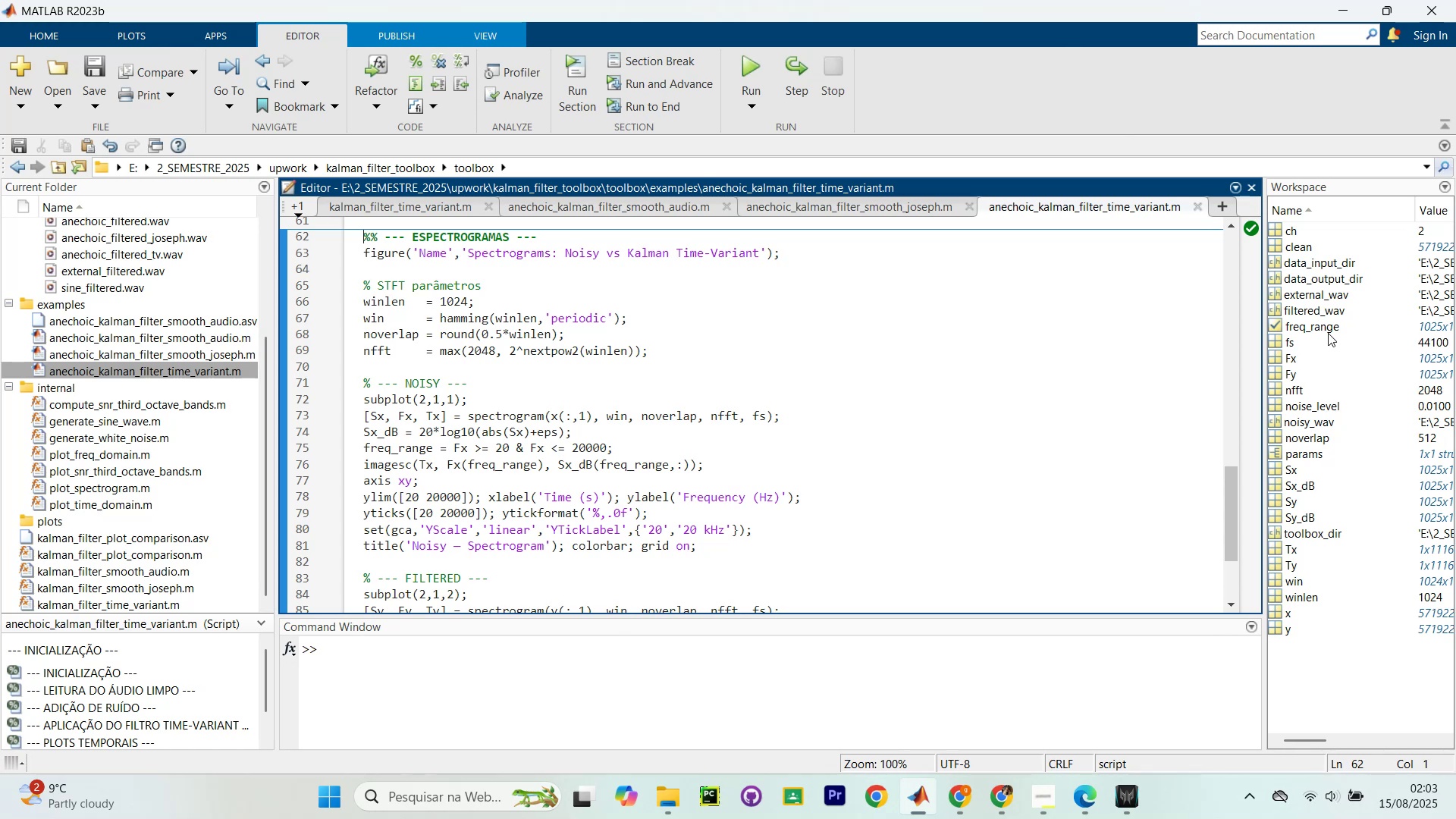 
double_click([1343, 288])
 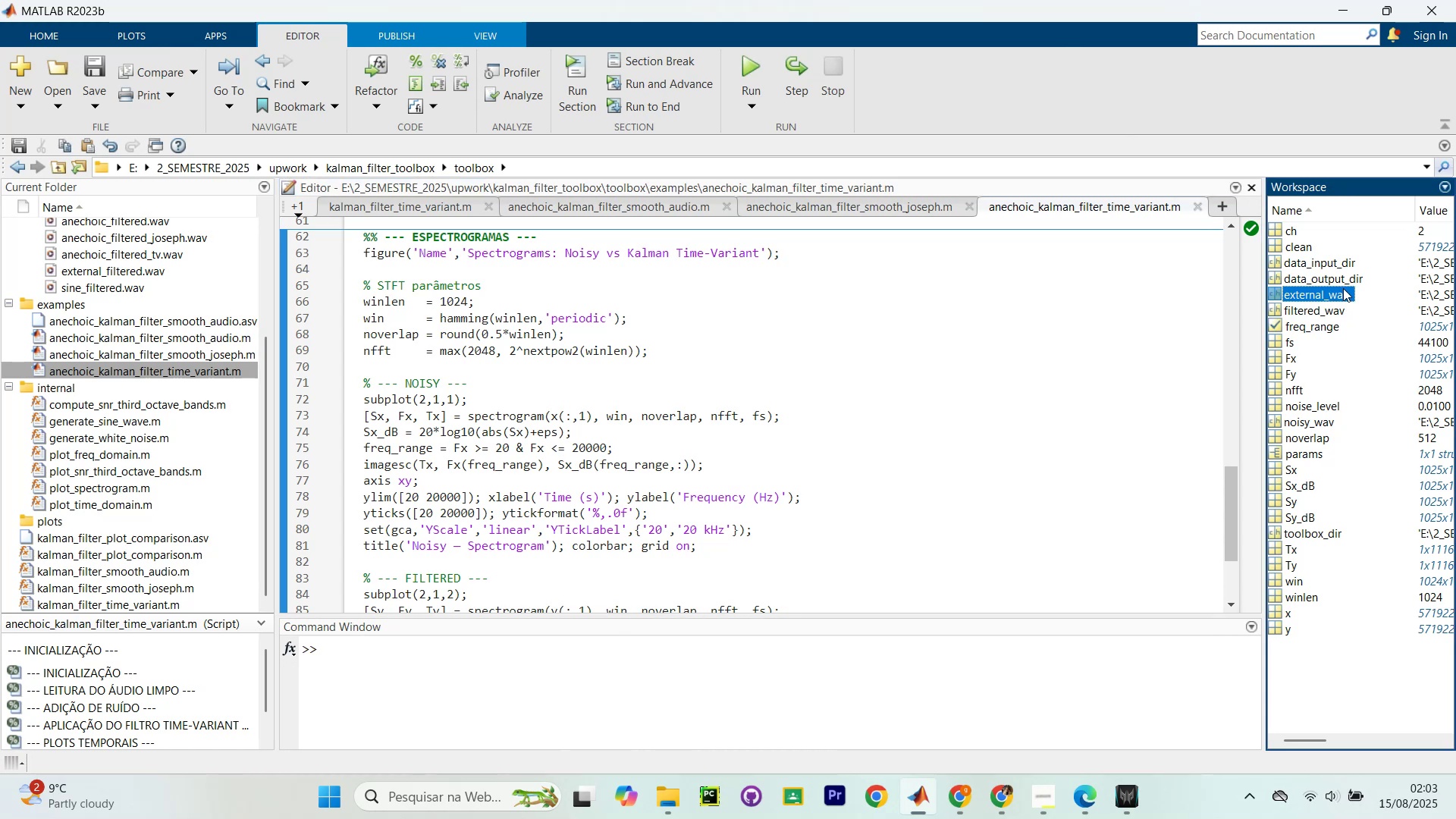 
triple_click([1344, 274])
 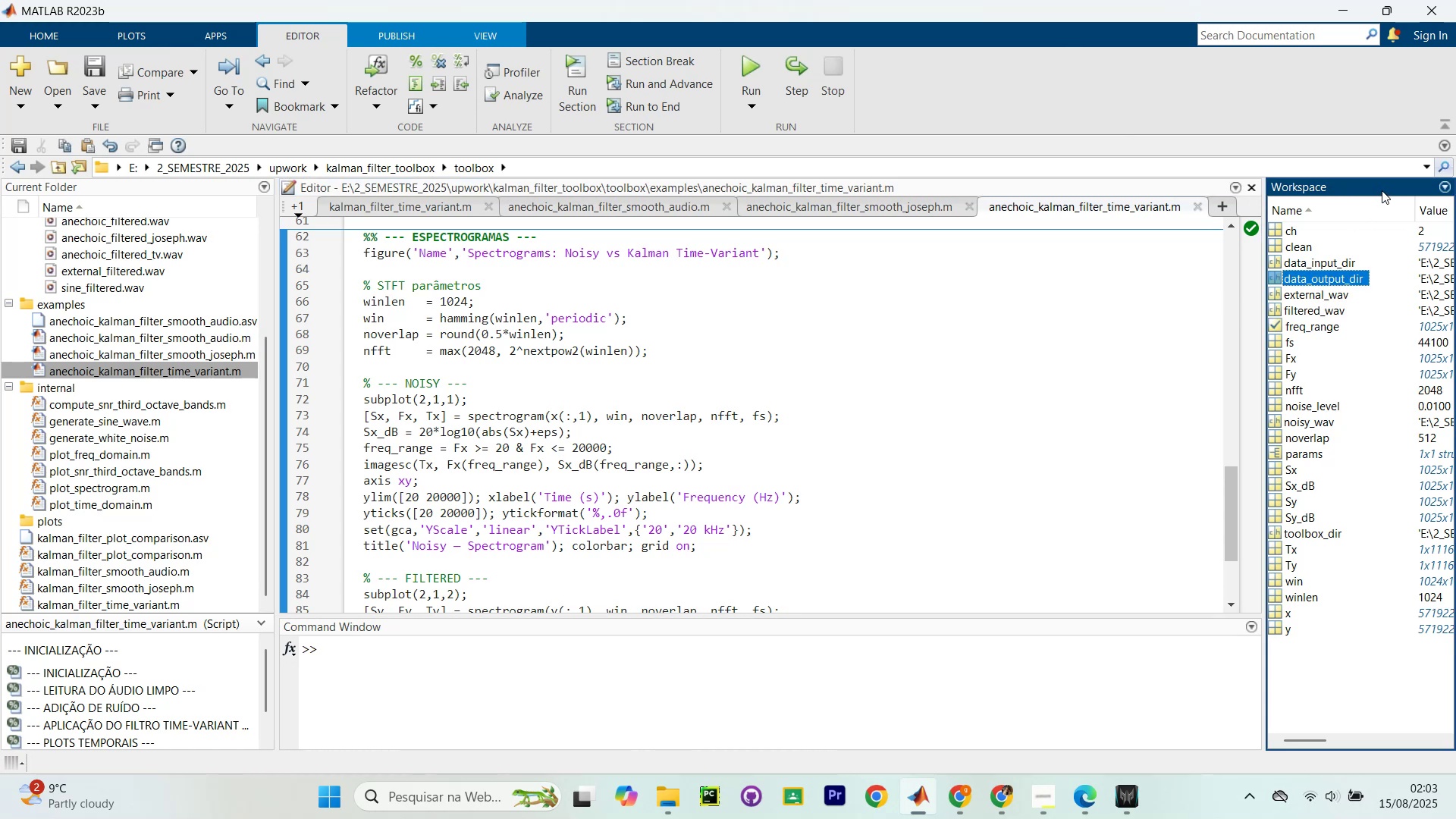 
left_click_drag(start_coordinate=[1414, 213], to_coordinate=[1343, 209])
 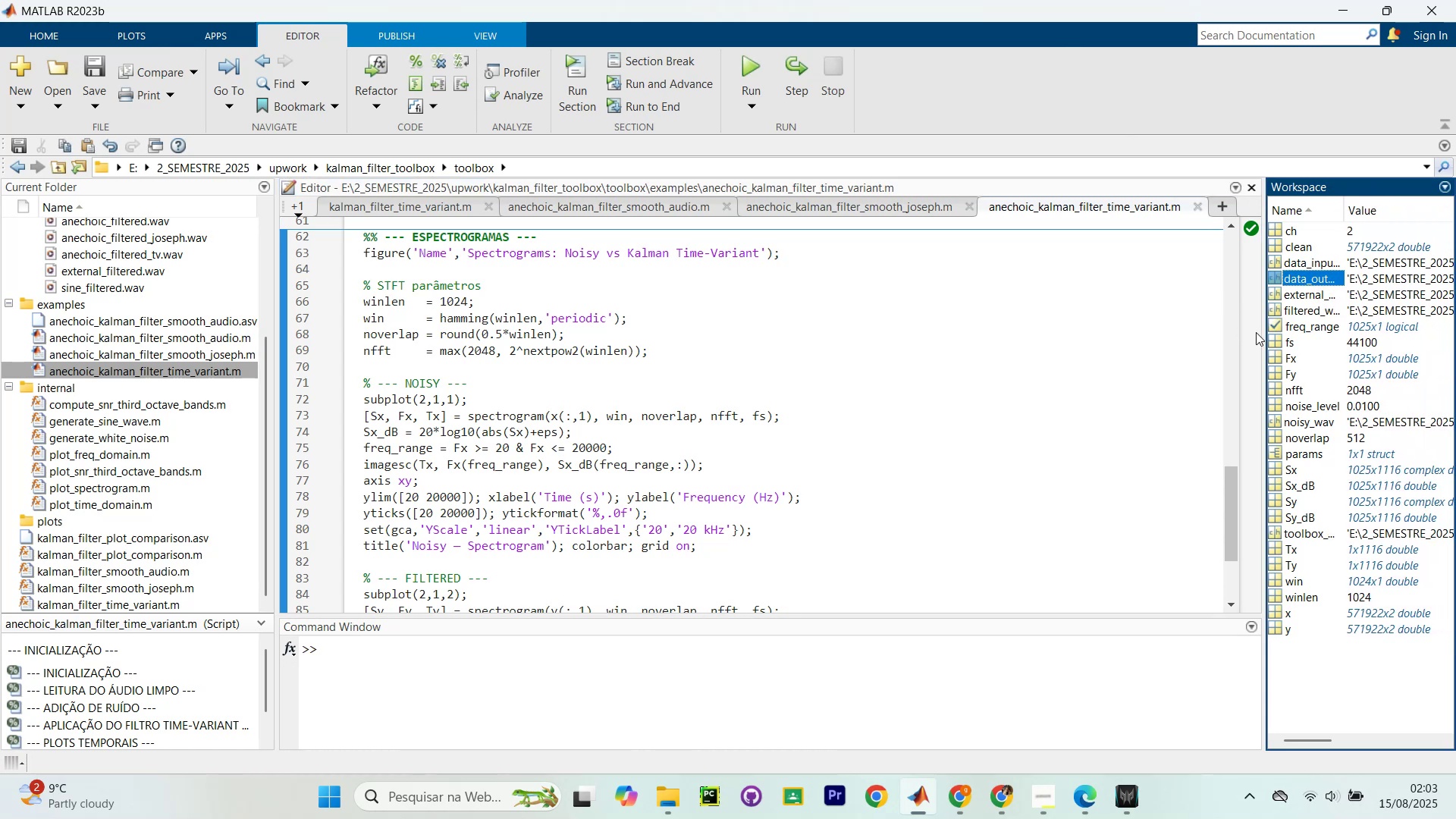 
left_click_drag(start_coordinate=[1264, 337], to_coordinate=[971, 336])
 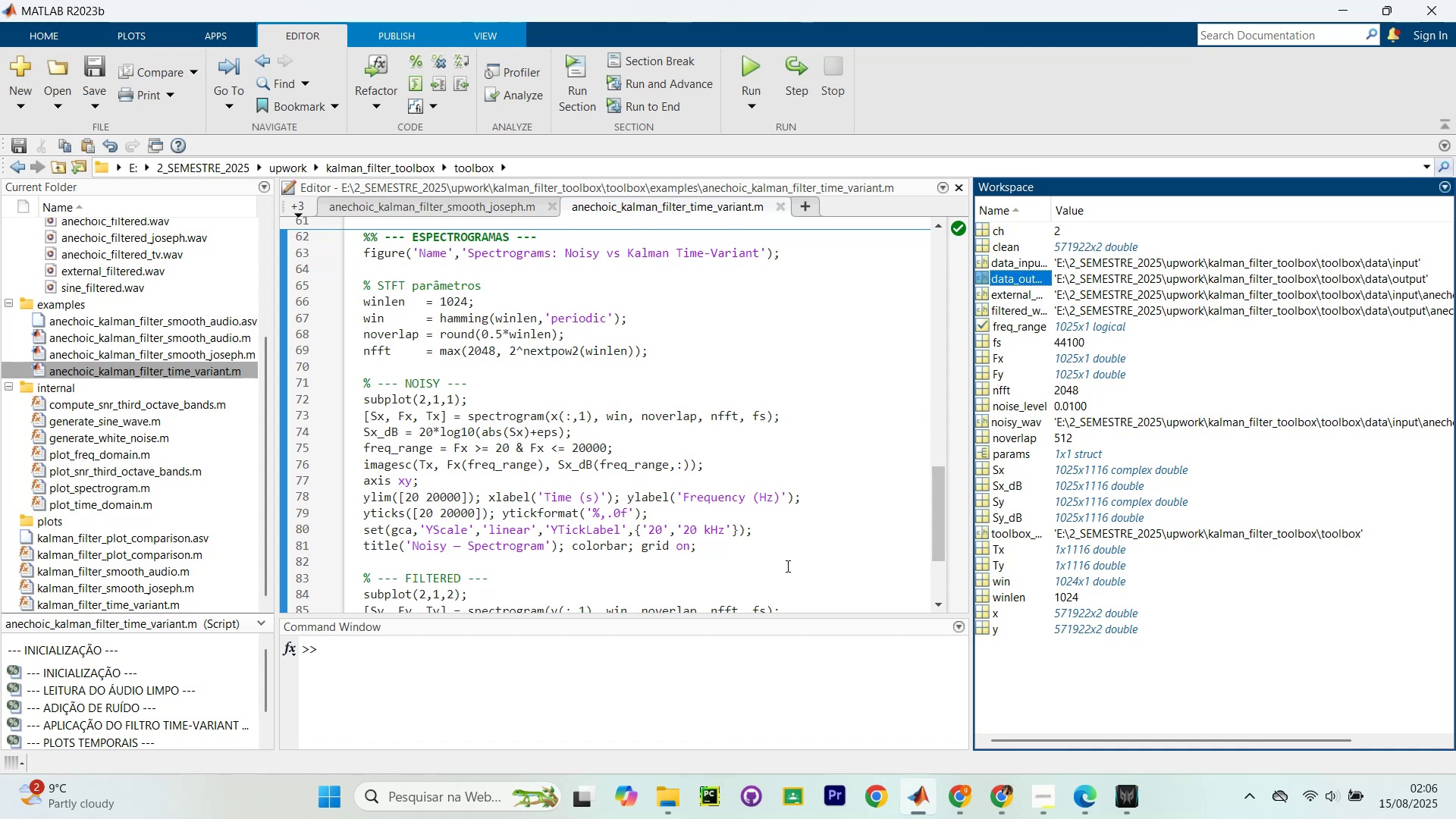 
wait(188.03)
 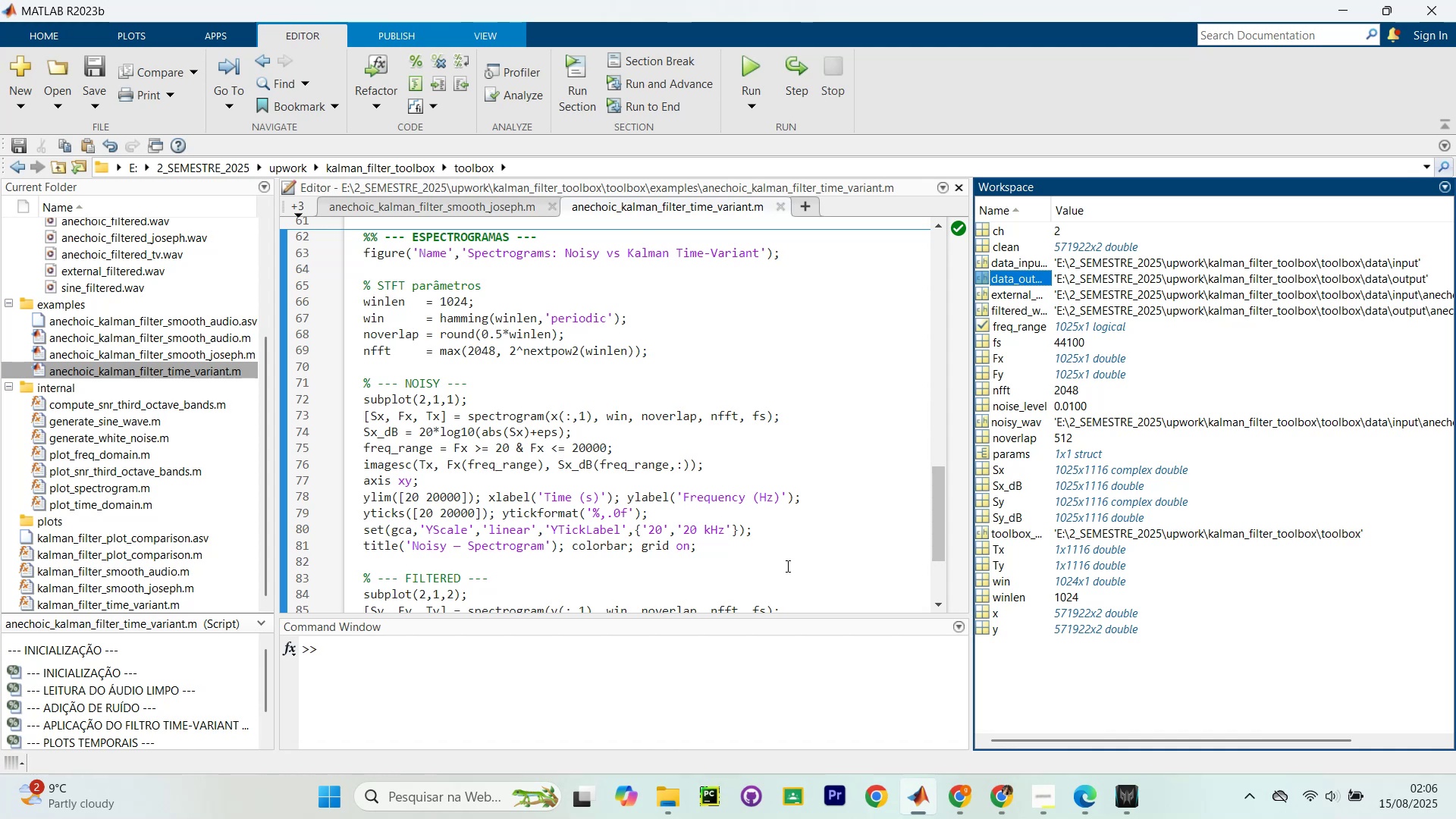 
scroll: coordinate [701, 346], scroll_direction: up, amount: 15.0
 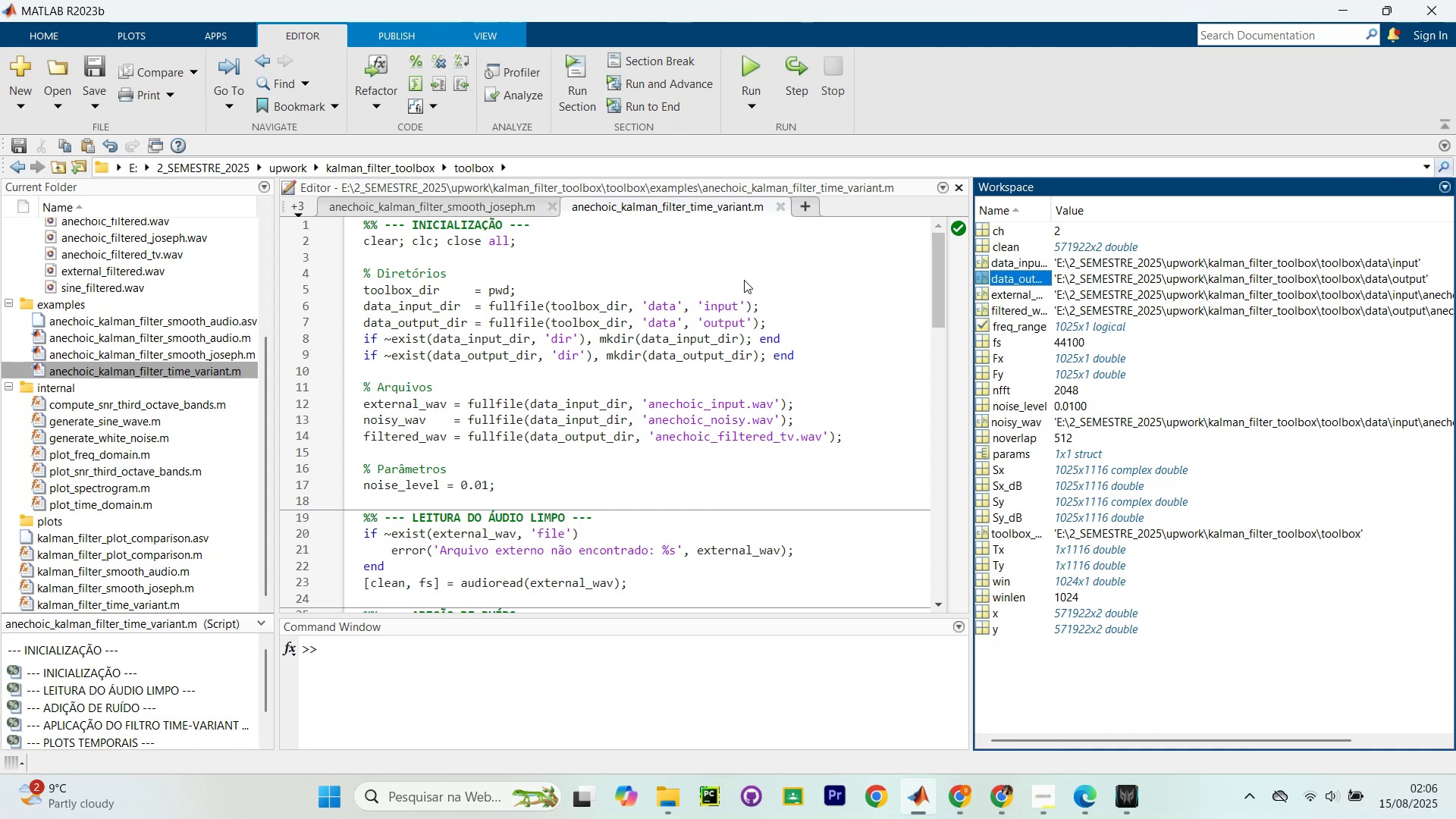 
key(Control+NumpadEnter)
 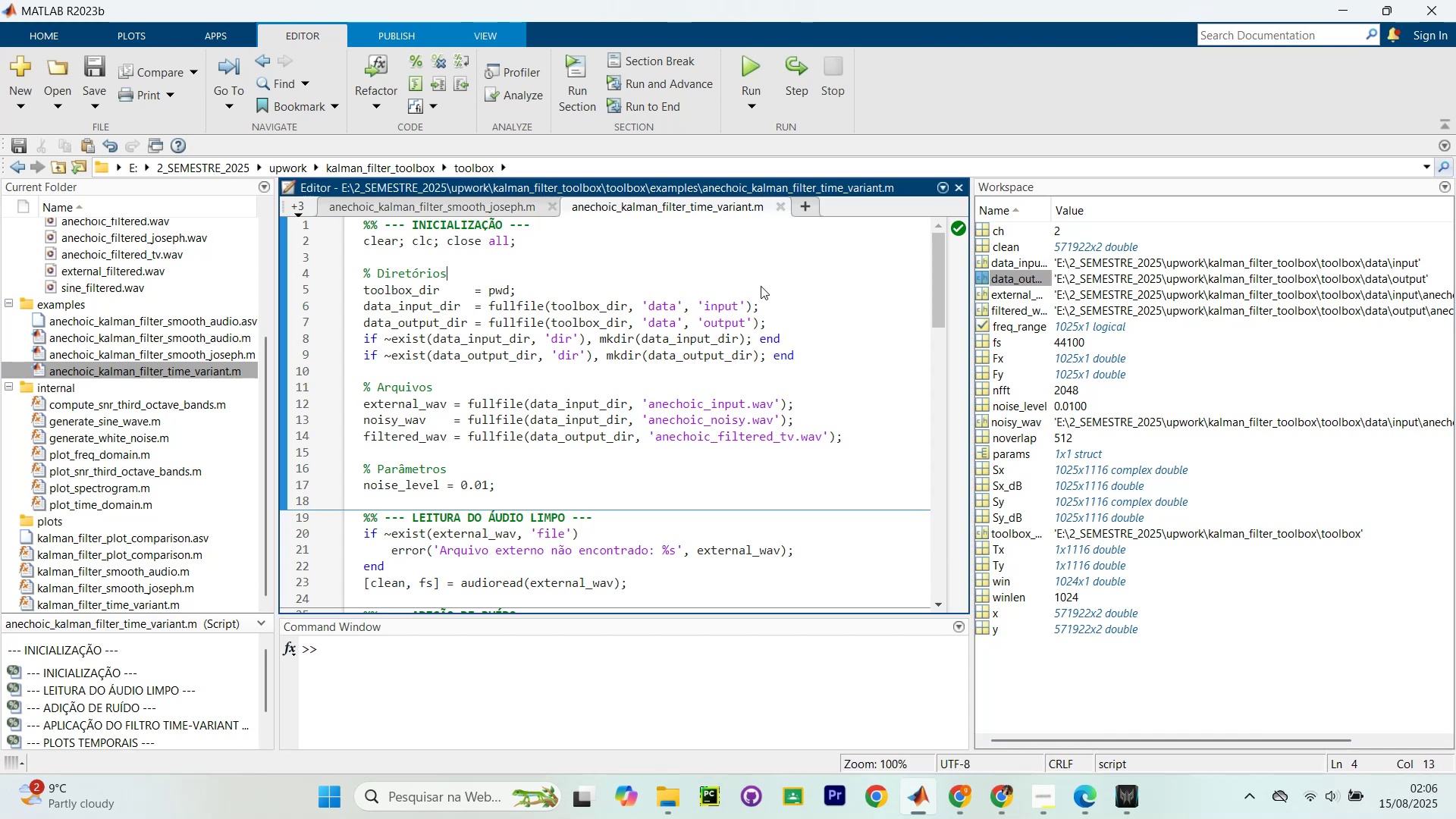 
key(Shift+NumpadEnter)
 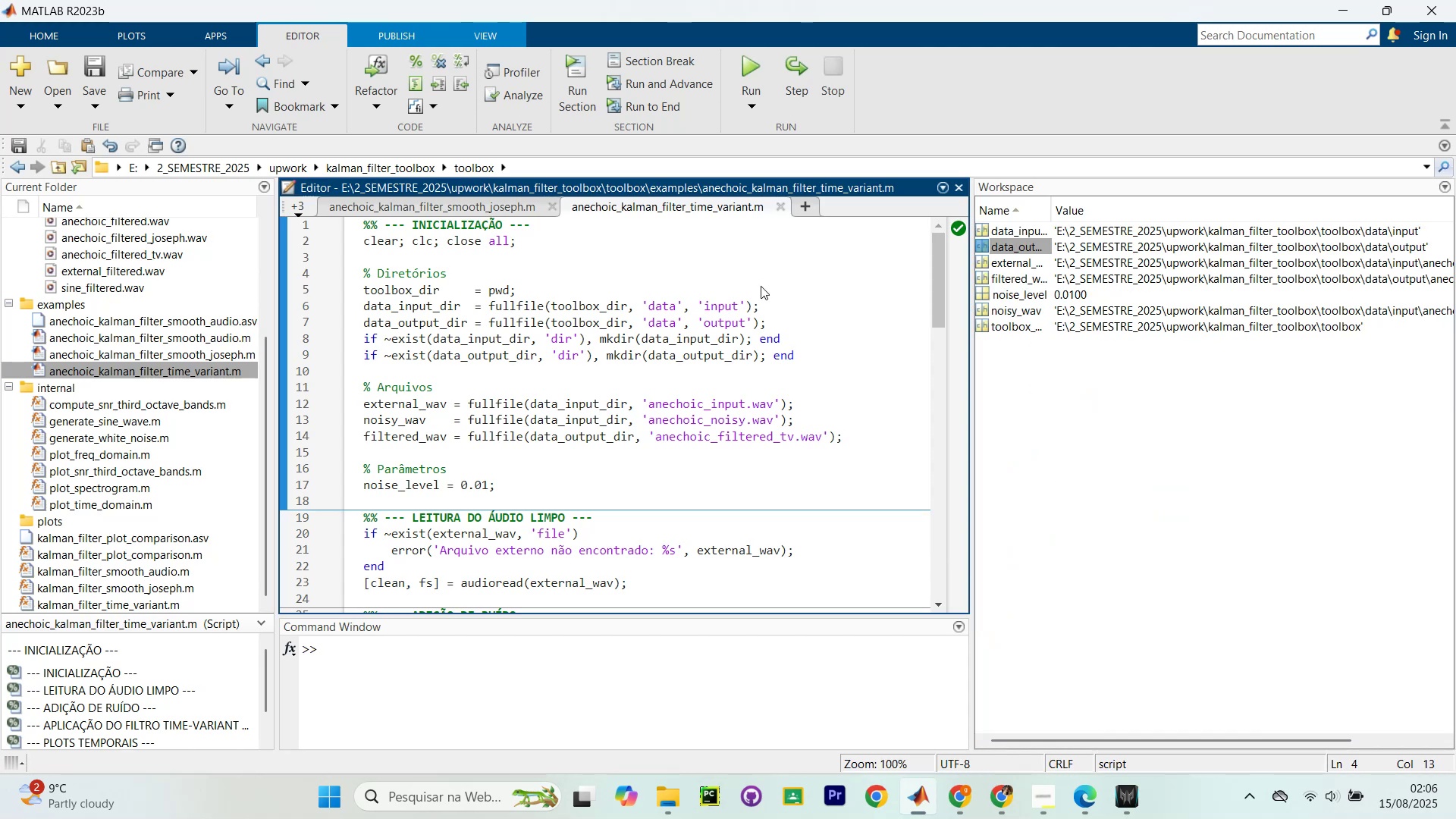 
key(Control+Shift+NumpadEnter)
 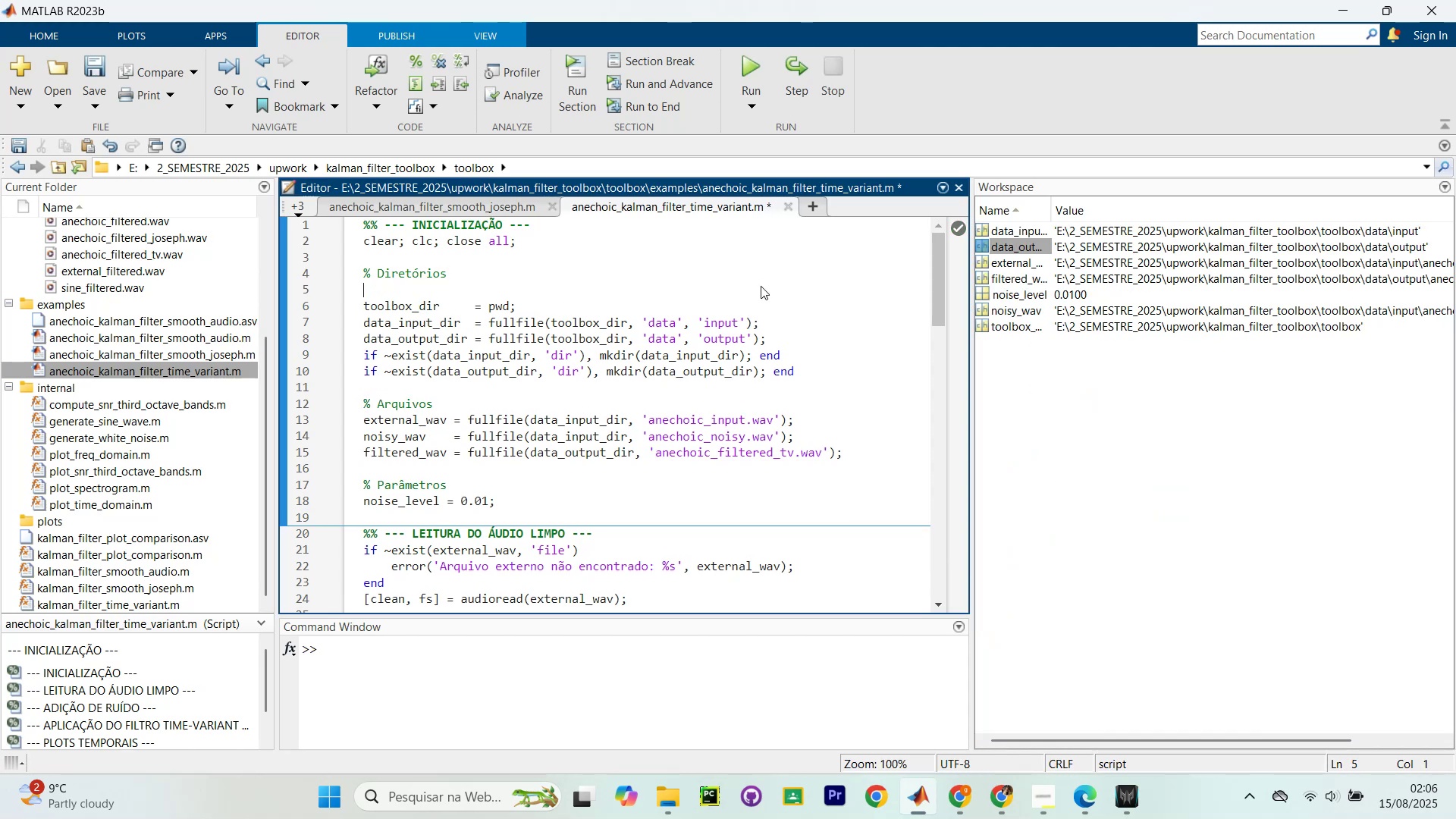 
key(Control+Shift+NumpadEnter)
 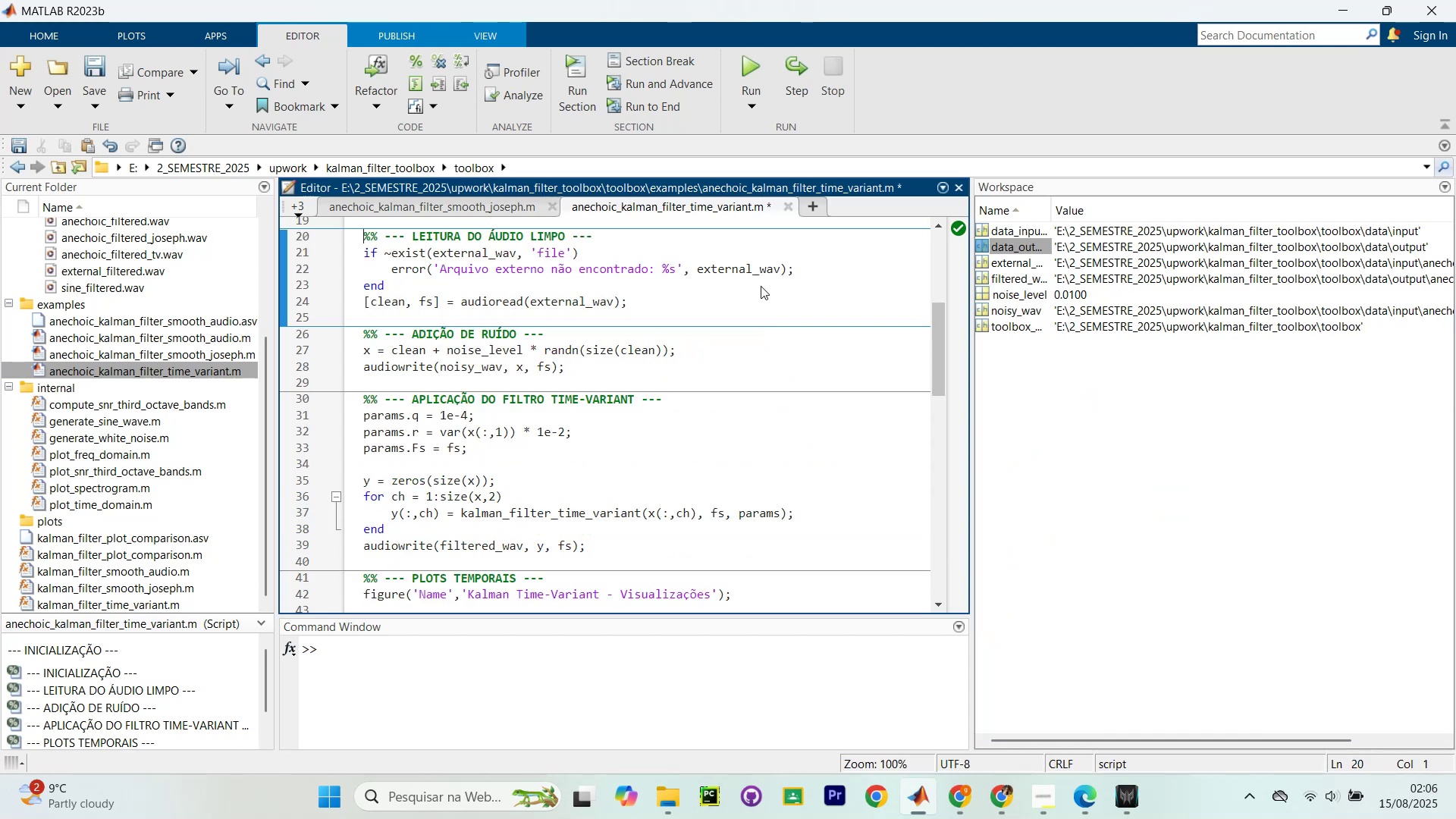 
key(Control+Shift+NumpadEnter)
 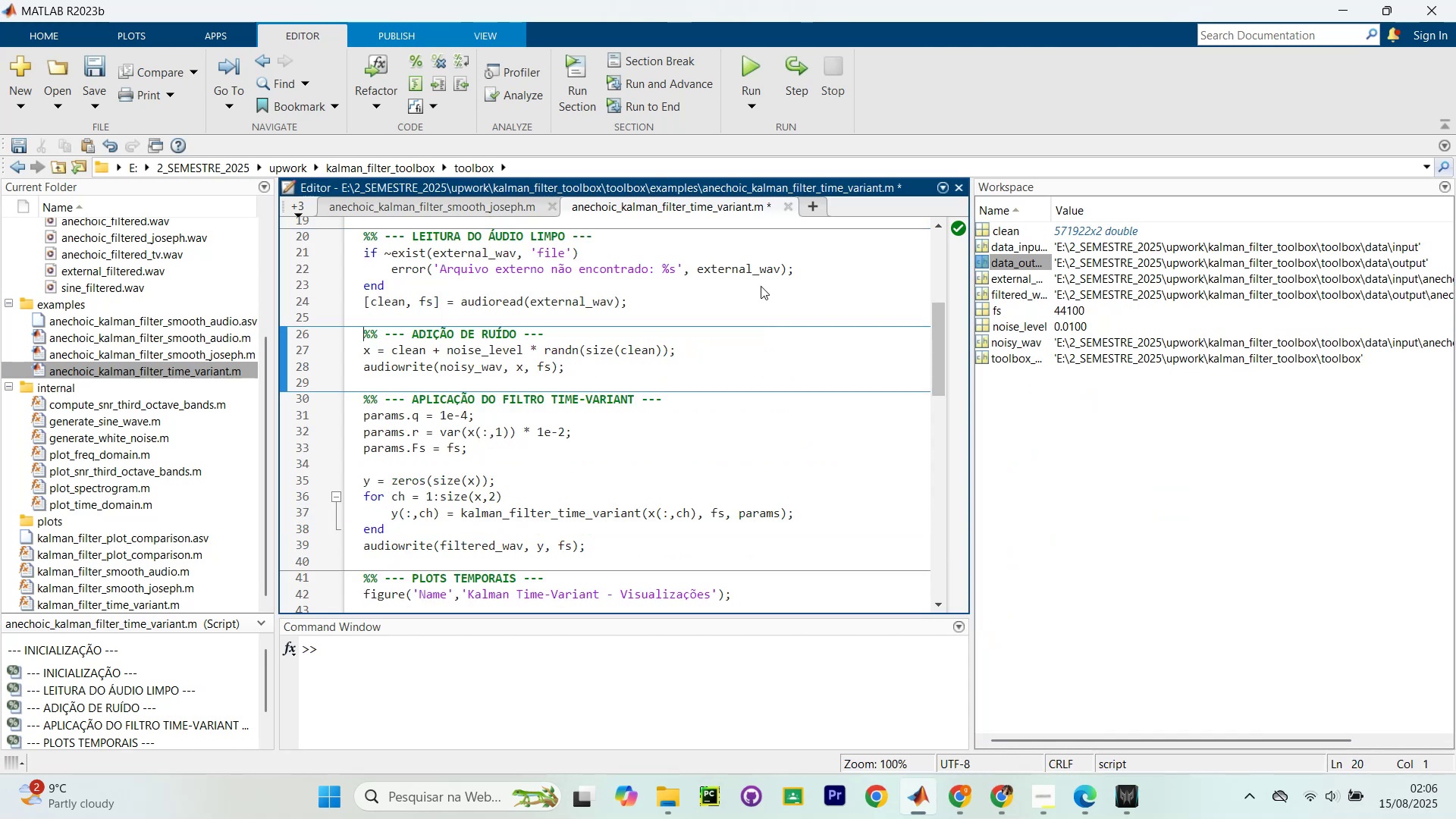 
key(Control+Shift+NumpadEnter)
 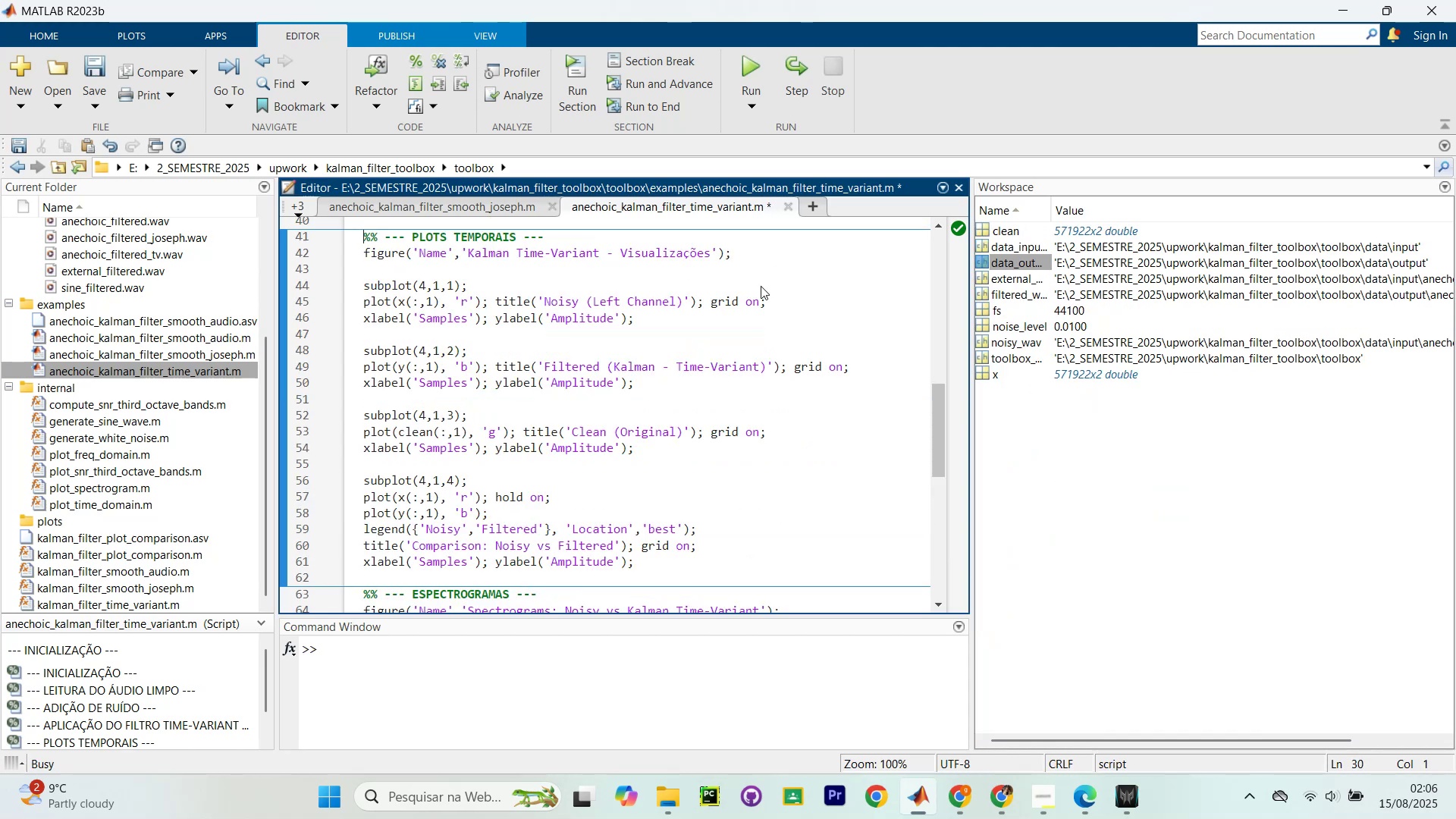 
key(Control+Shift+NumpadEnter)
 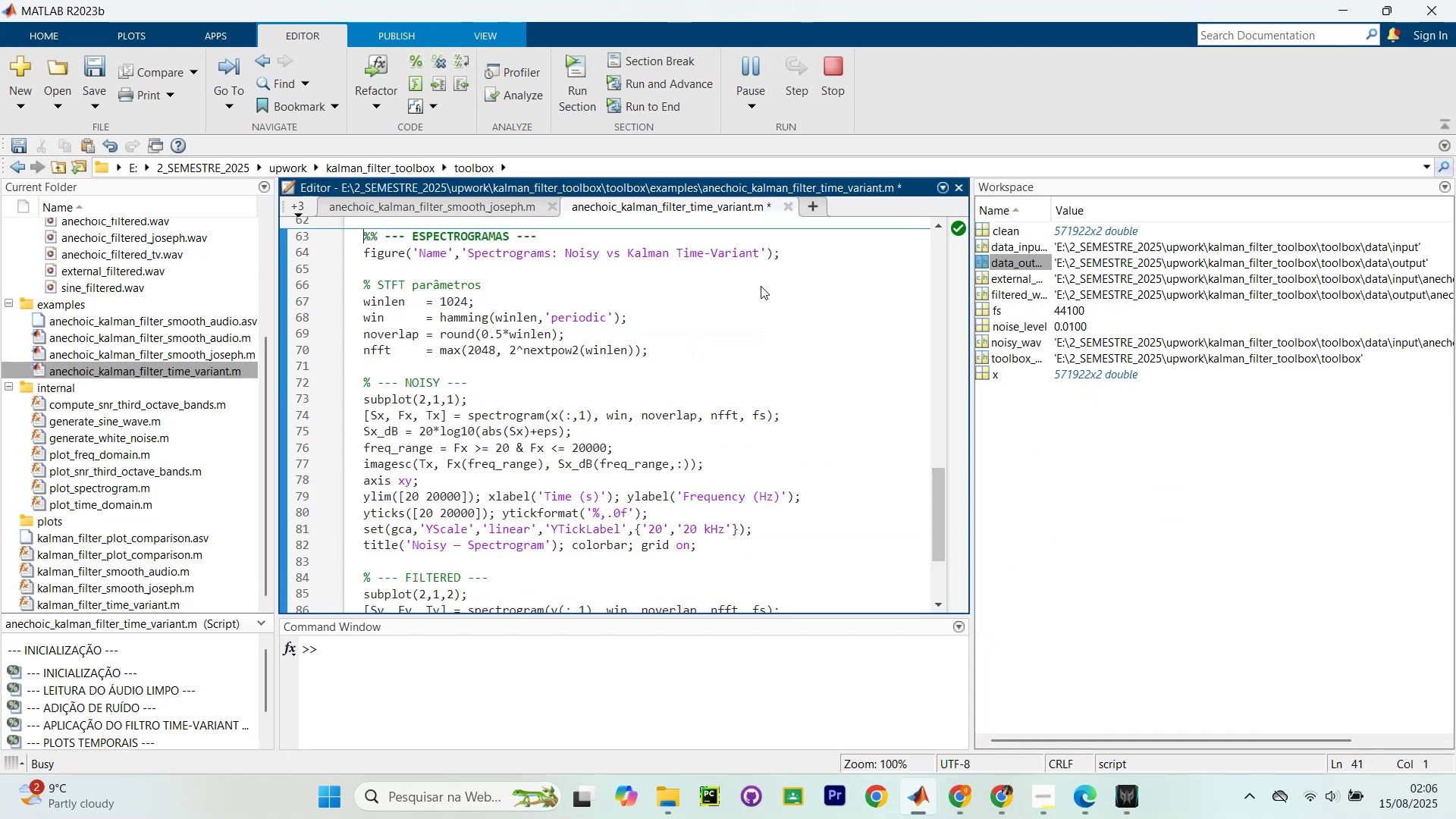 
key(Control+Shift+NumpadEnter)
 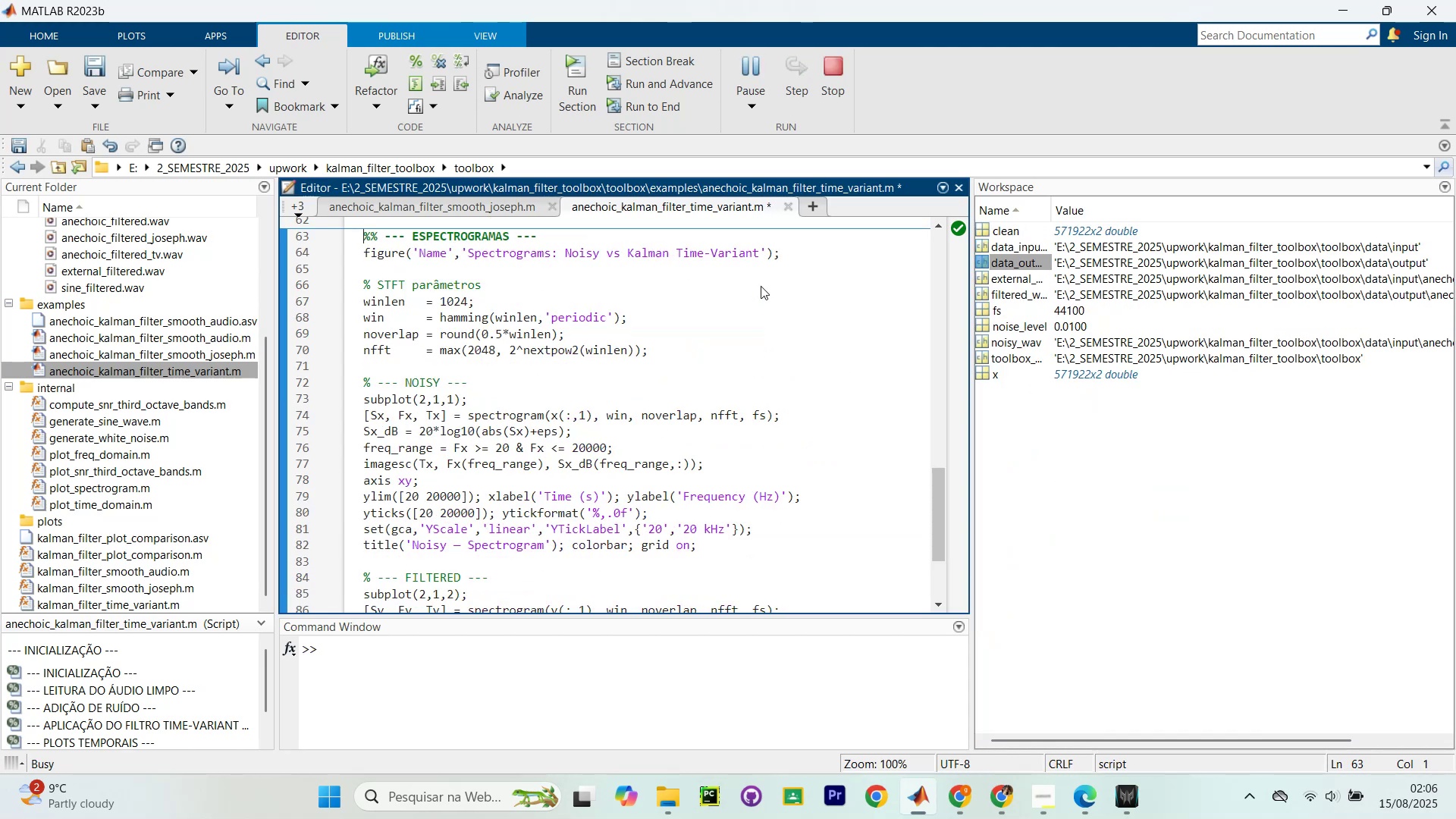 
key(Control+Shift+NumpadEnter)
 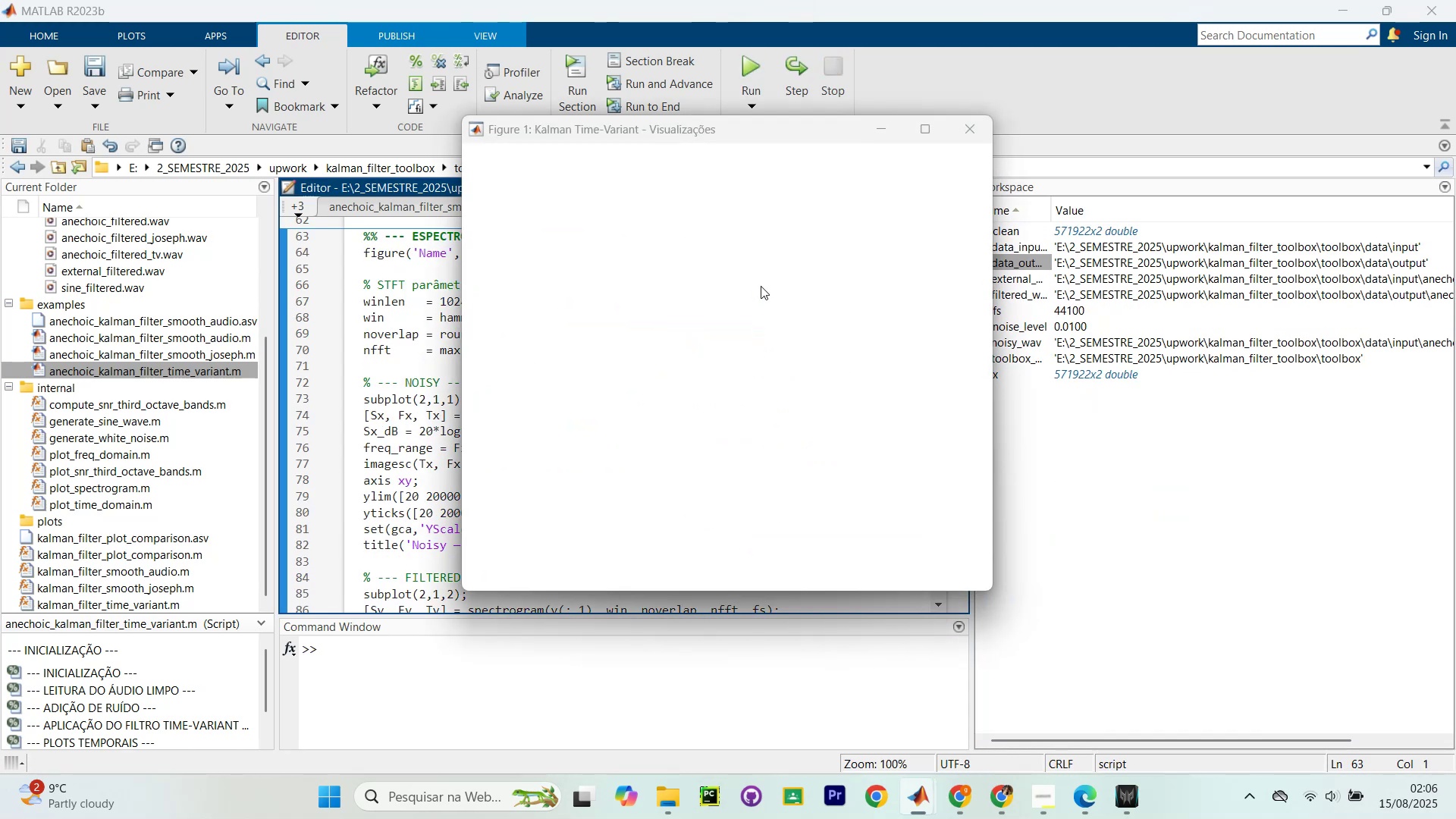 
wait(5.63)
 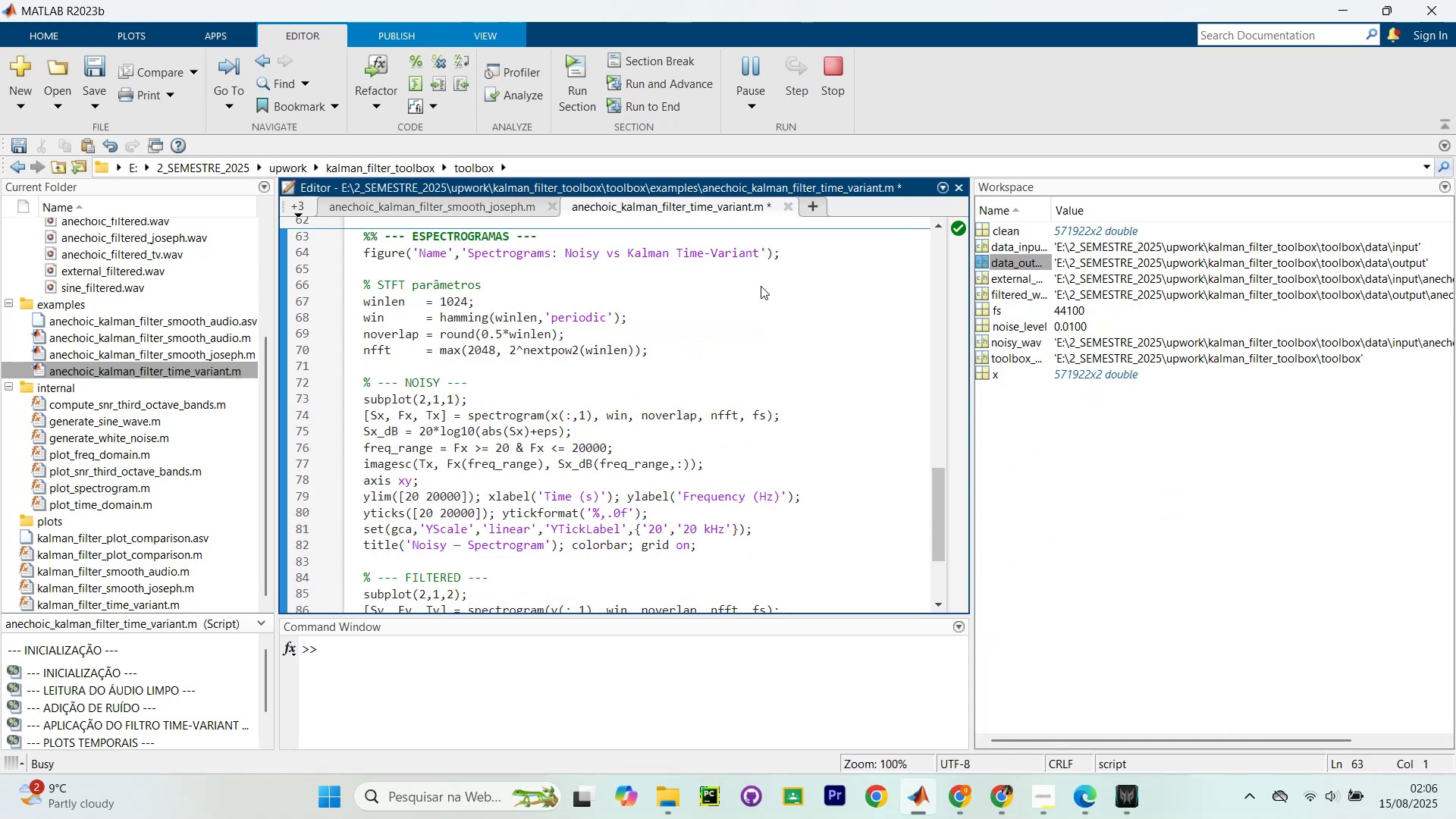 
left_click_drag(start_coordinate=[671, 438], to_coordinate=[756, 445])
 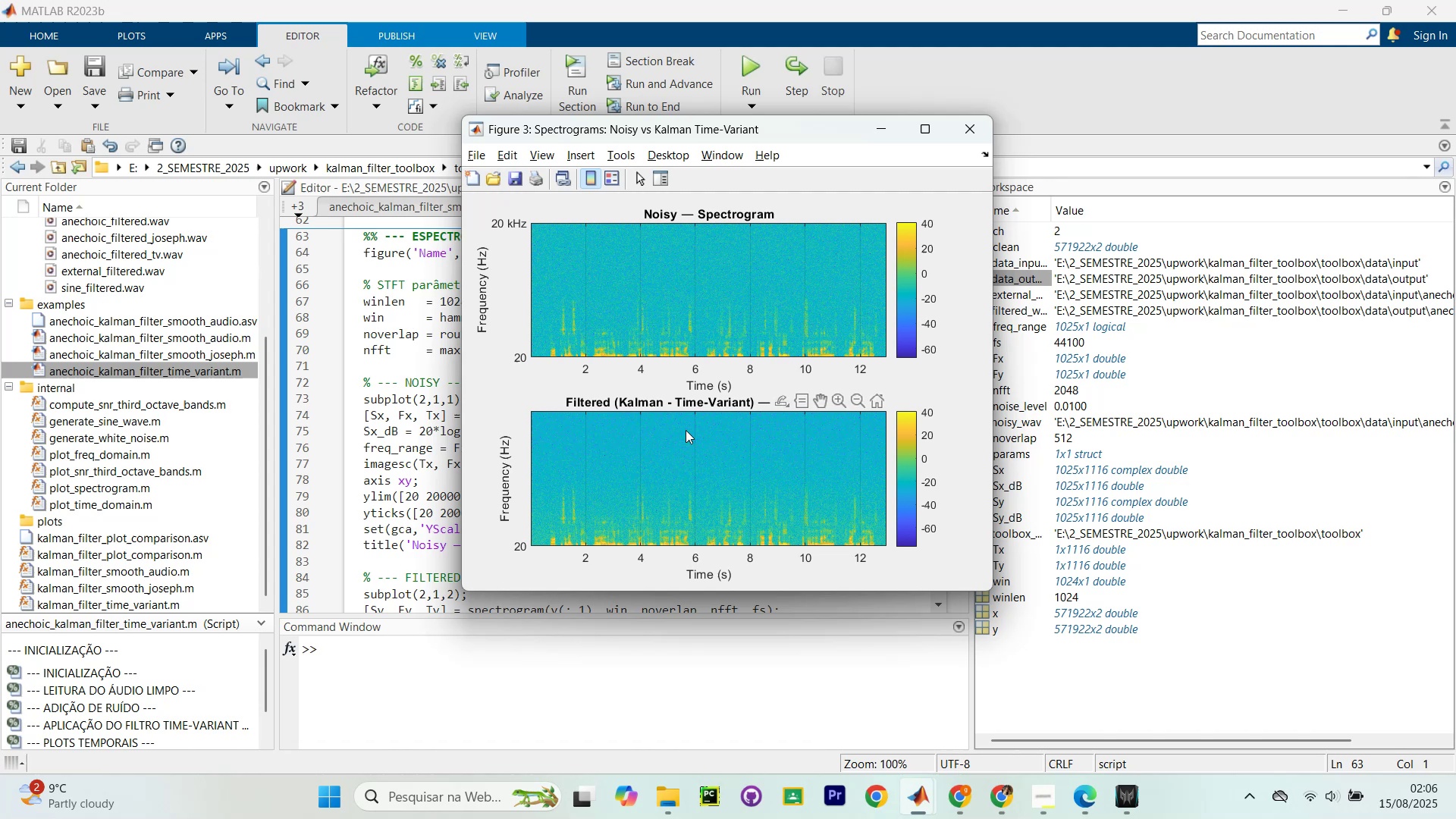 
scroll: coordinate [755, 447], scroll_direction: down, amount: 36.0
 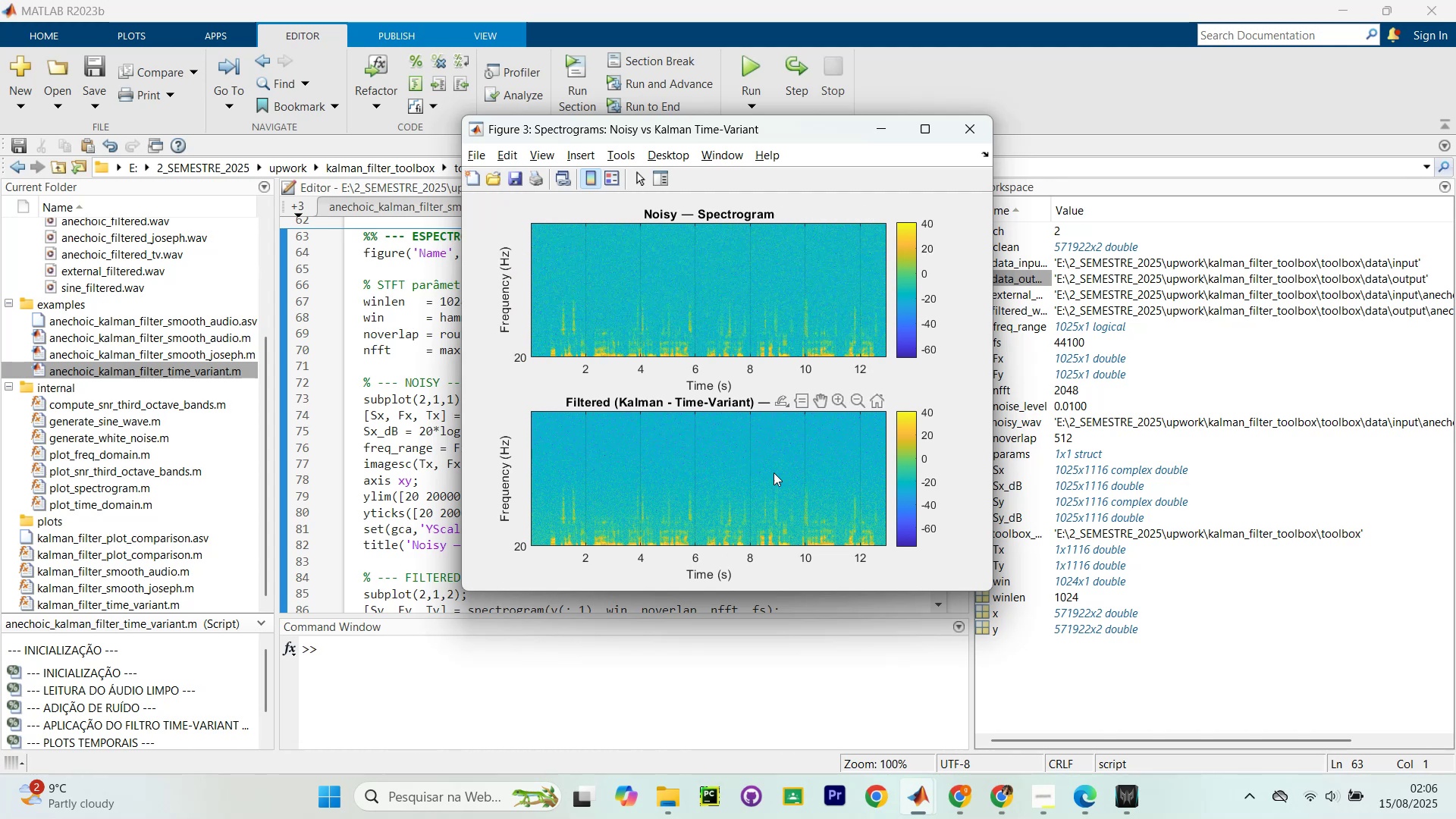 
wait(5.27)
 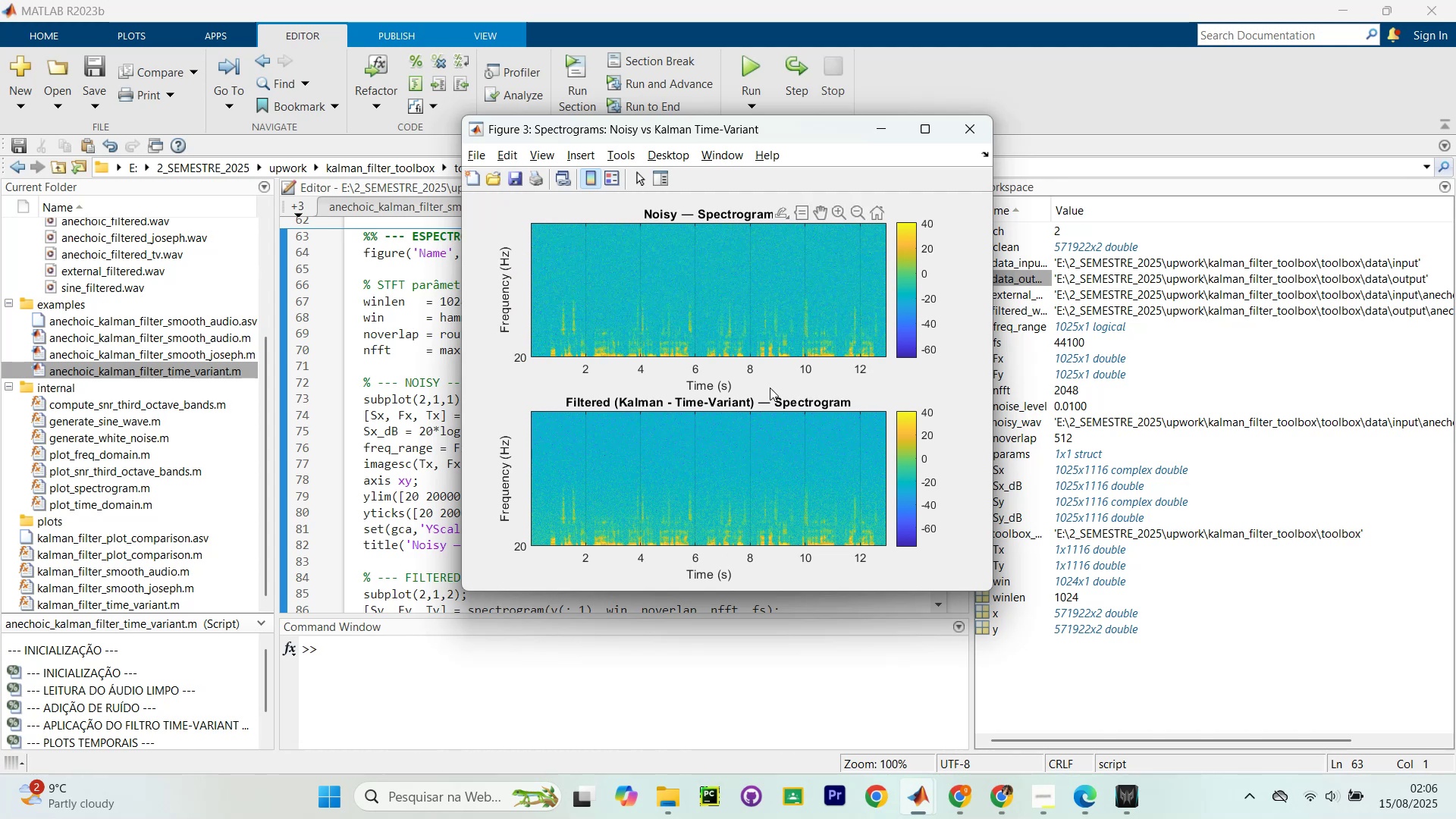 
scroll: coordinate [715, 223], scroll_direction: down, amount: 4.0
 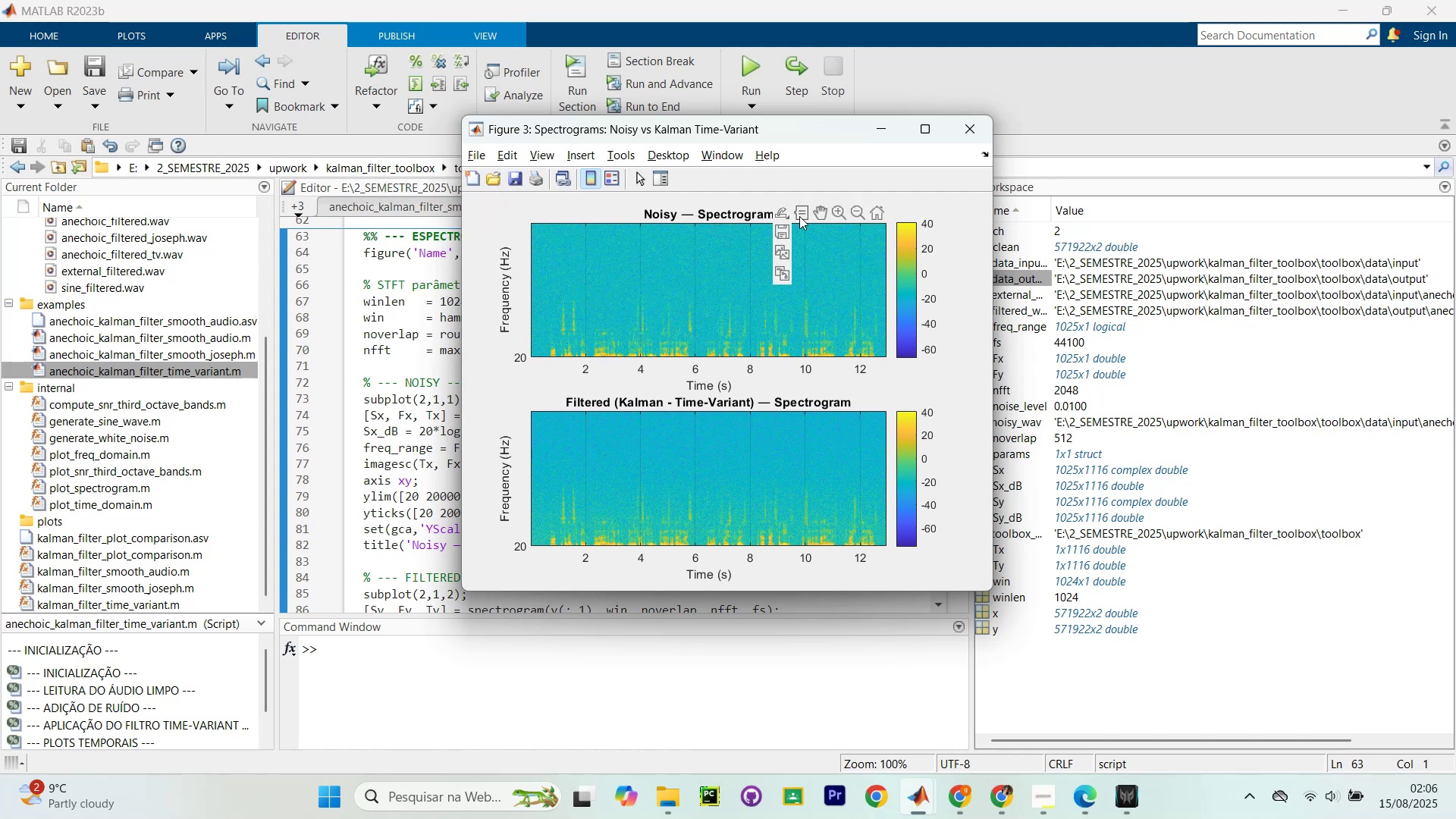 
scroll: coordinate [773, 244], scroll_direction: up, amount: 123.0
 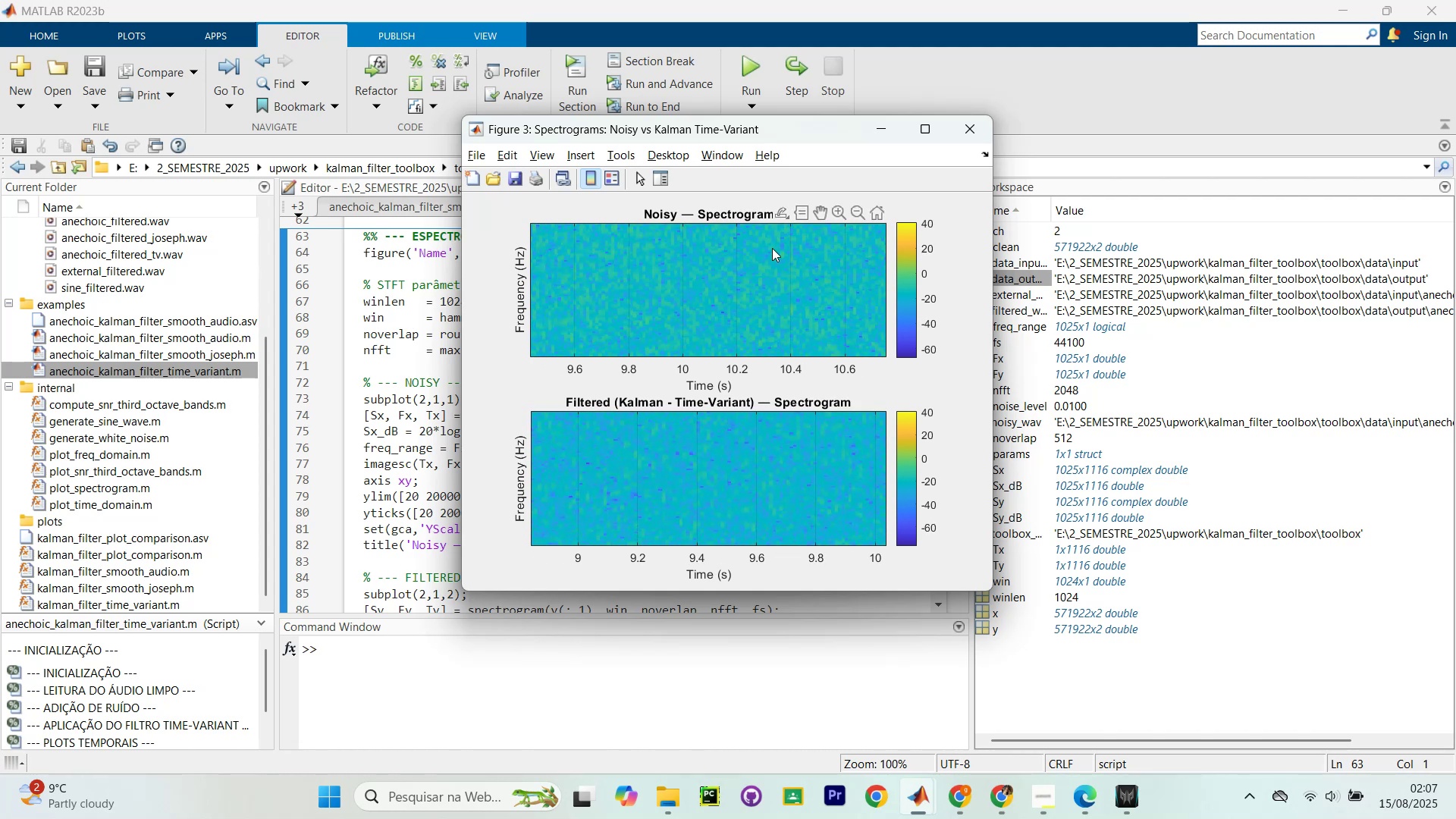 
scroll: coordinate [810, 301], scroll_direction: down, amount: 93.0
 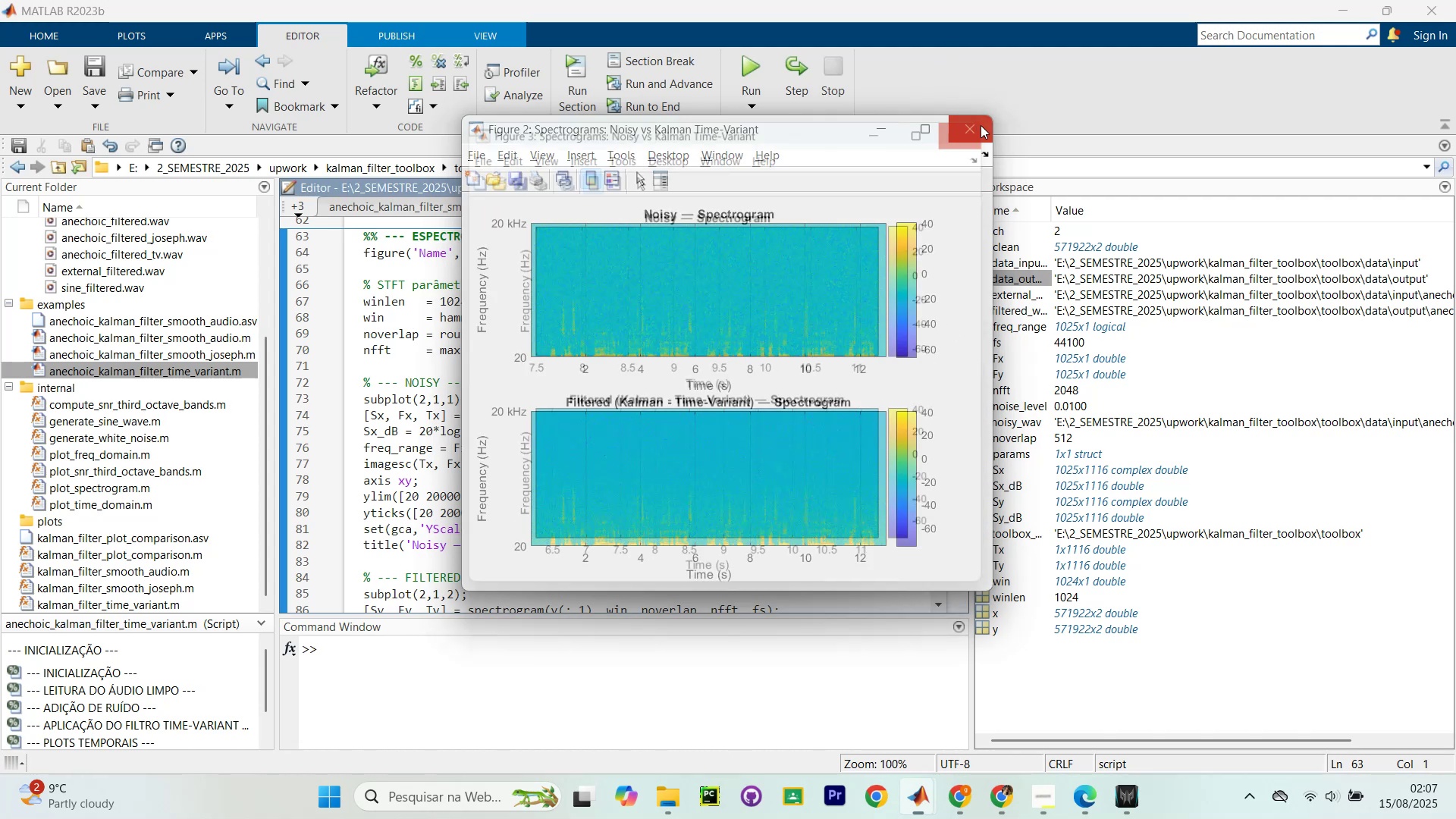 
left_click_drag(start_coordinate=[964, 124], to_coordinate=[972, 137])
 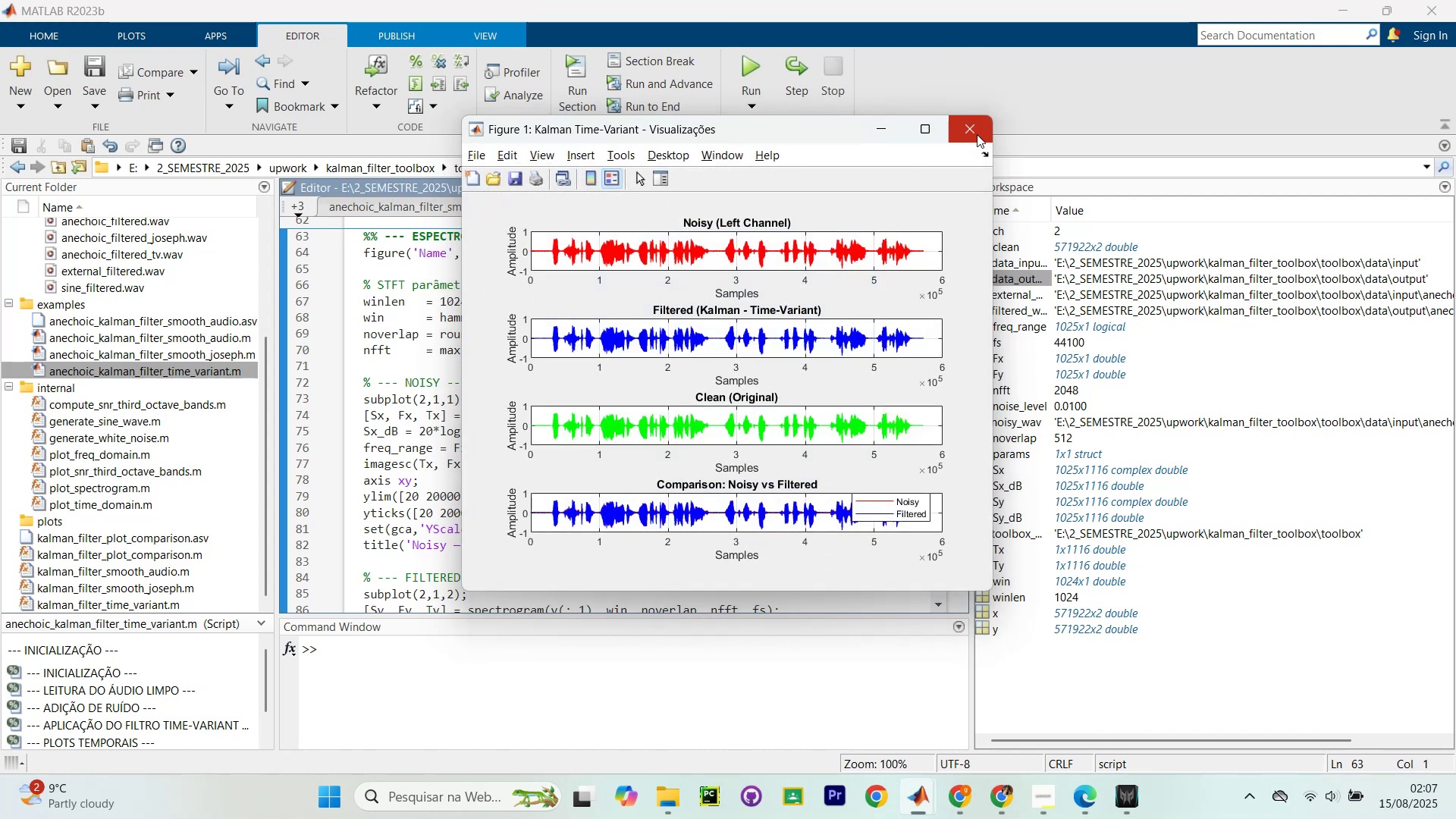 
scroll: coordinate [733, 509], scroll_direction: up, amount: 7.0
 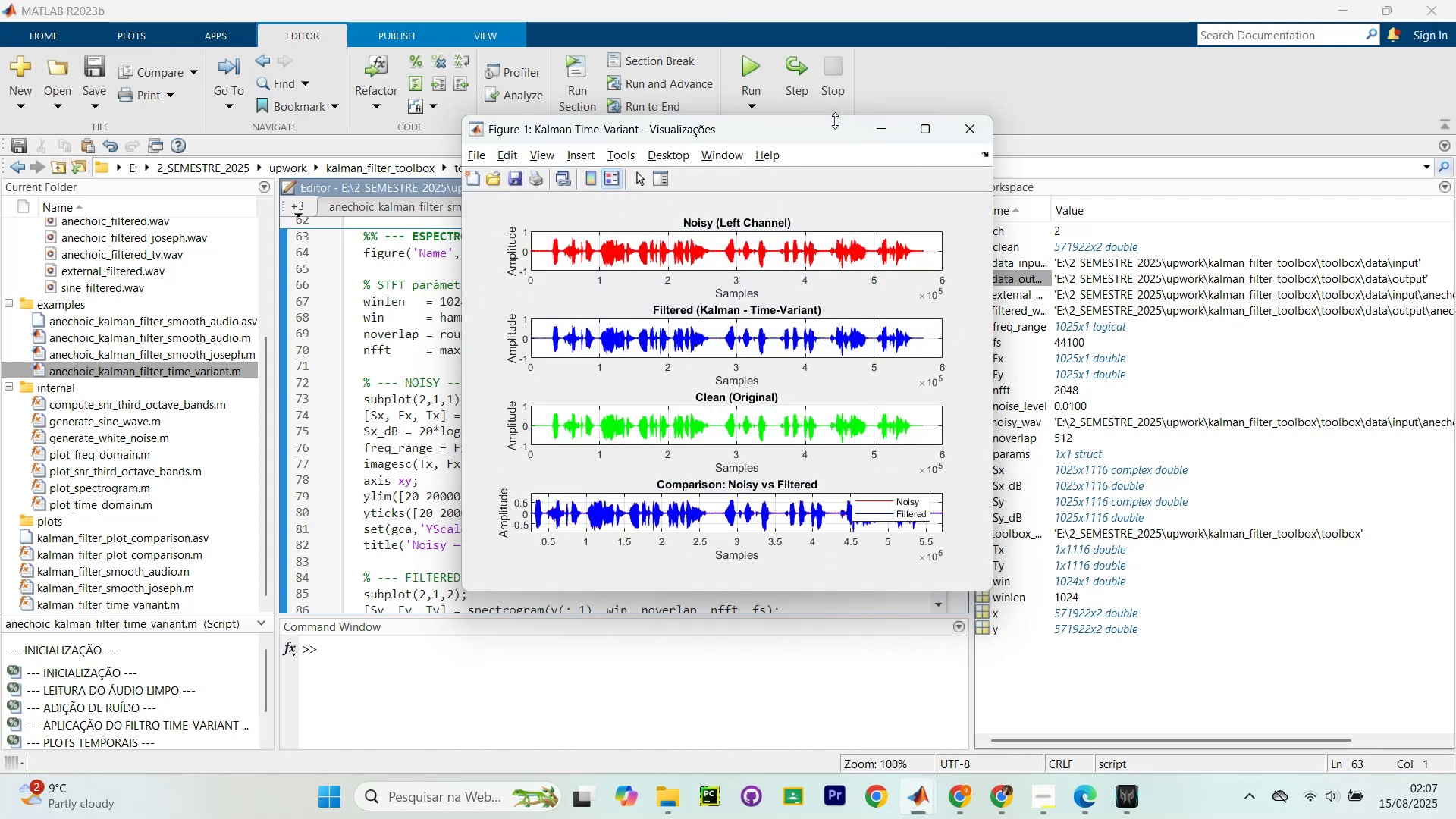 
double_click([805, 131])
 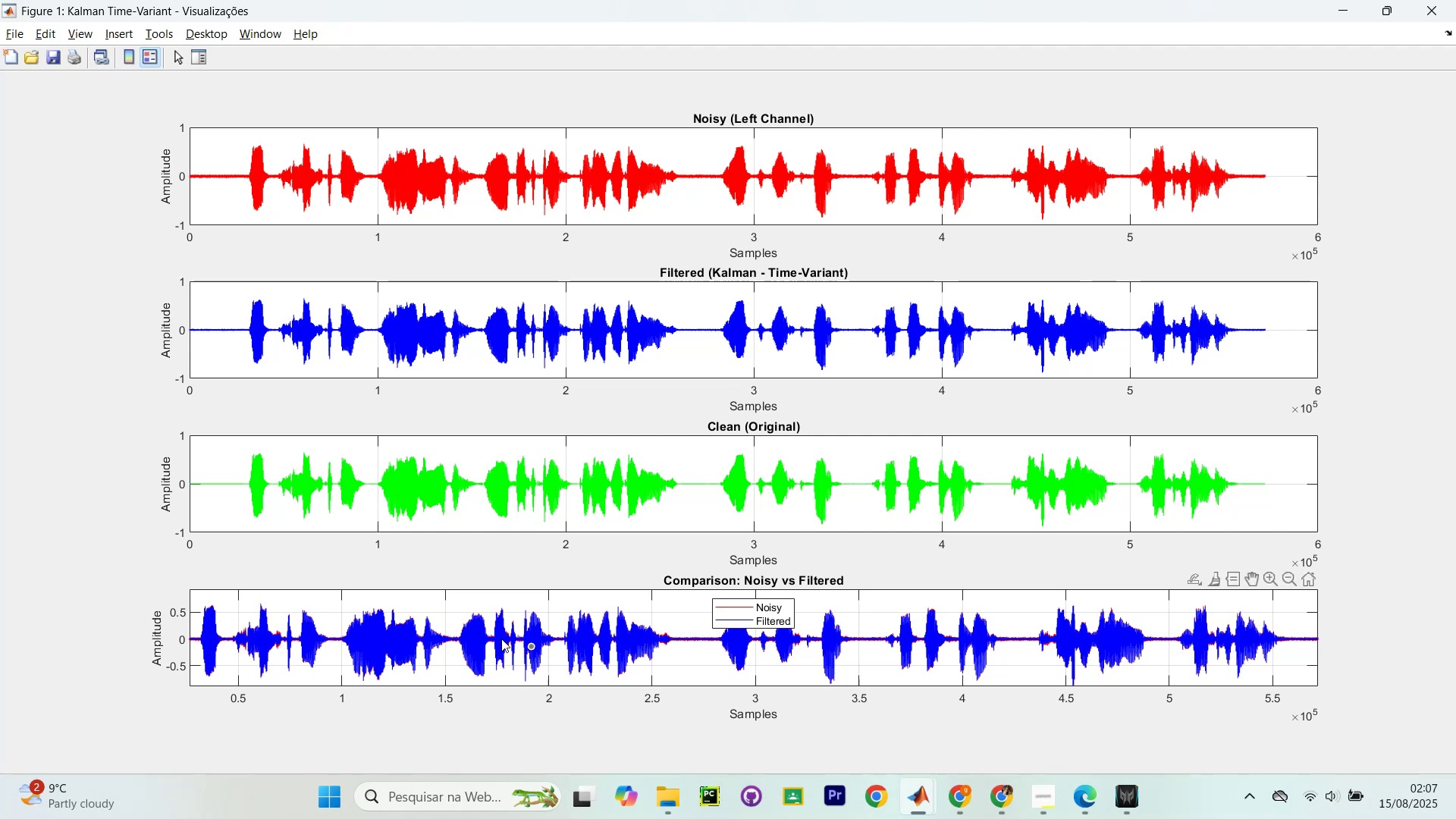 
wait(7.97)
 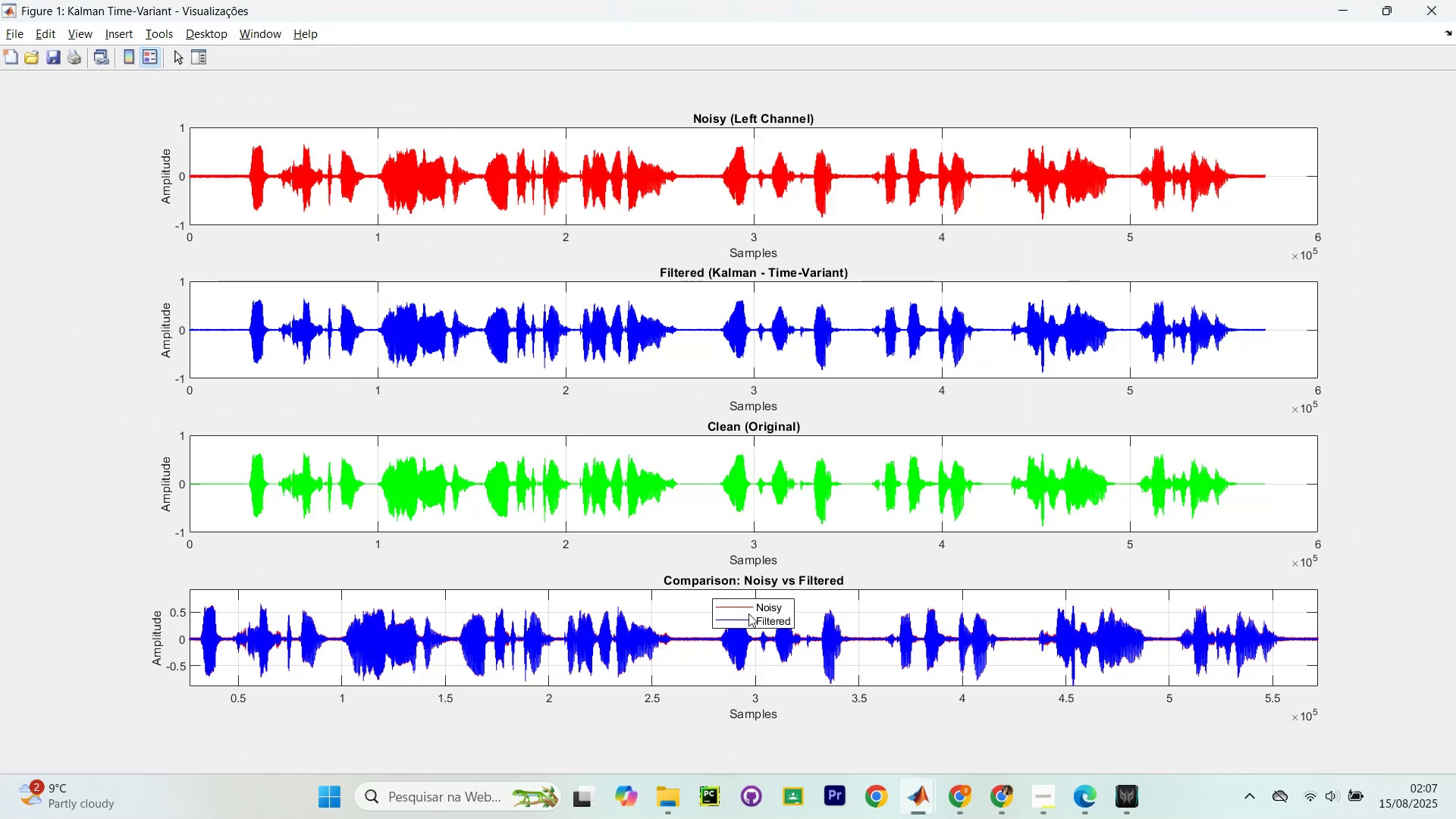 
left_click([1401, 489])
 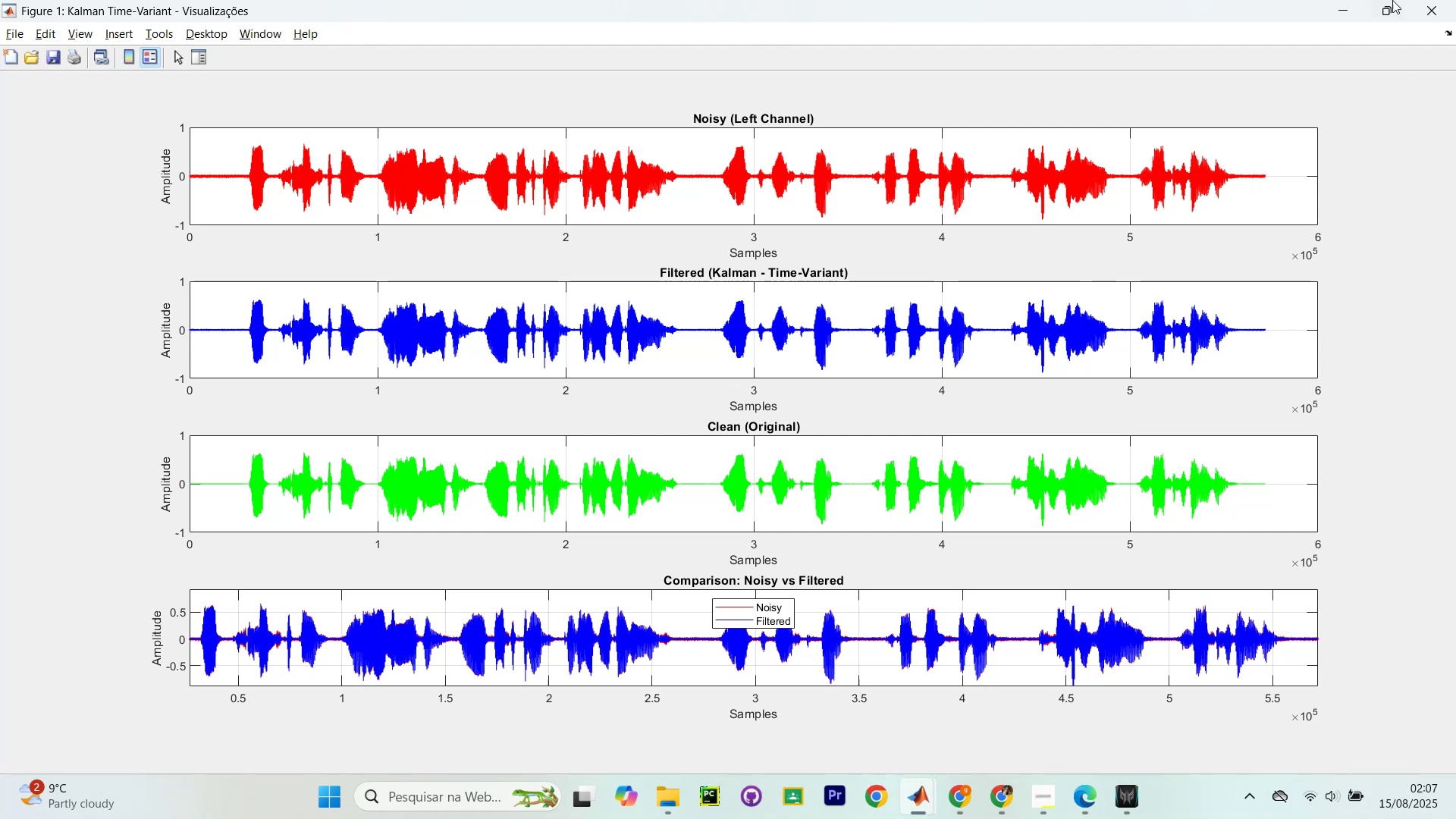 
left_click([1425, 5])
 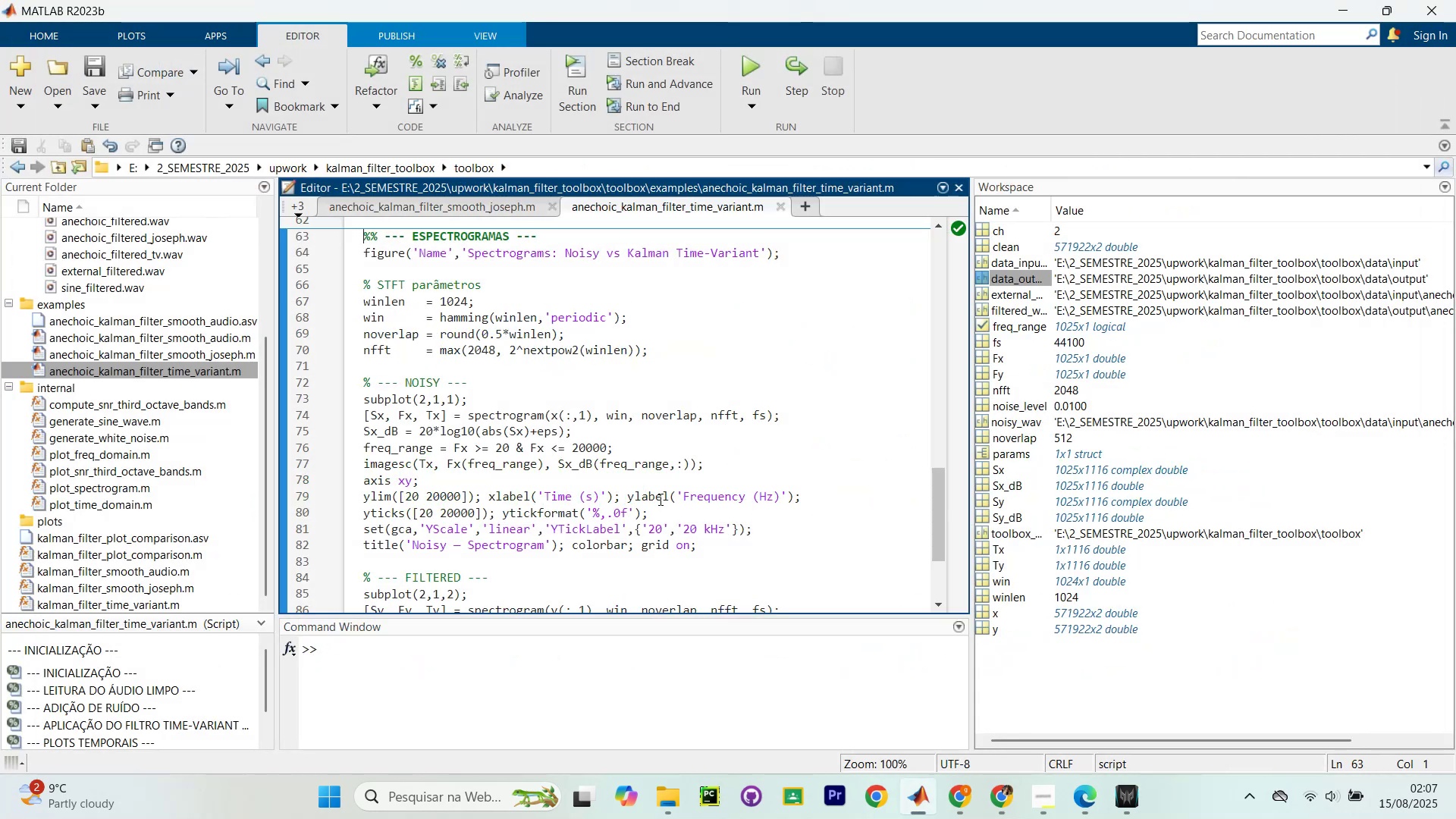 
scroll: coordinate [599, 501], scroll_direction: down, amount: 12.0
 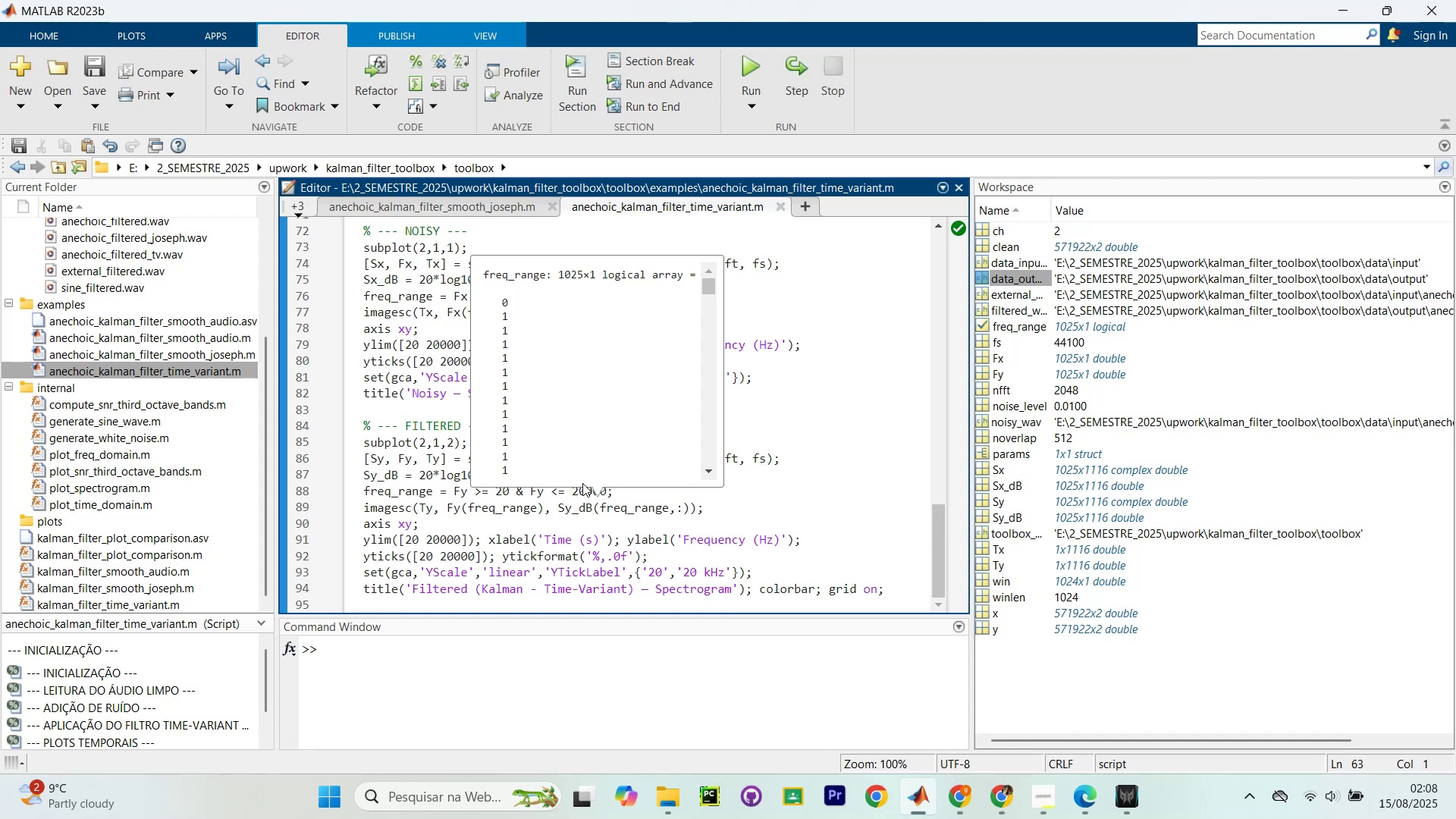 
wait(45.63)
 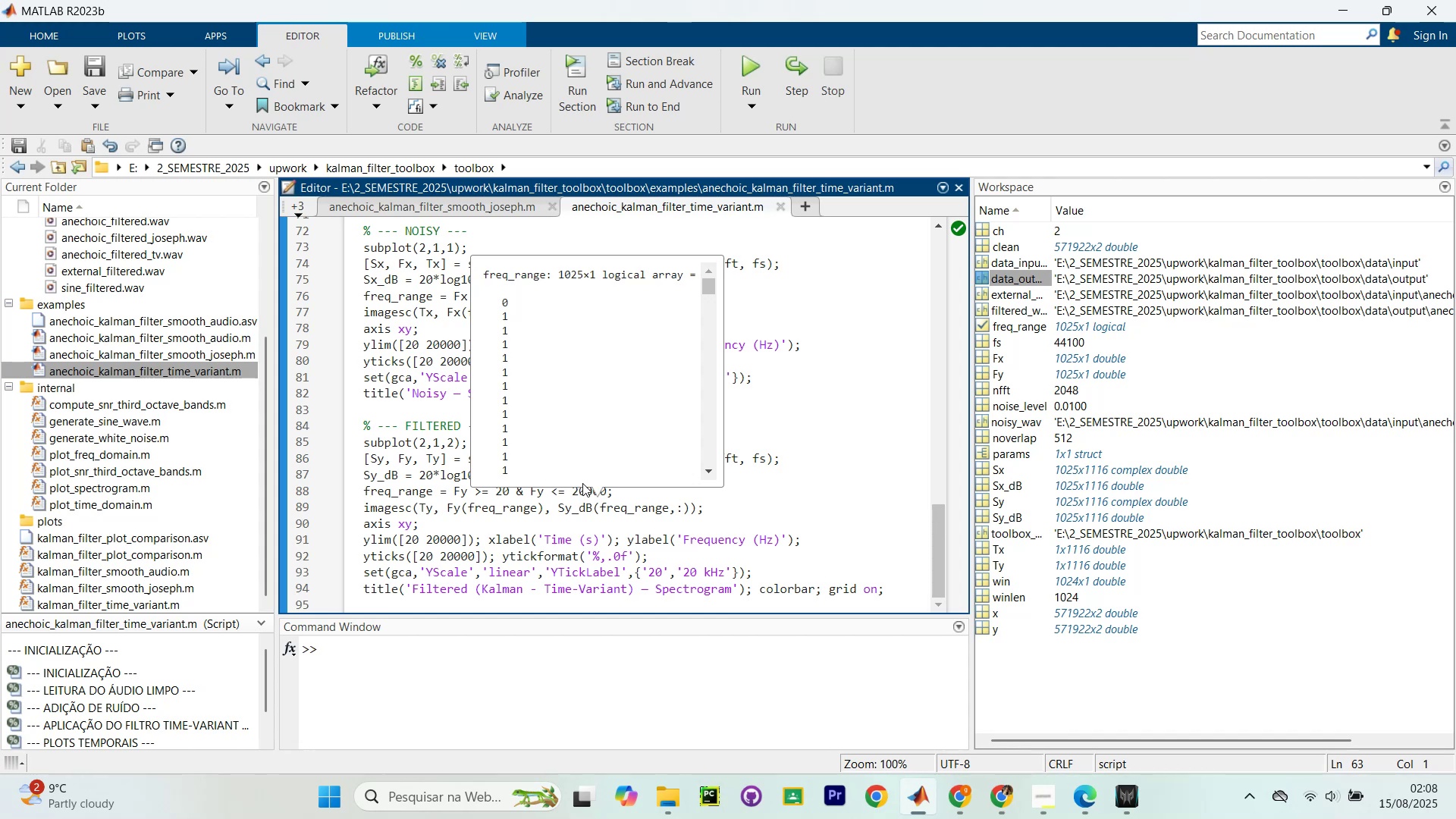 
left_click([827, 414])
 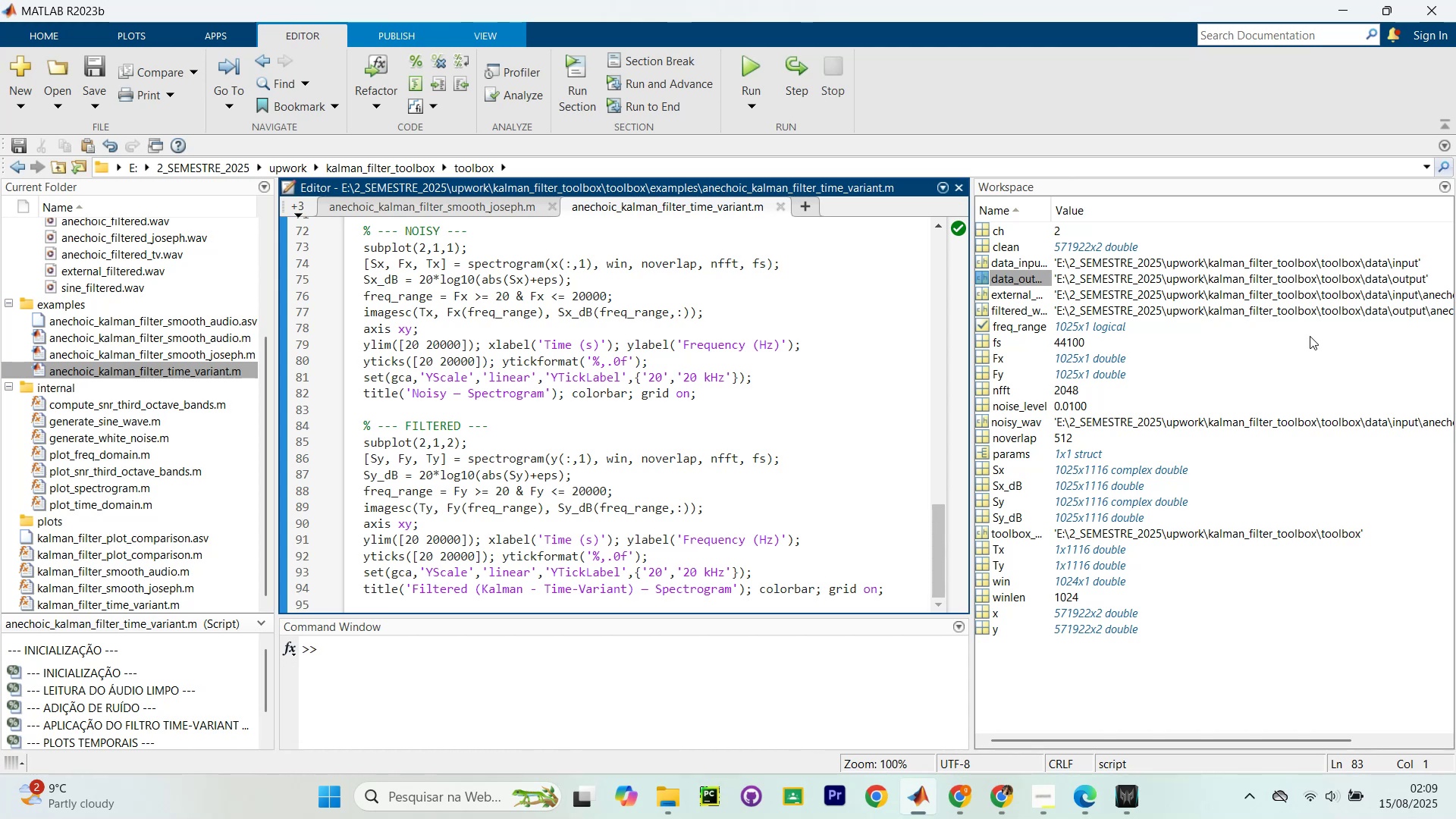 
wait(56.32)
 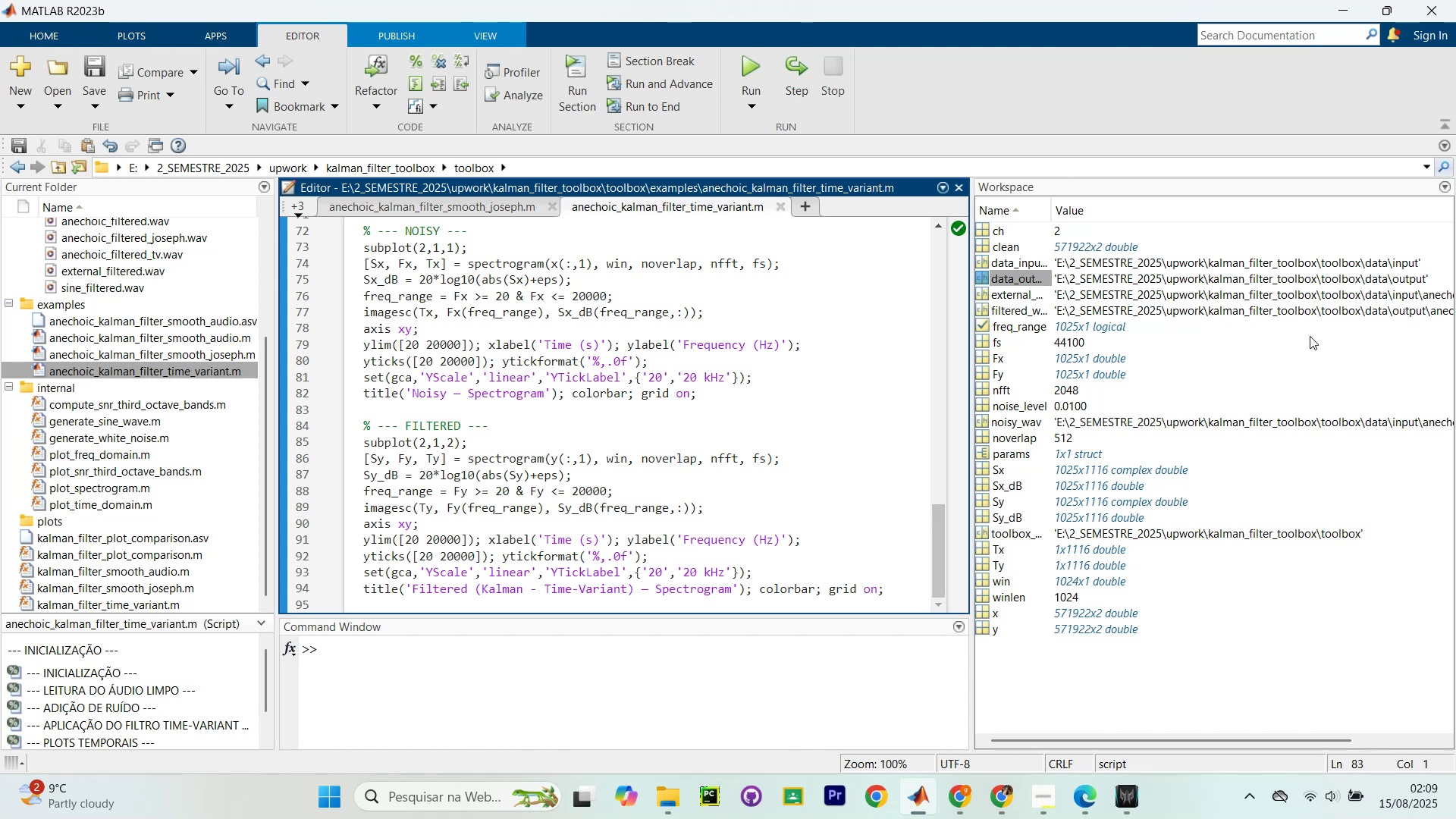 
left_click([964, 809])
 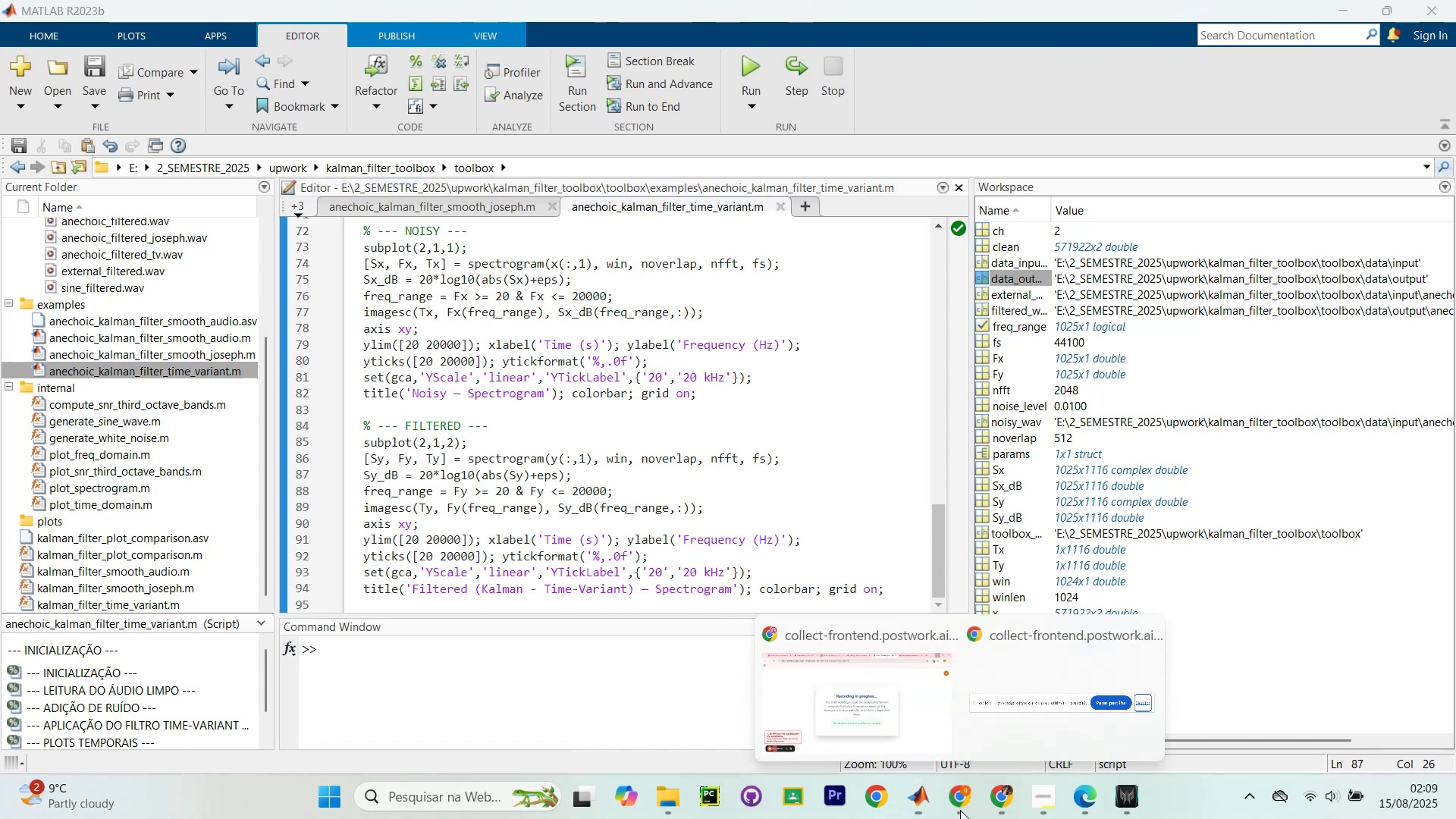 
left_click([921, 680])
 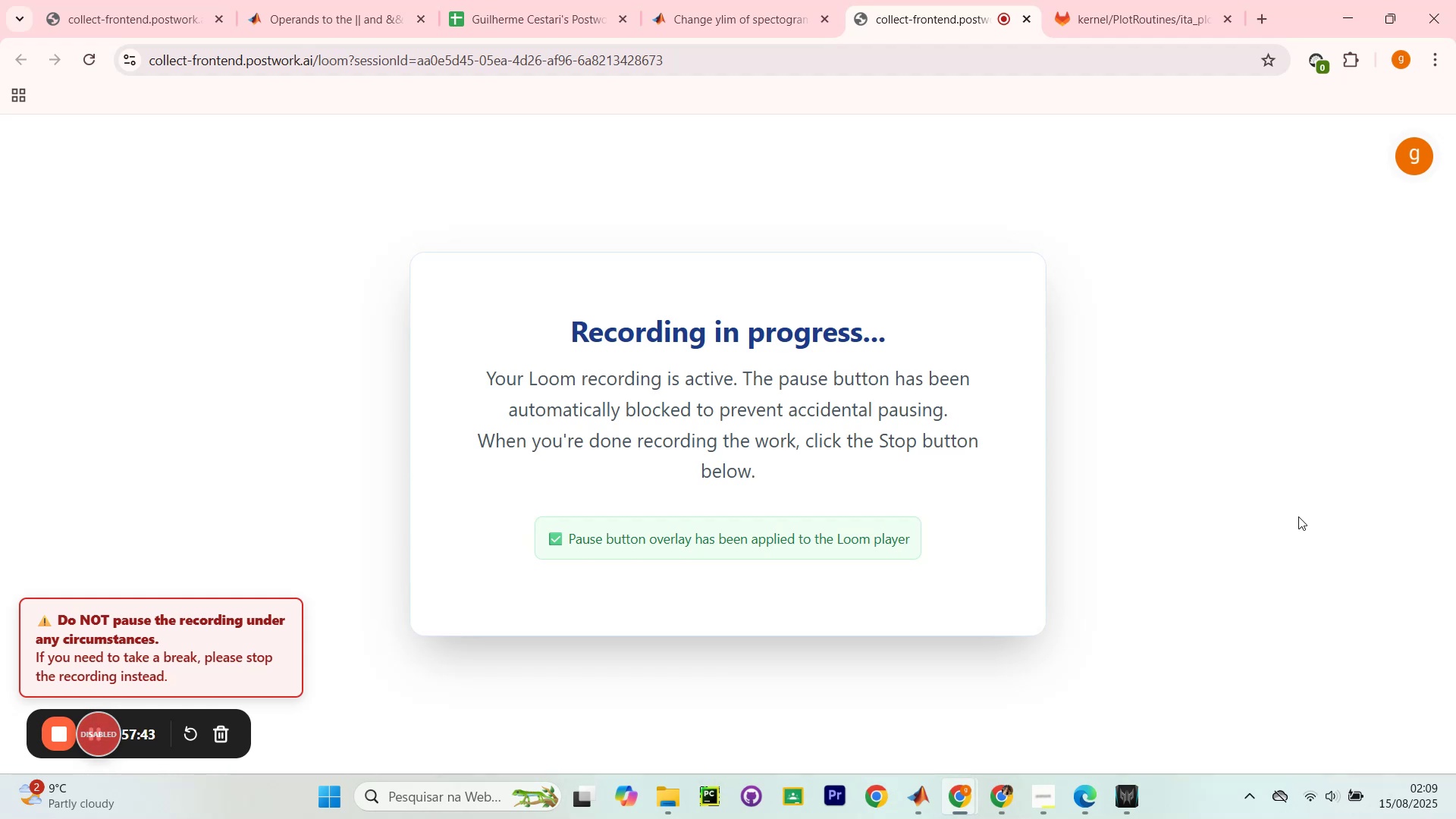 
wait(17.85)
 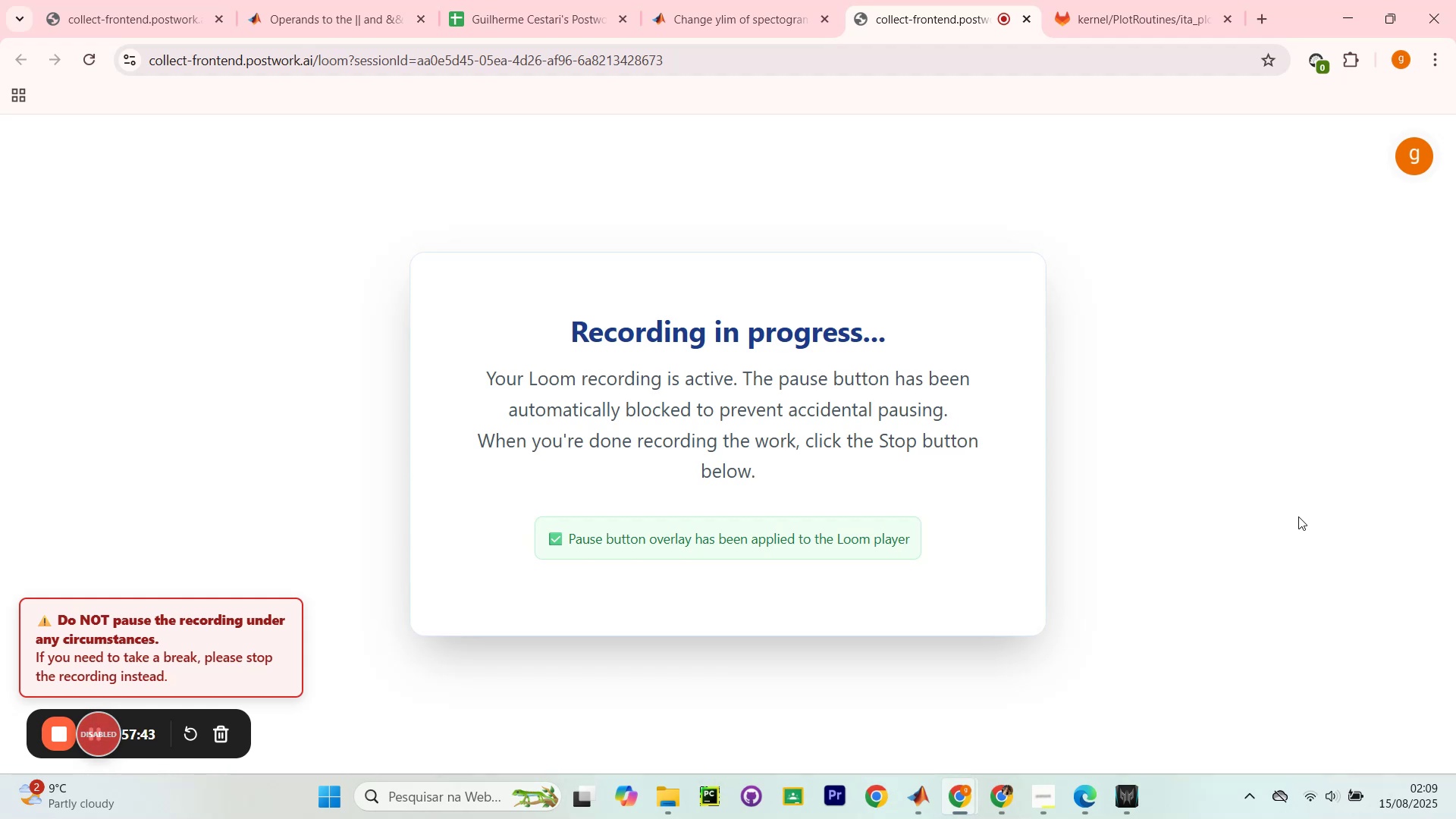 
scroll: coordinate [1235, 421], scroll_direction: down, amount: 2.0
 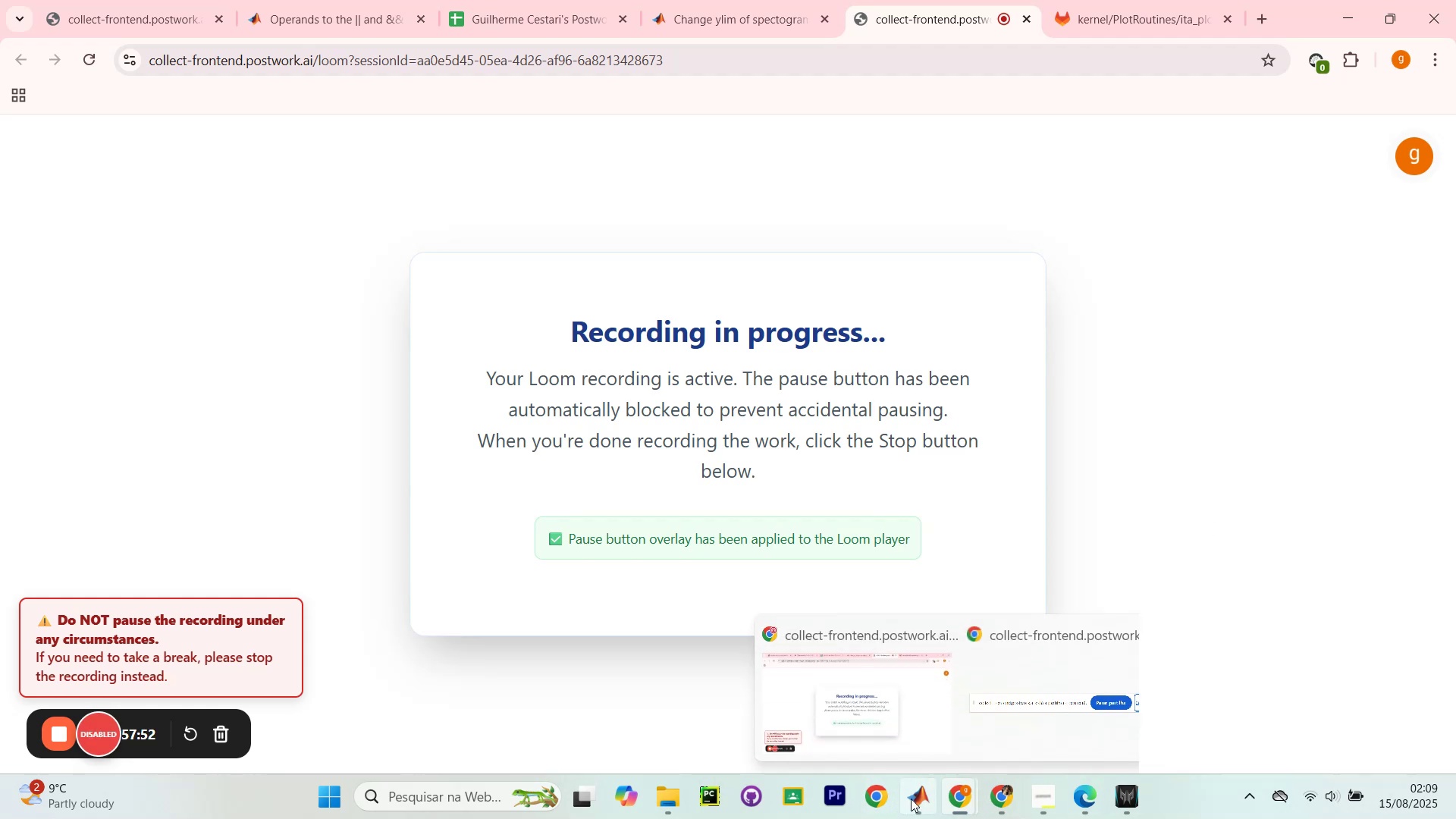 
scroll: coordinate [736, 378], scroll_direction: up, amount: 1.0
 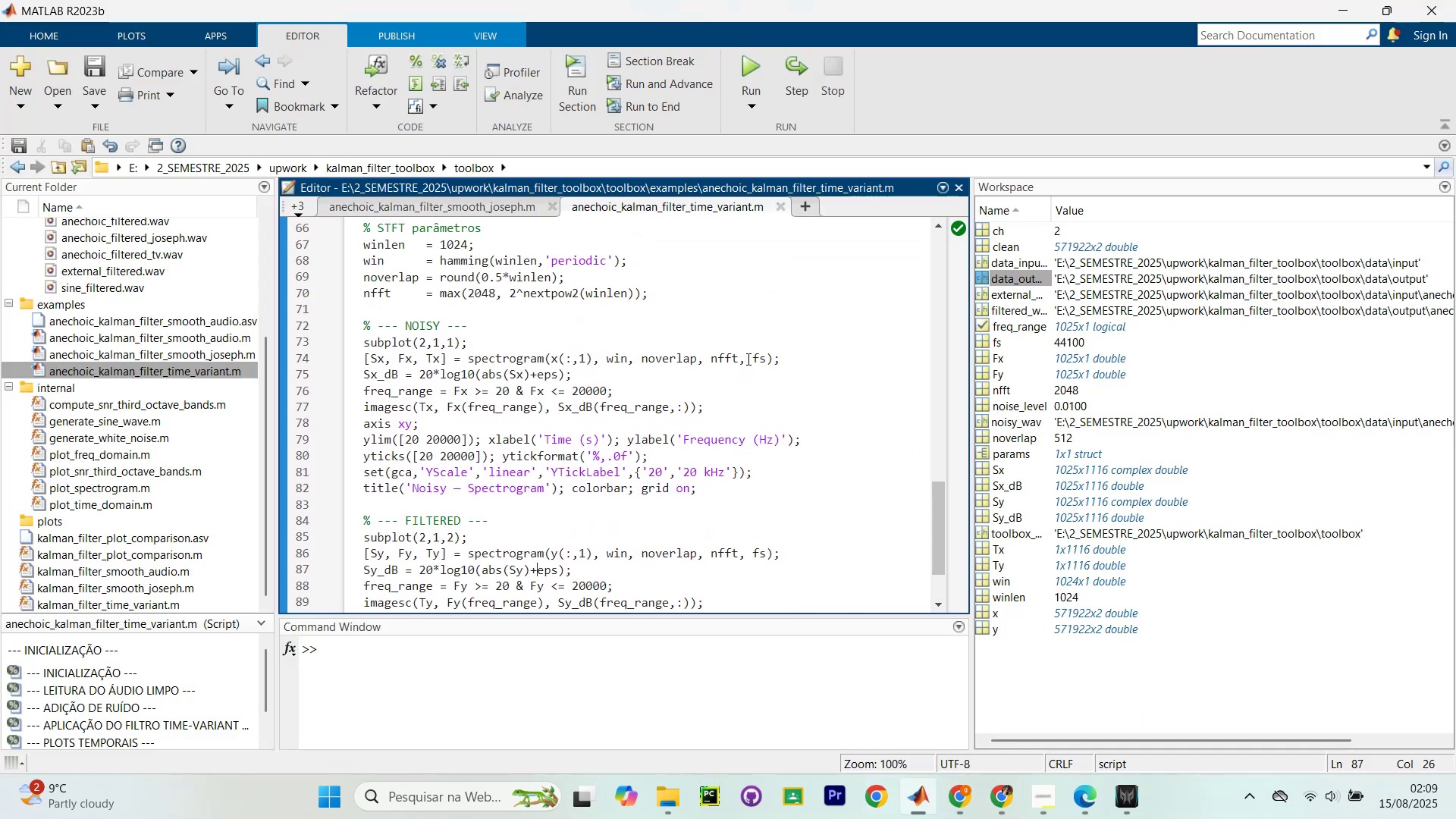 
wait(7.35)
 